 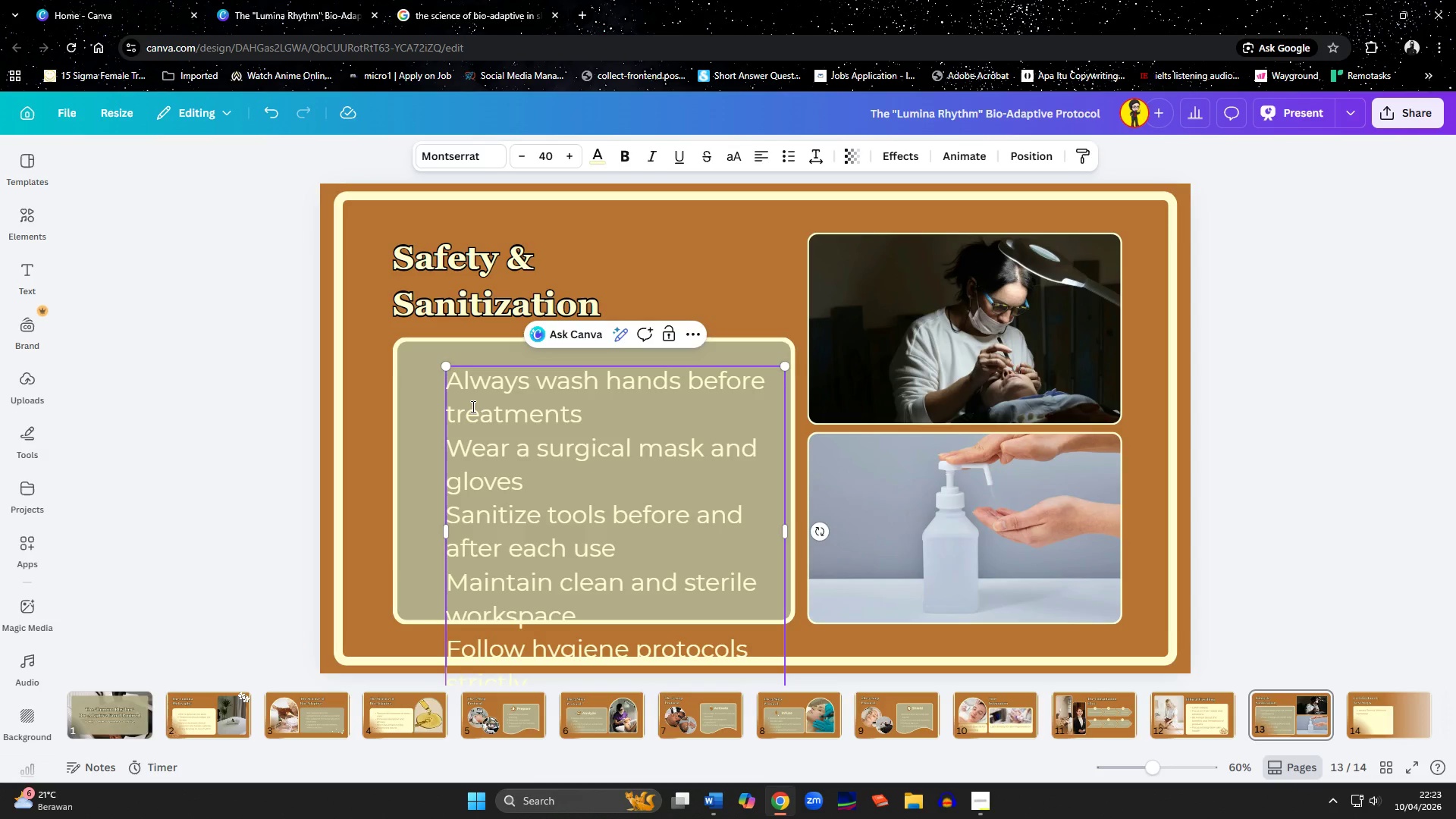 
key(ArrowUp)
 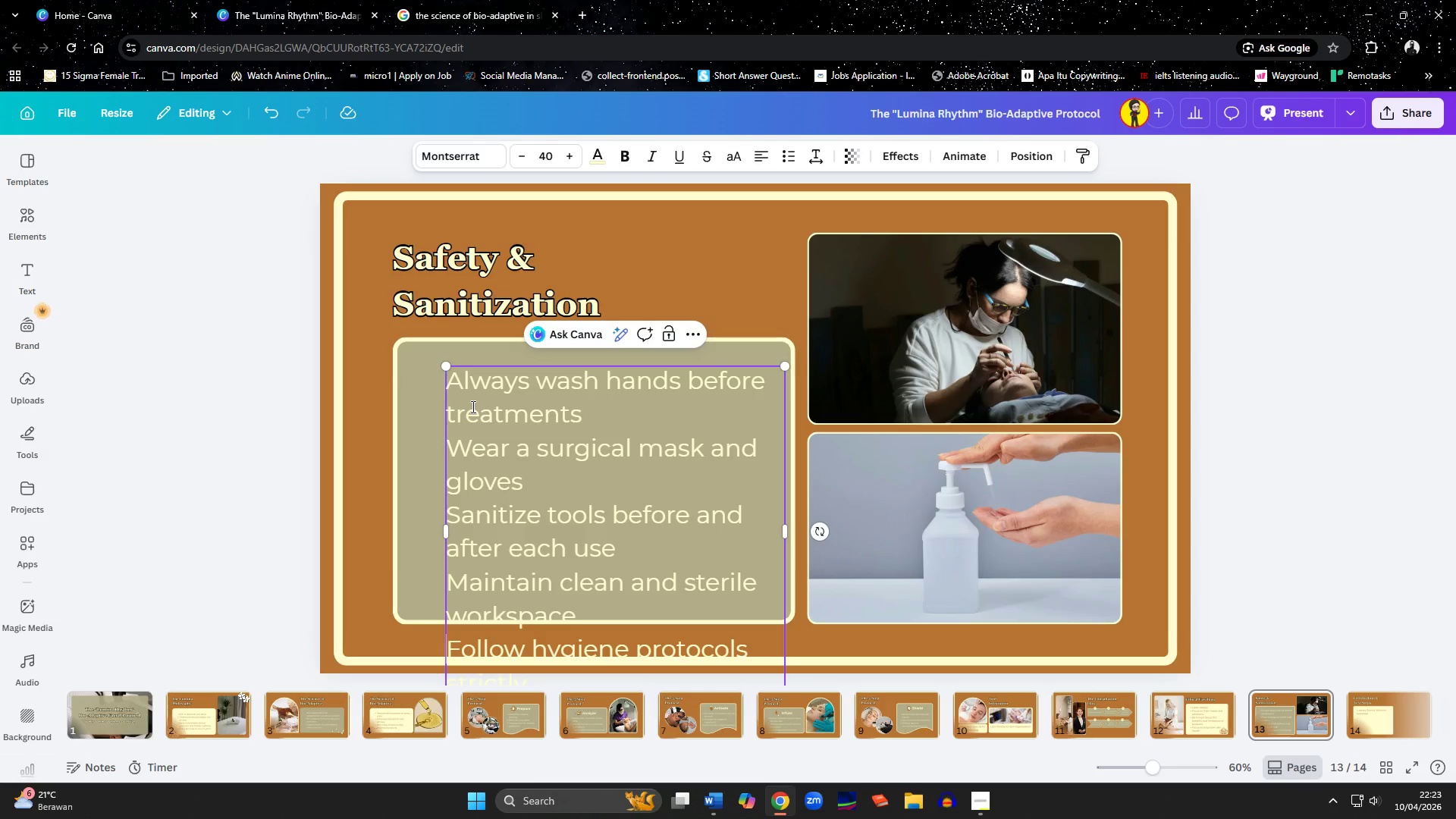 
key(ArrowDown)
 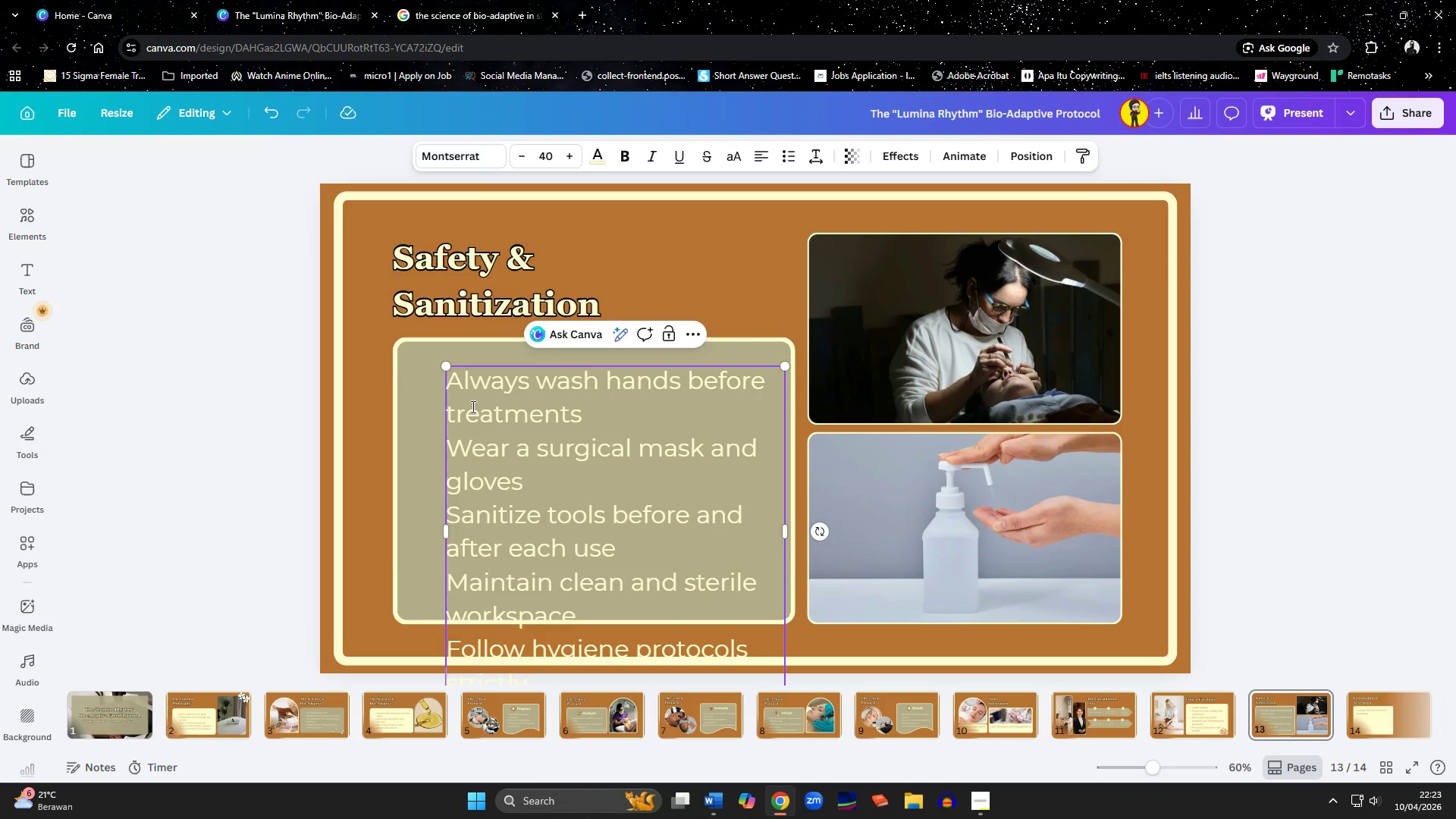 
key(ArrowDown)
 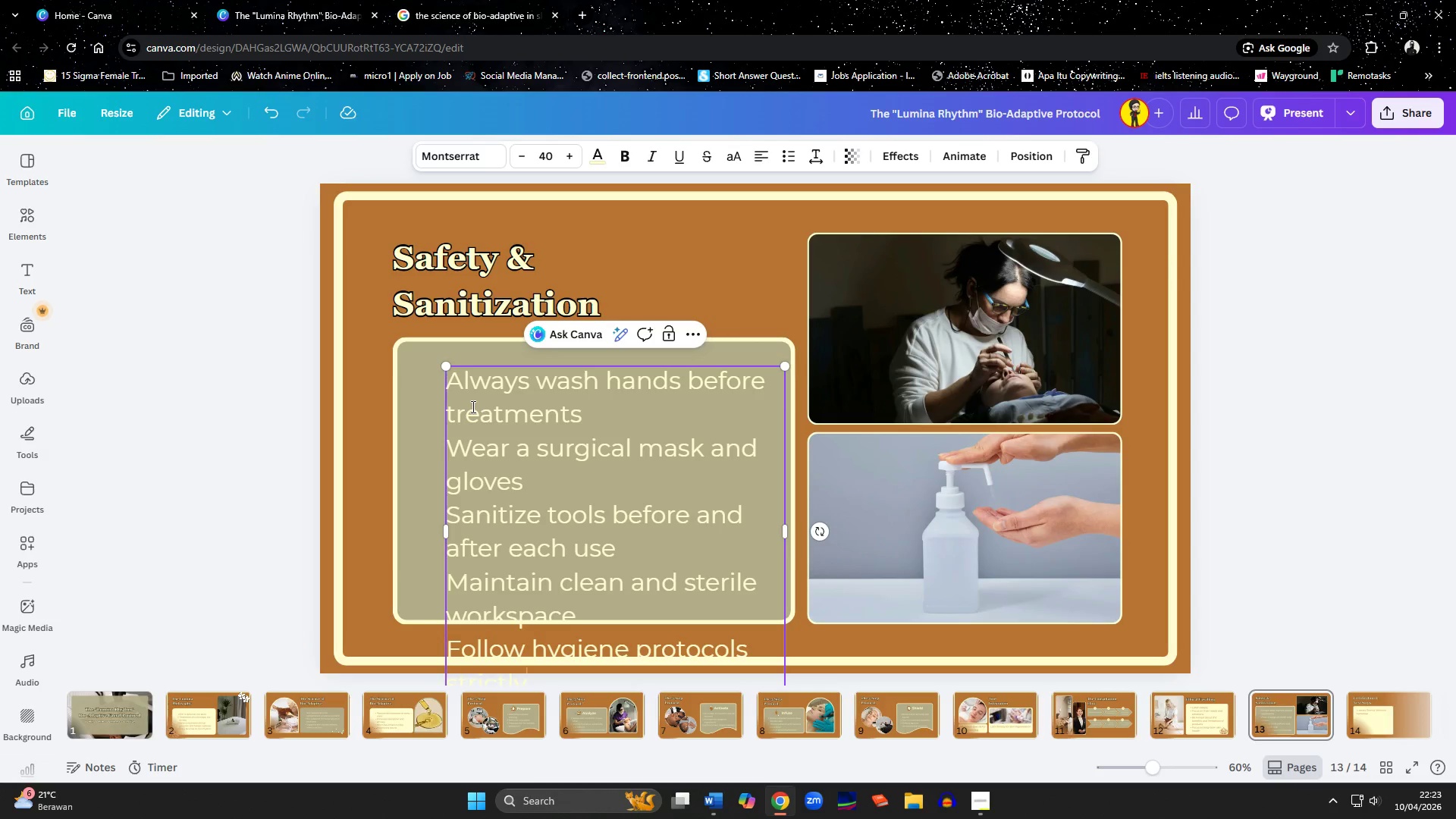 
key(ArrowDown)
 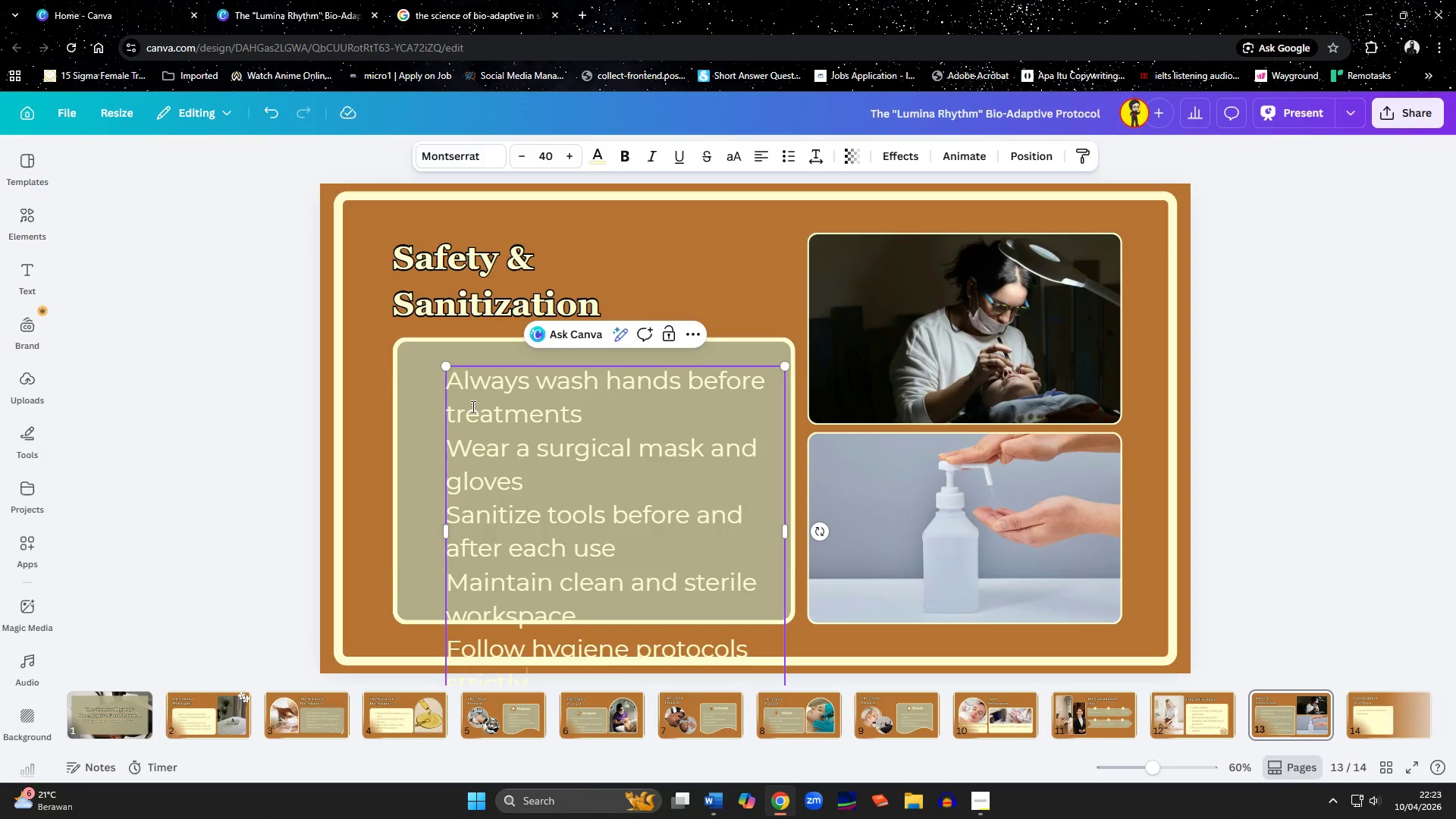 
key(Control+A)
 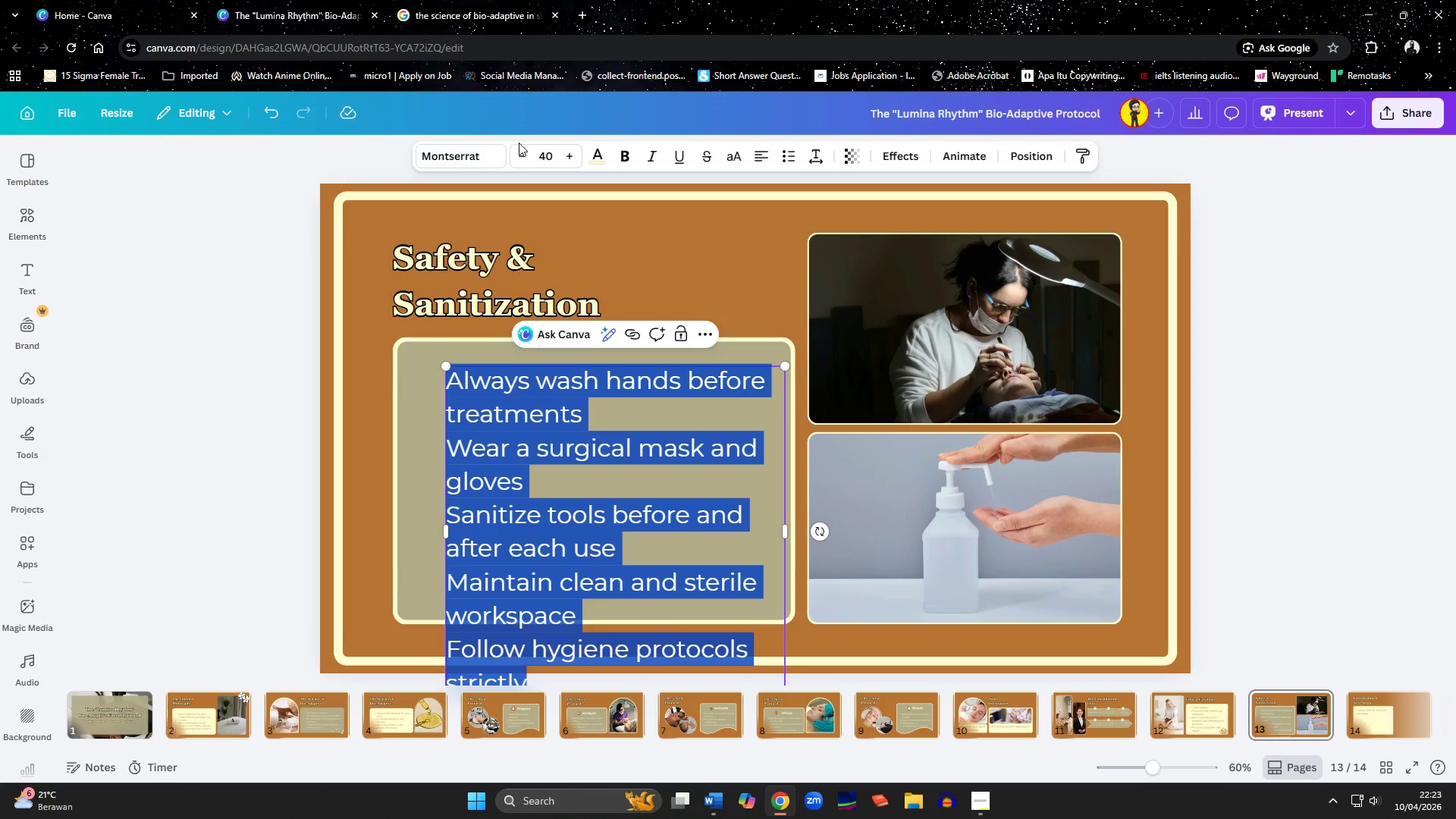 
double_click([526, 149])
 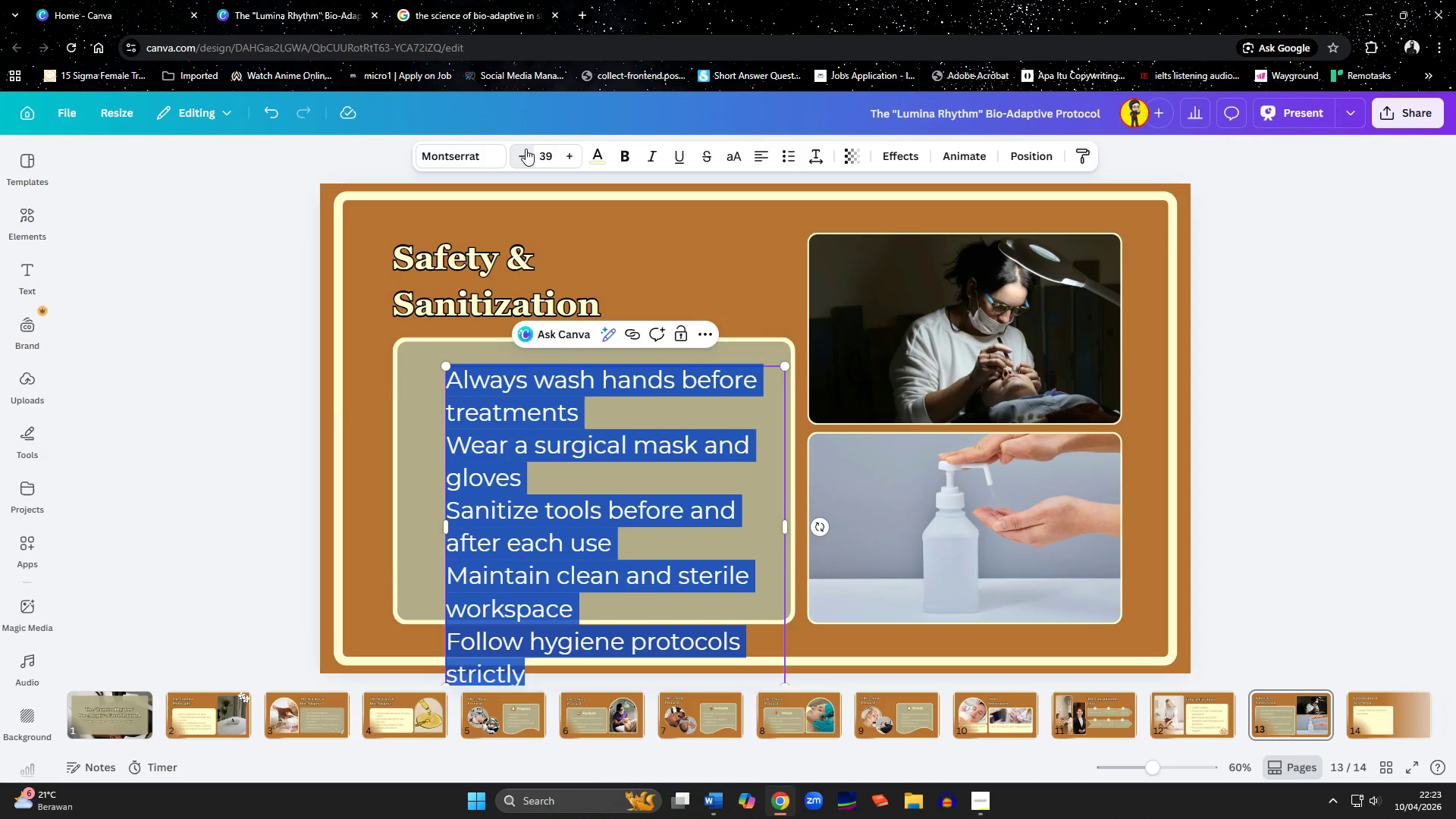 
triple_click([526, 149])
 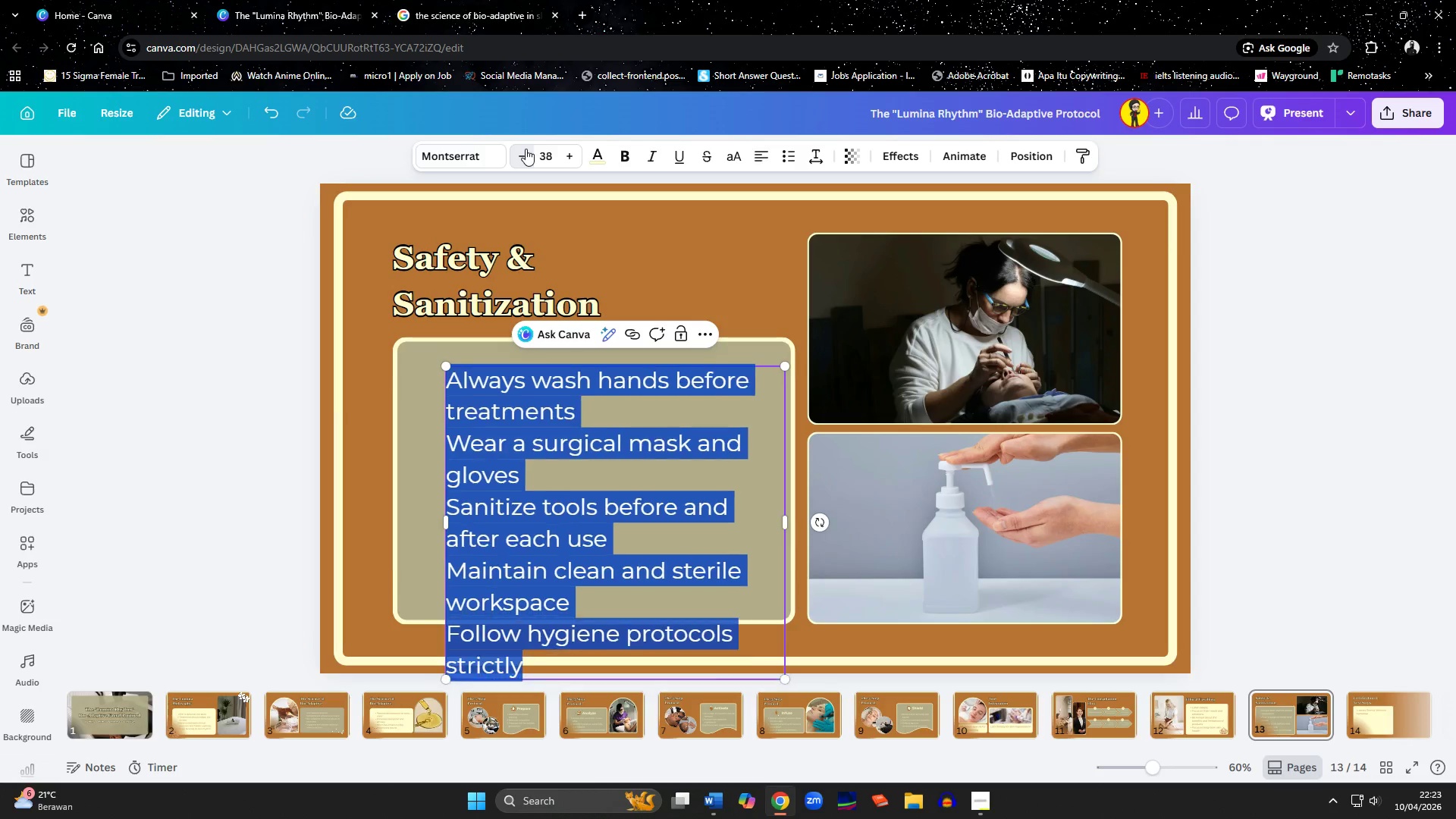 
triple_click([526, 149])
 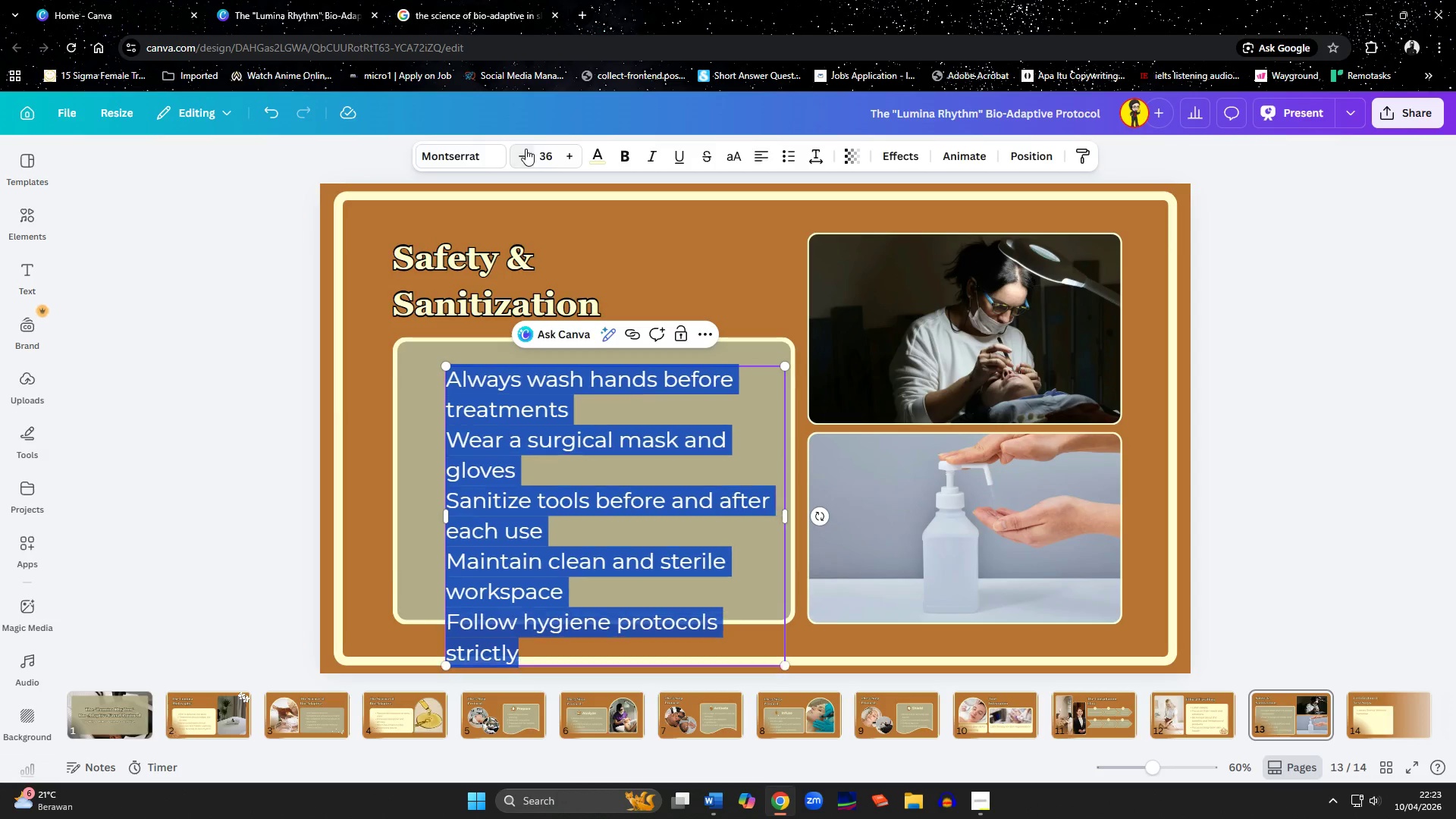 
triple_click([526, 149])
 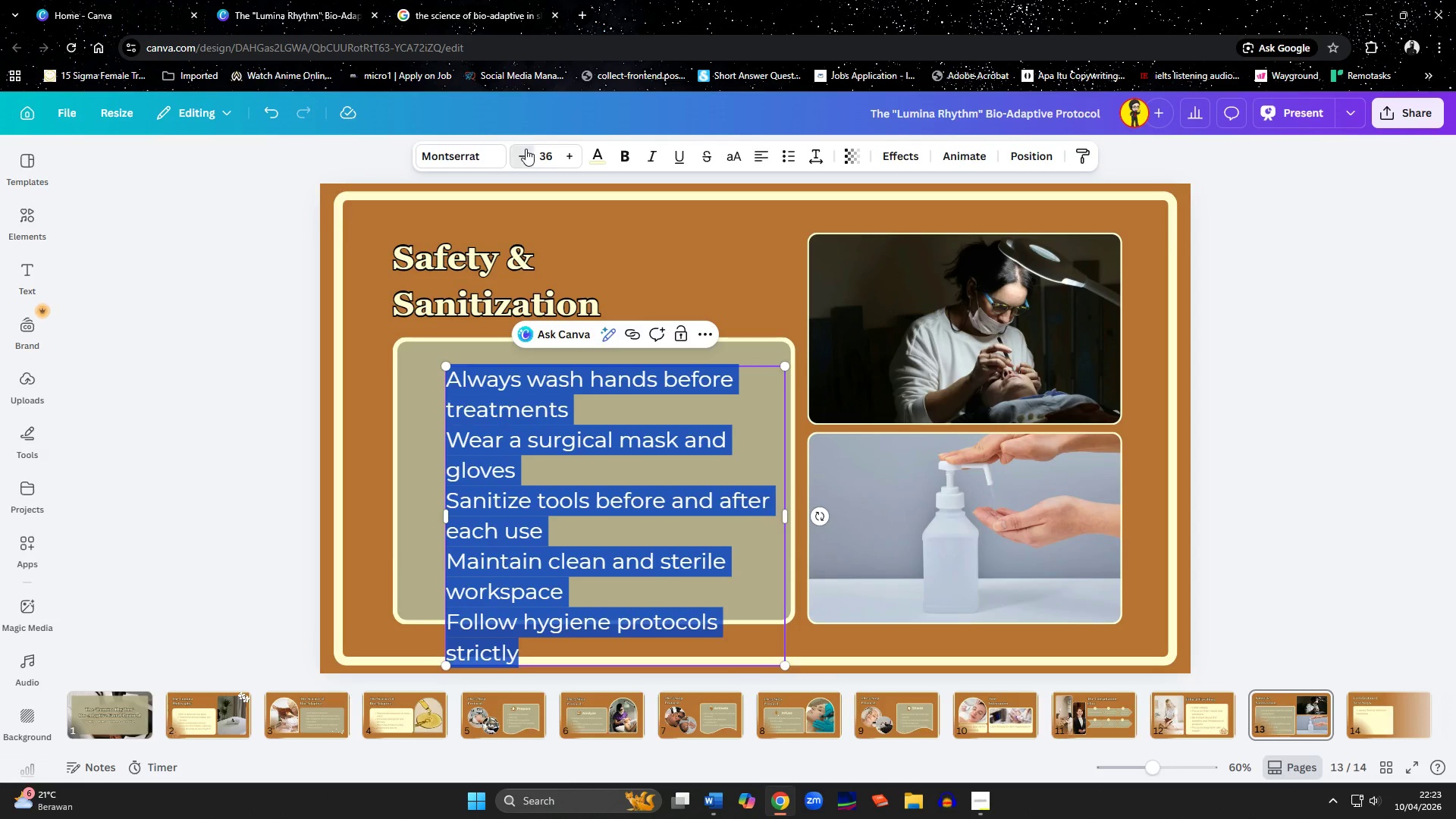 
triple_click([526, 149])
 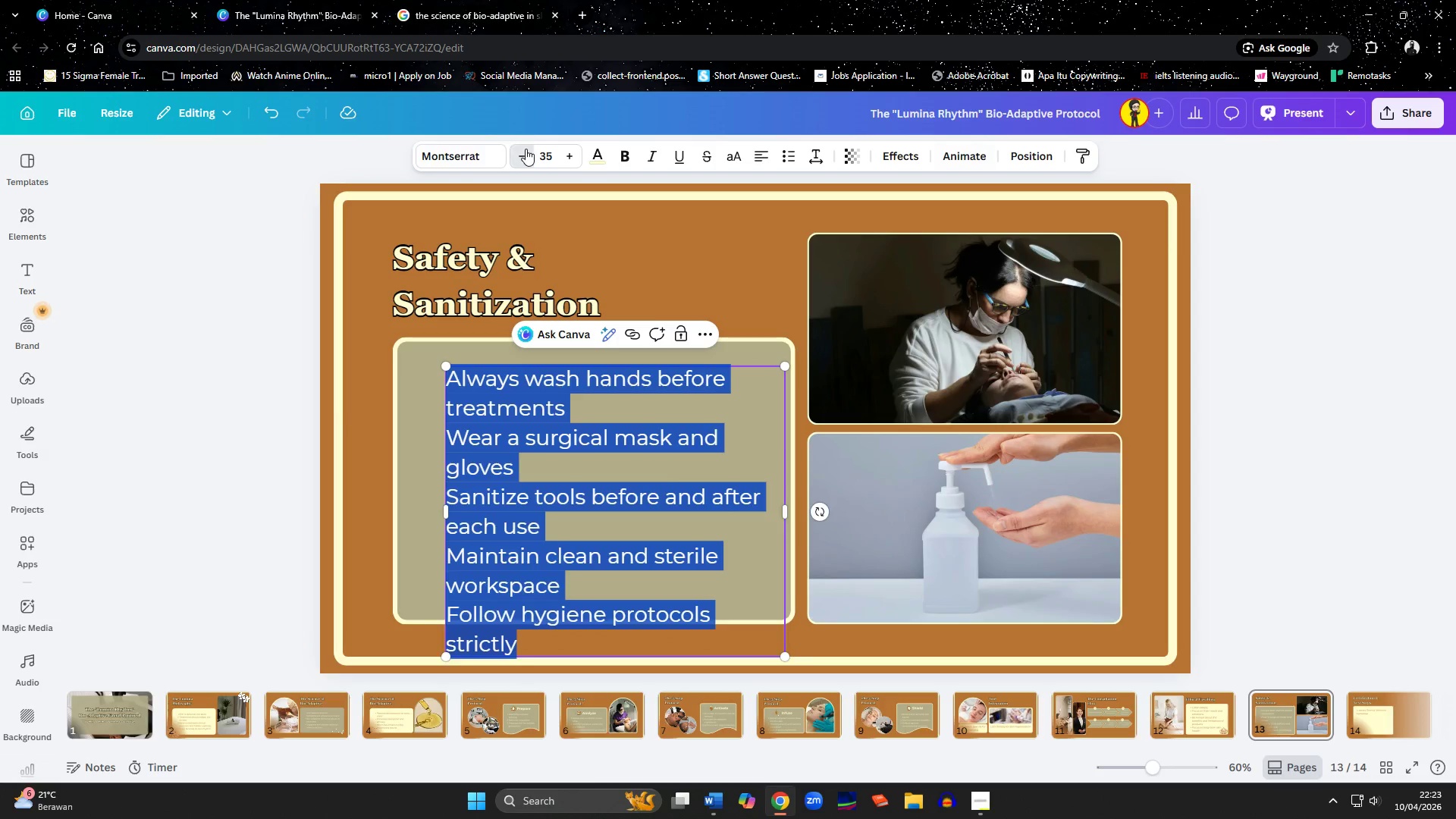 
triple_click([526, 149])
 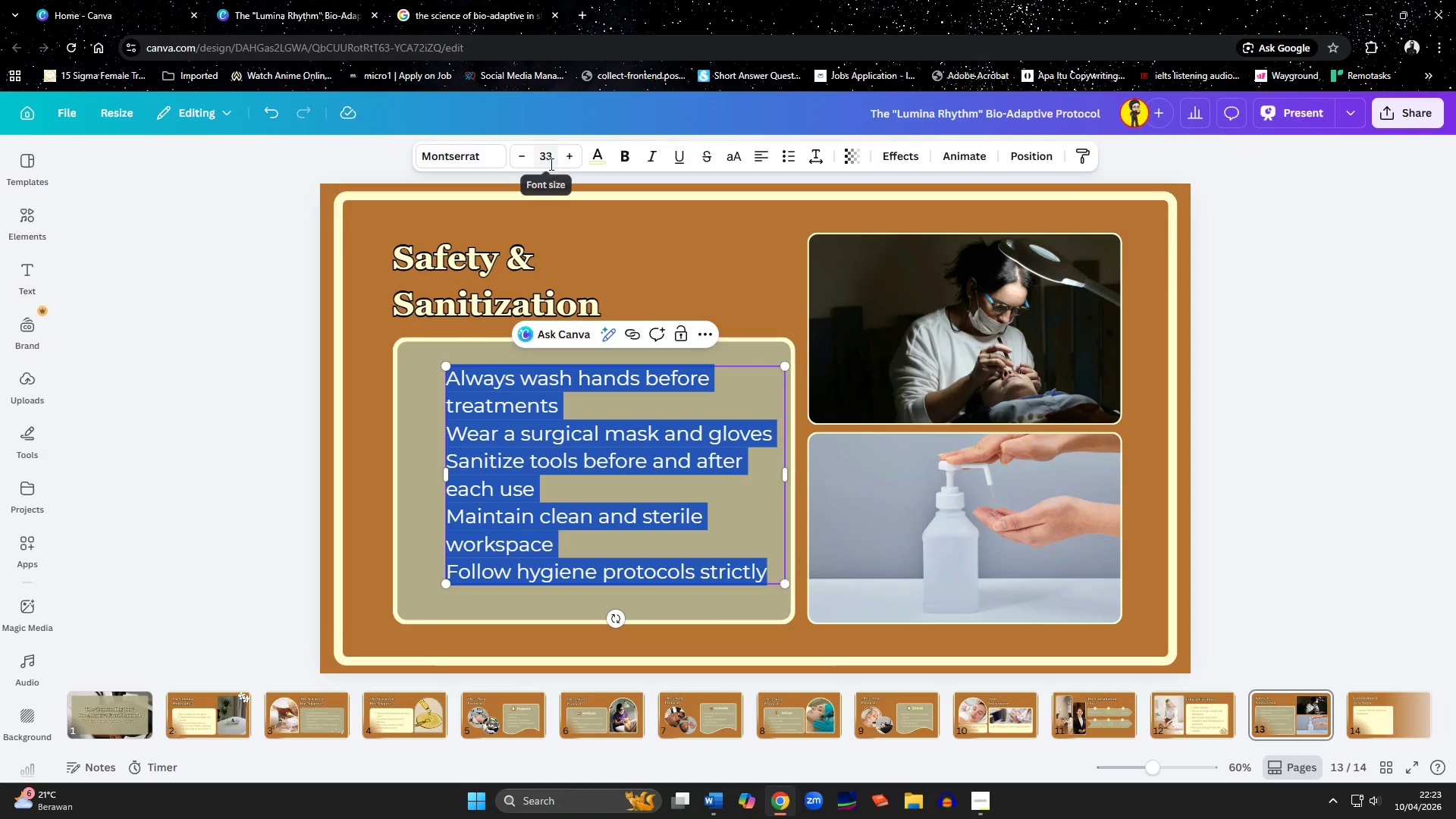 
left_click([566, 162])
 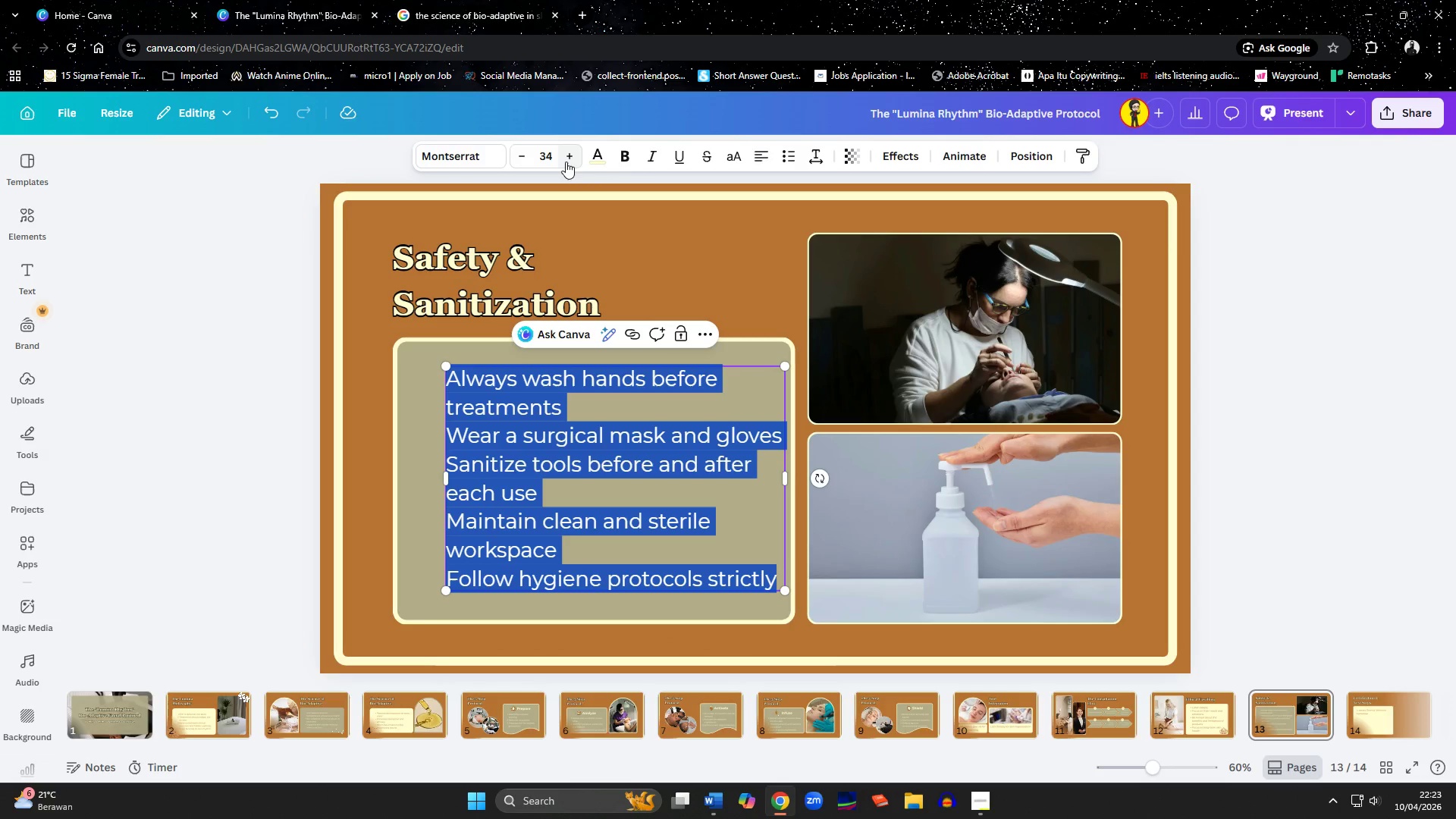 
left_click([566, 162])
 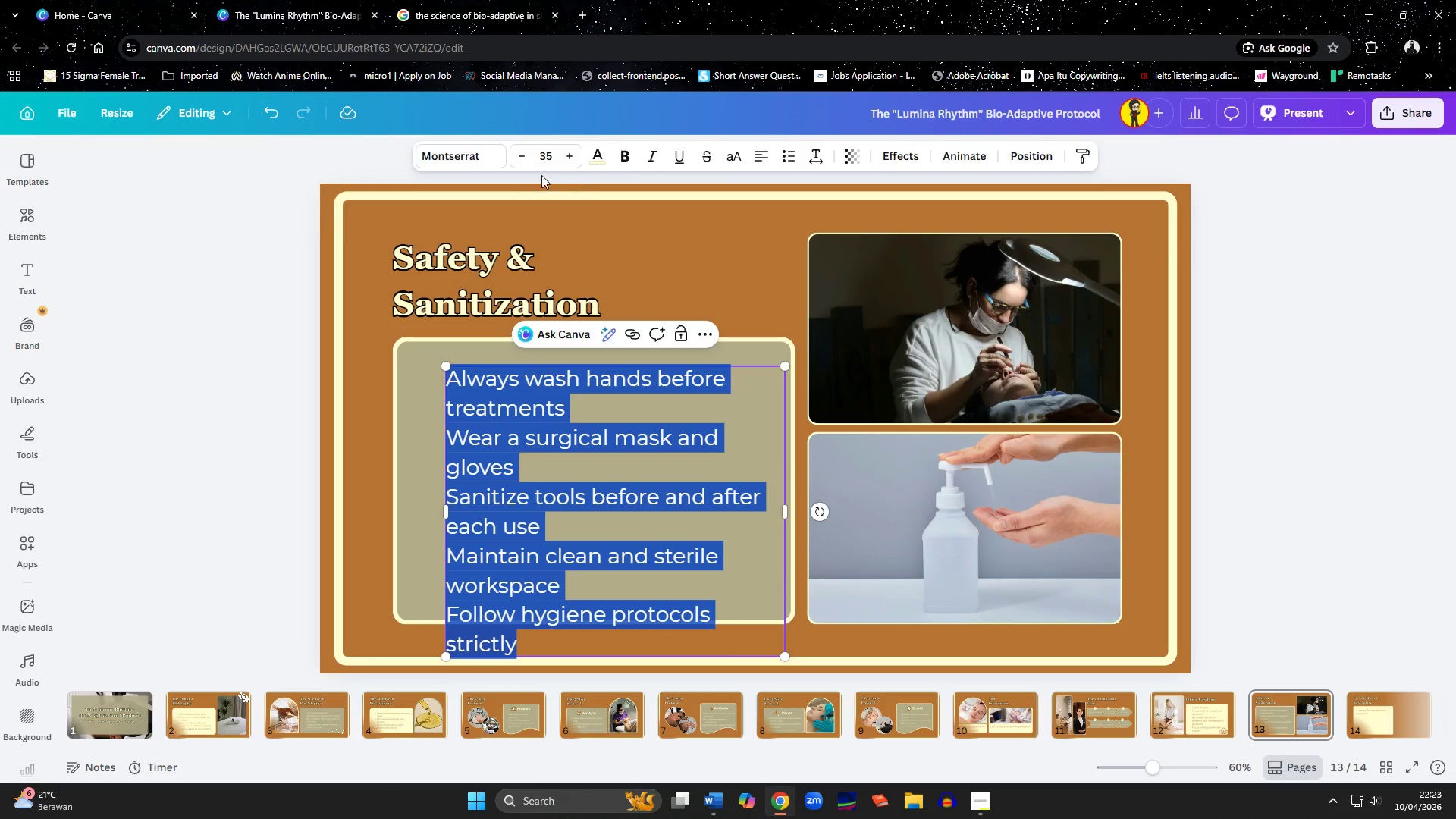 
left_click([520, 159])
 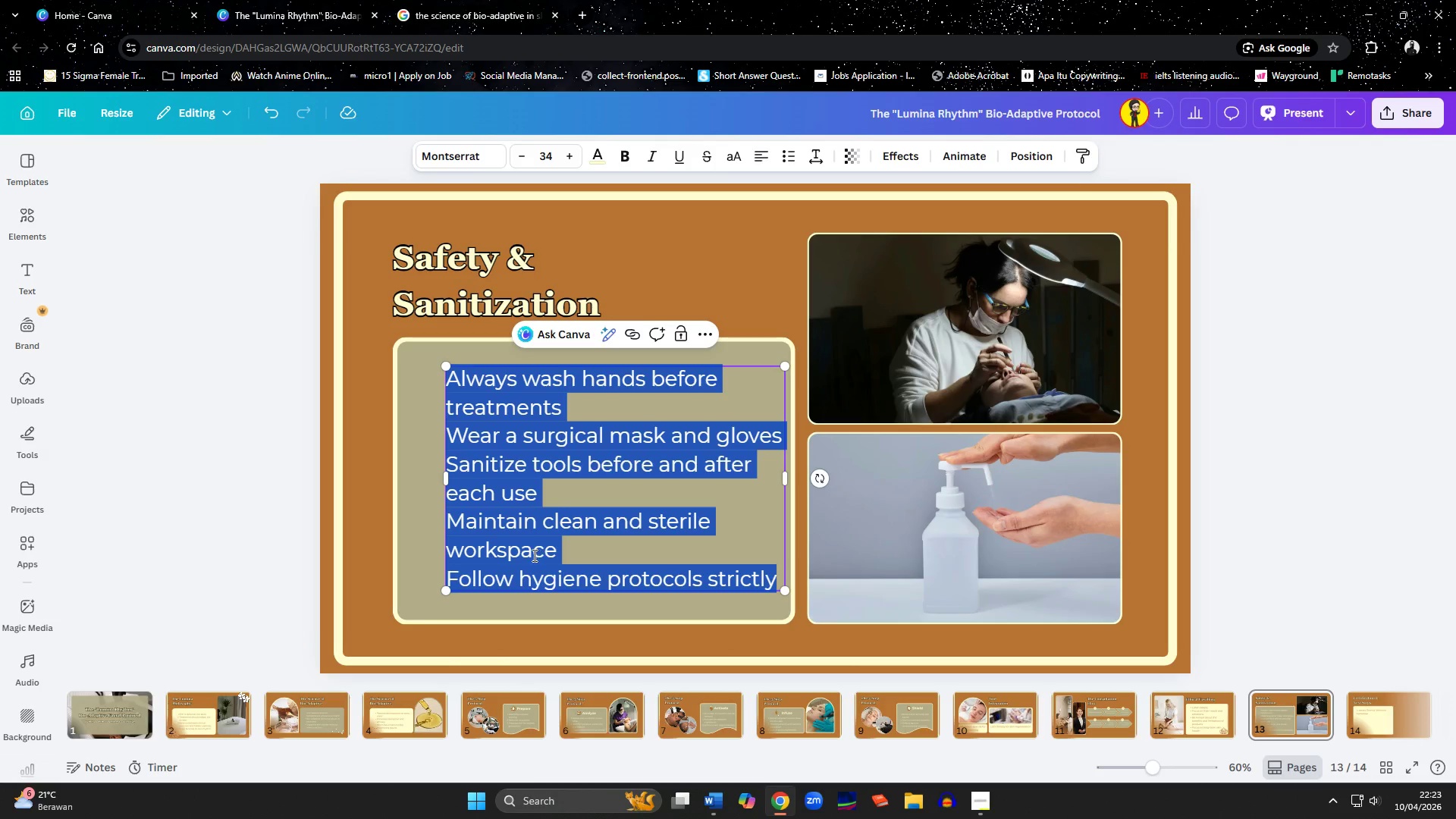 
left_click([515, 529])
 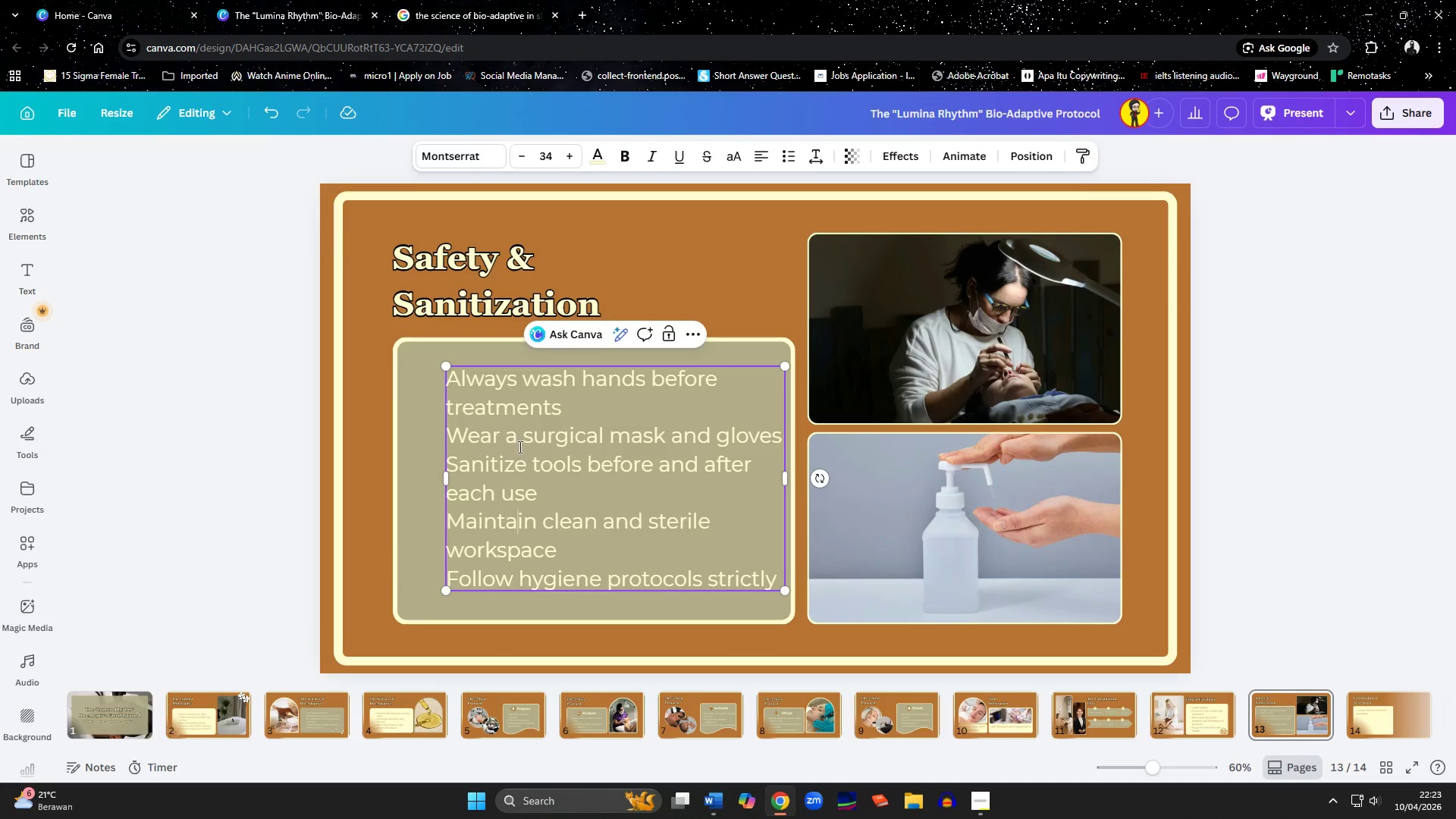 
left_click([519, 445])
 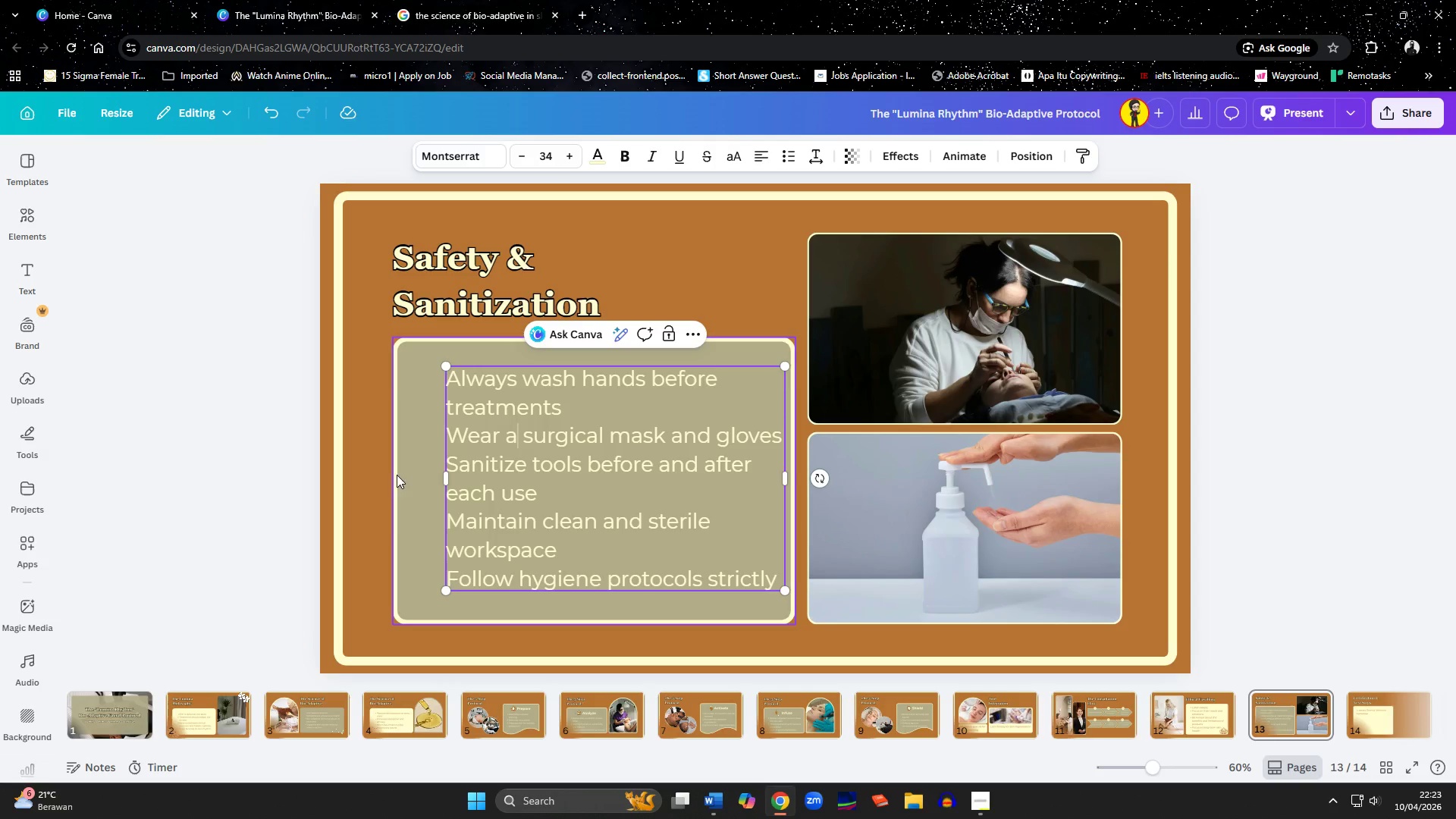 
left_click([364, 483])
 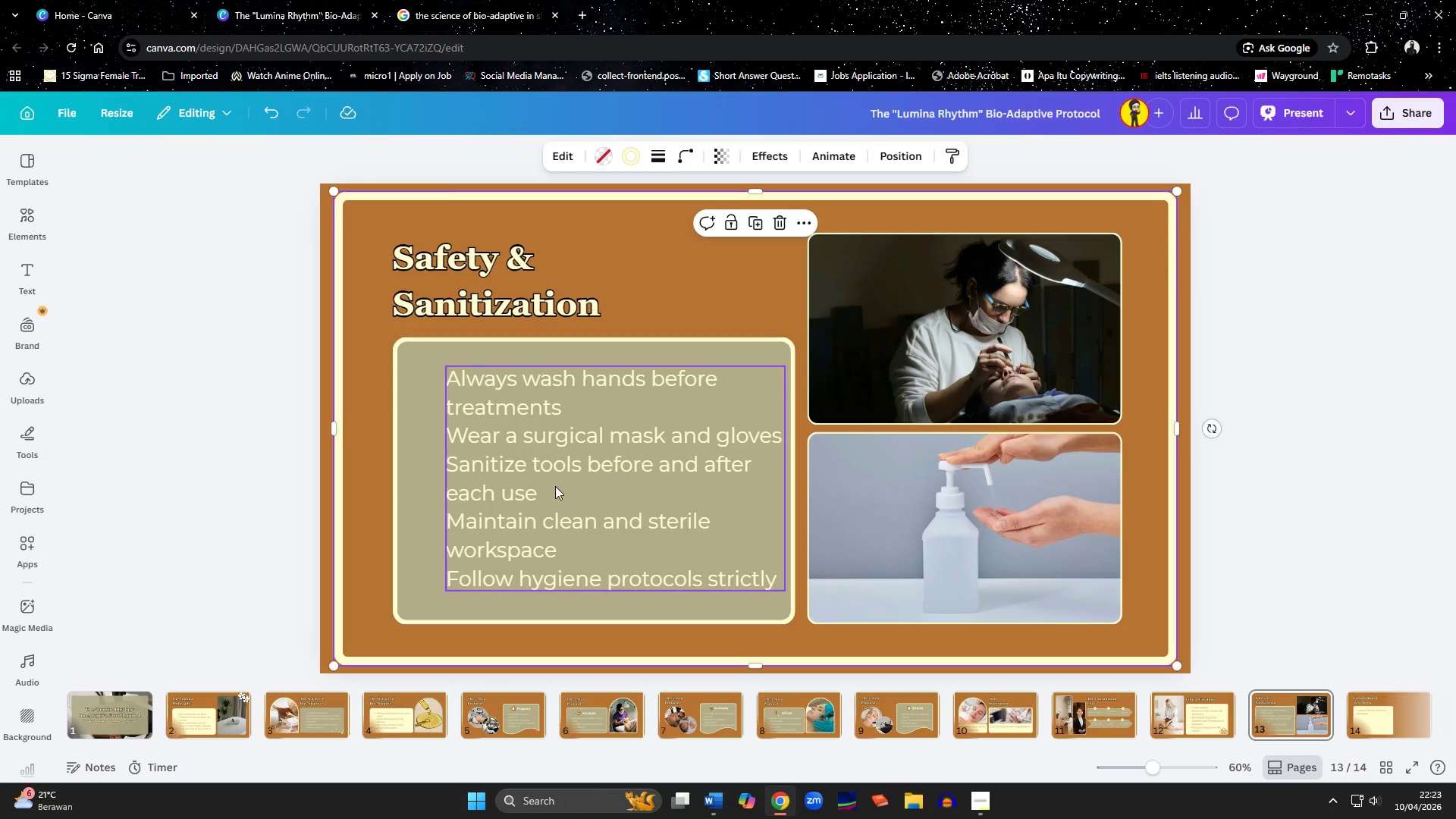 
left_click_drag(start_coordinate=[555, 486], to_coordinate=[551, 491])
 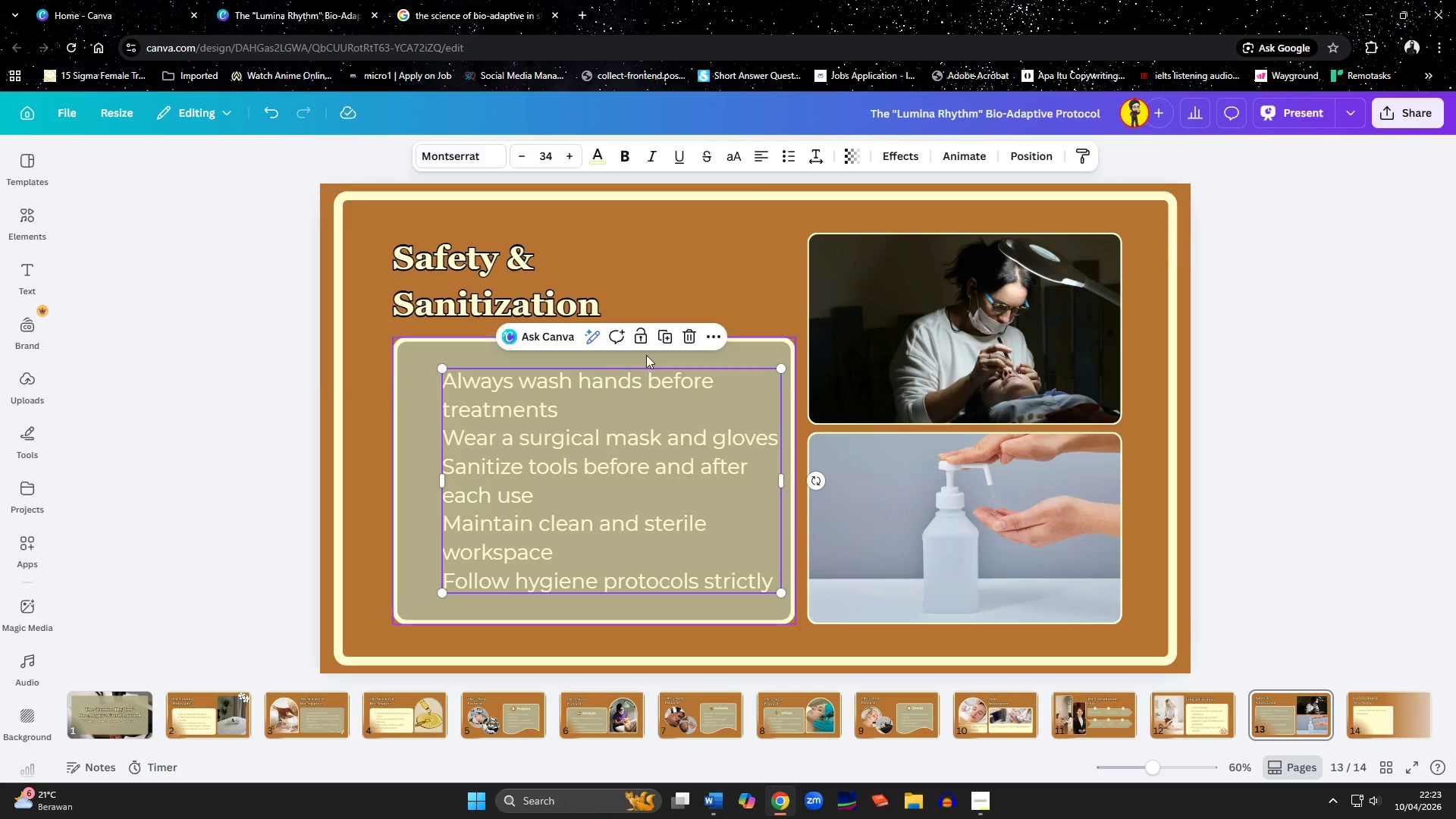 
left_click([665, 345])
 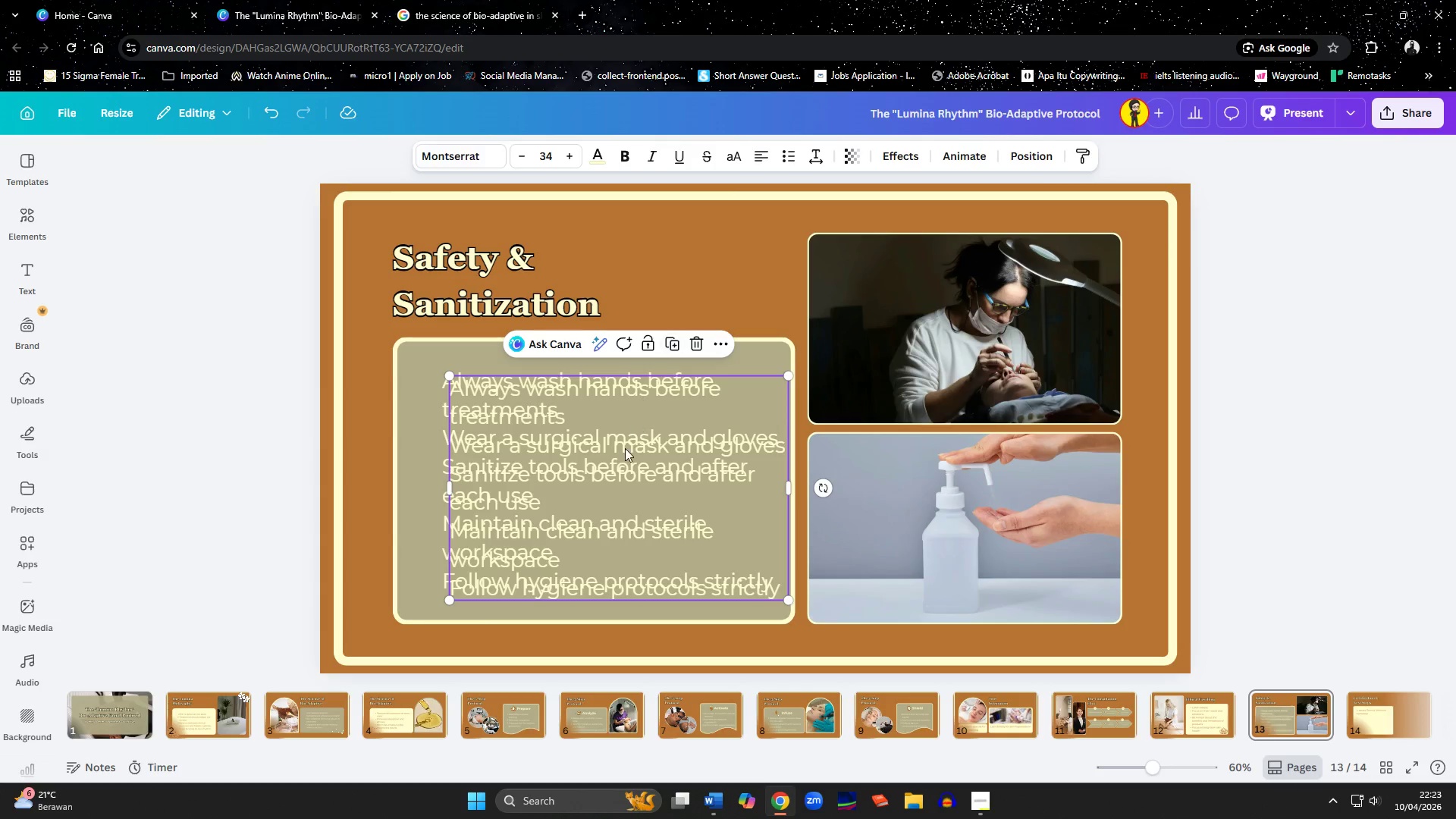 
left_click_drag(start_coordinate=[622, 453], to_coordinate=[581, 447])
 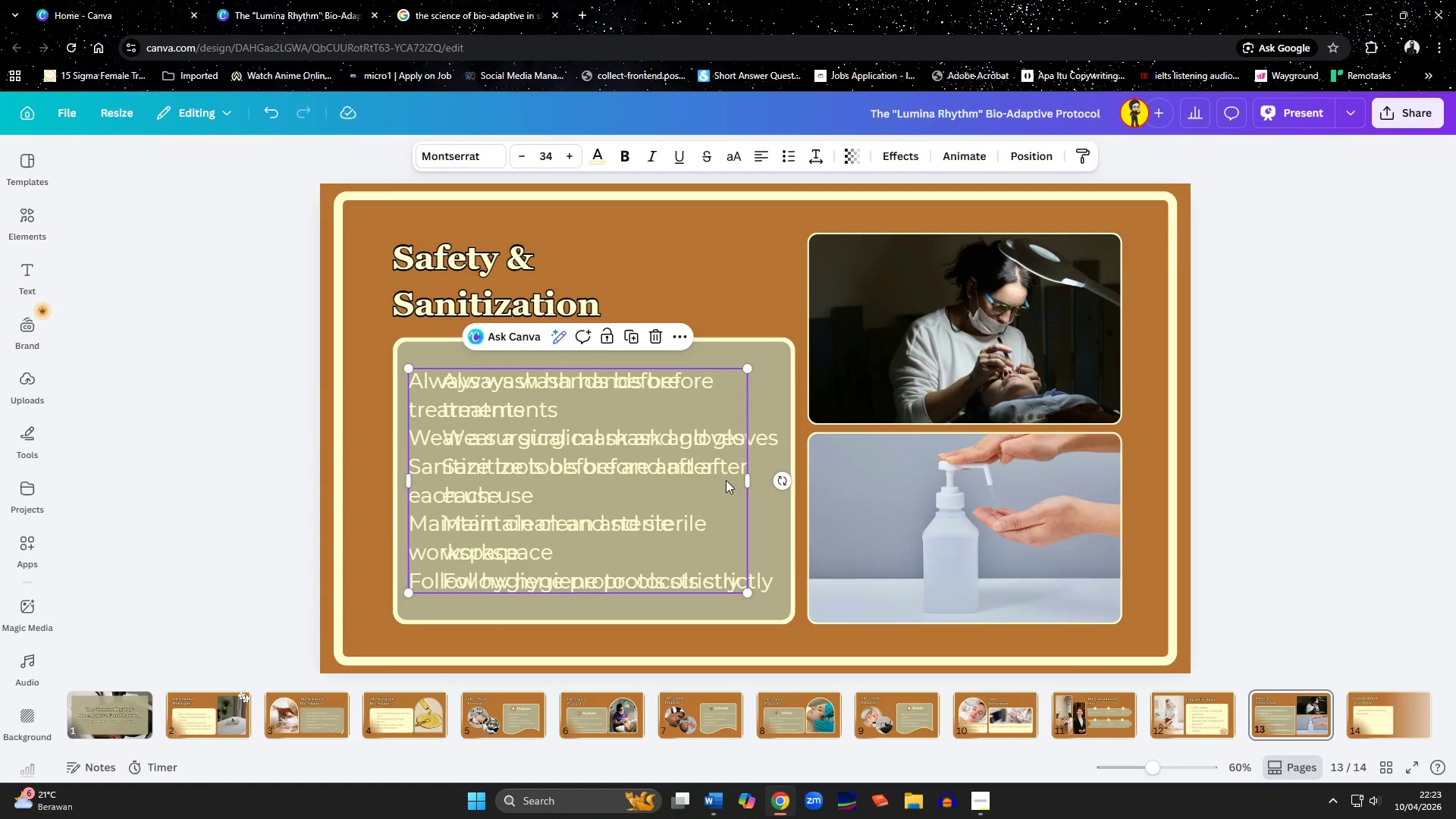 
left_click([635, 479])
 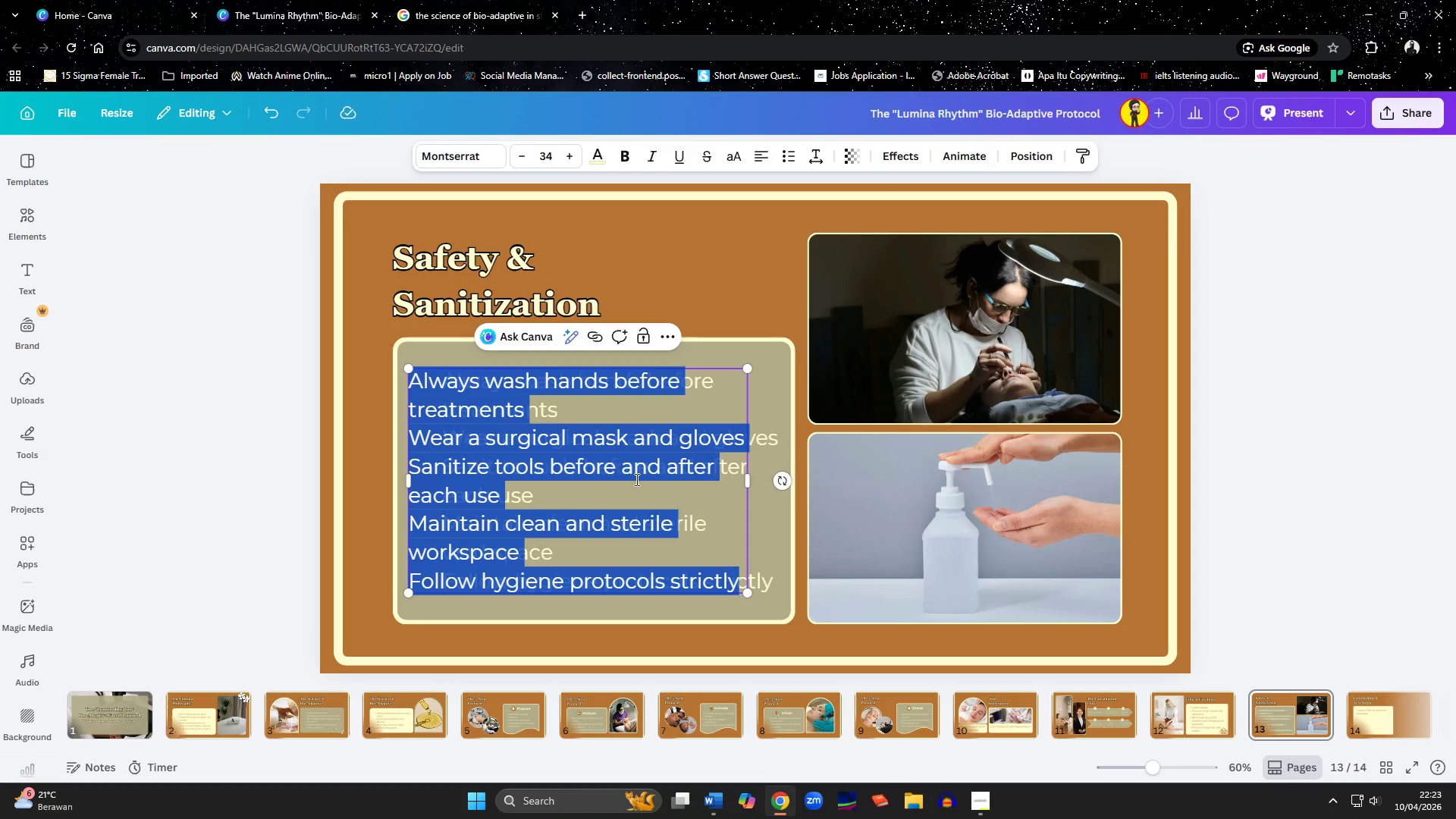 
key(Meta+Period)
 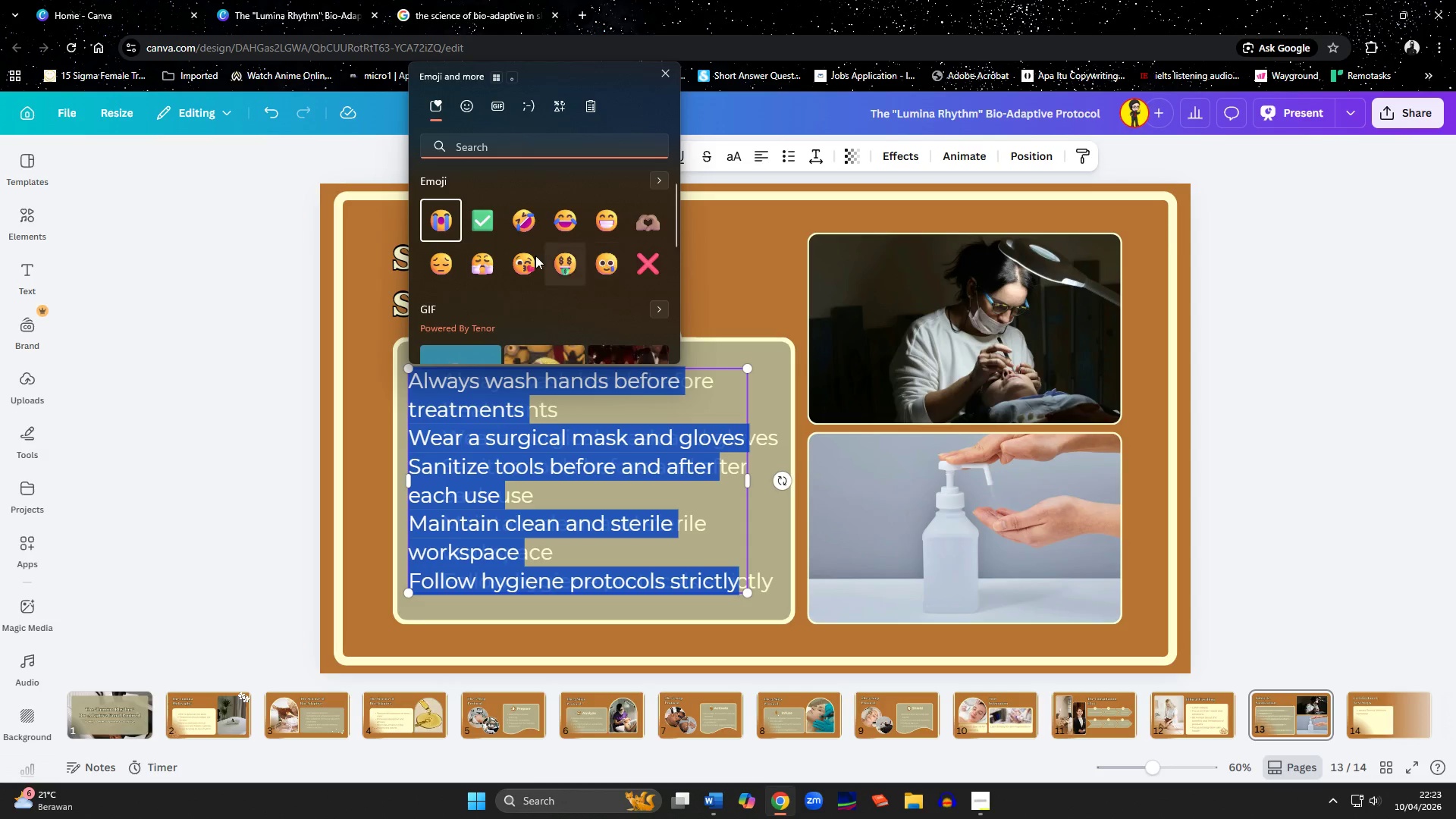 
left_click([490, 220])
 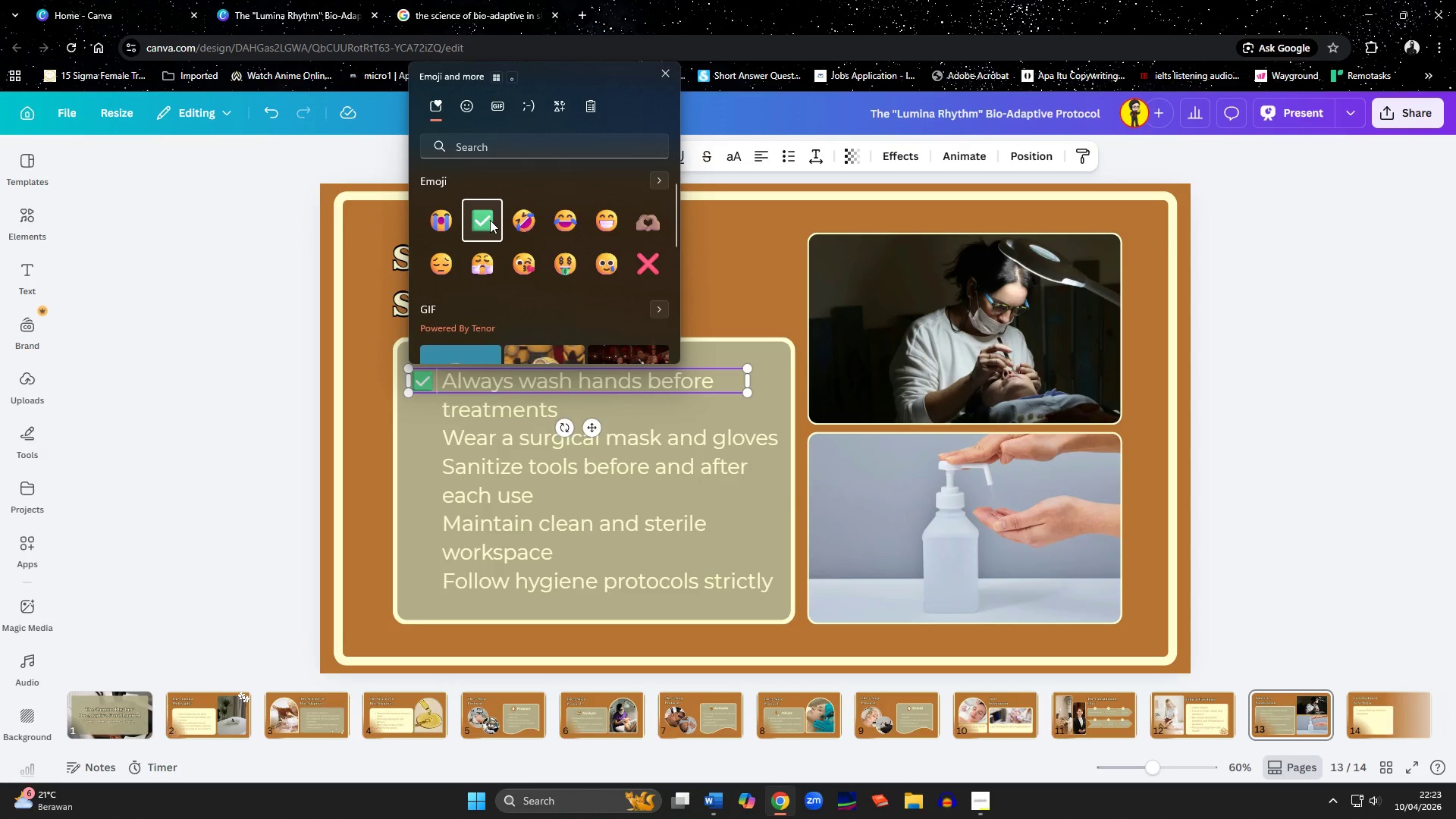 
key(Enter)
 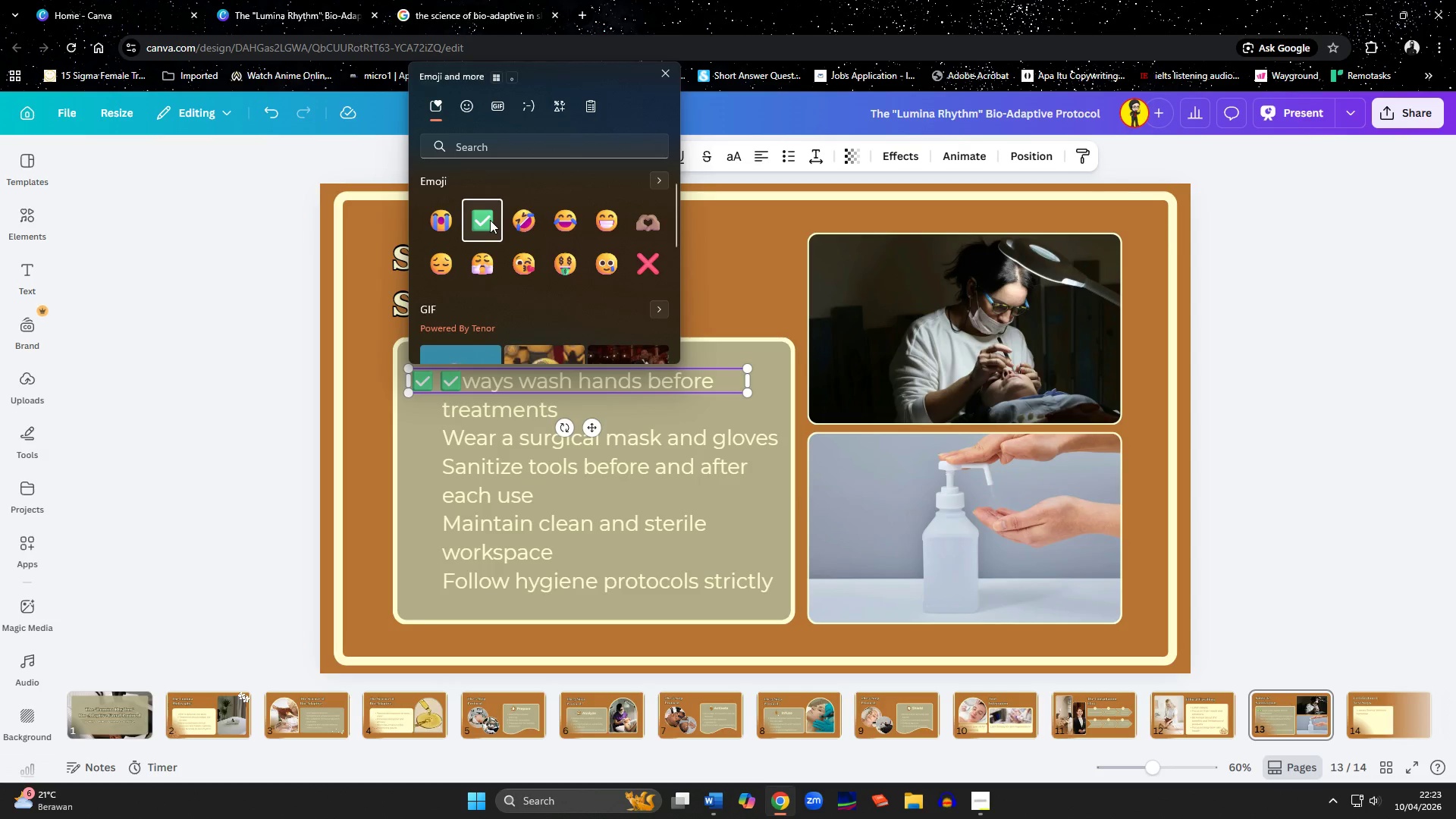 
key(Backspace)
 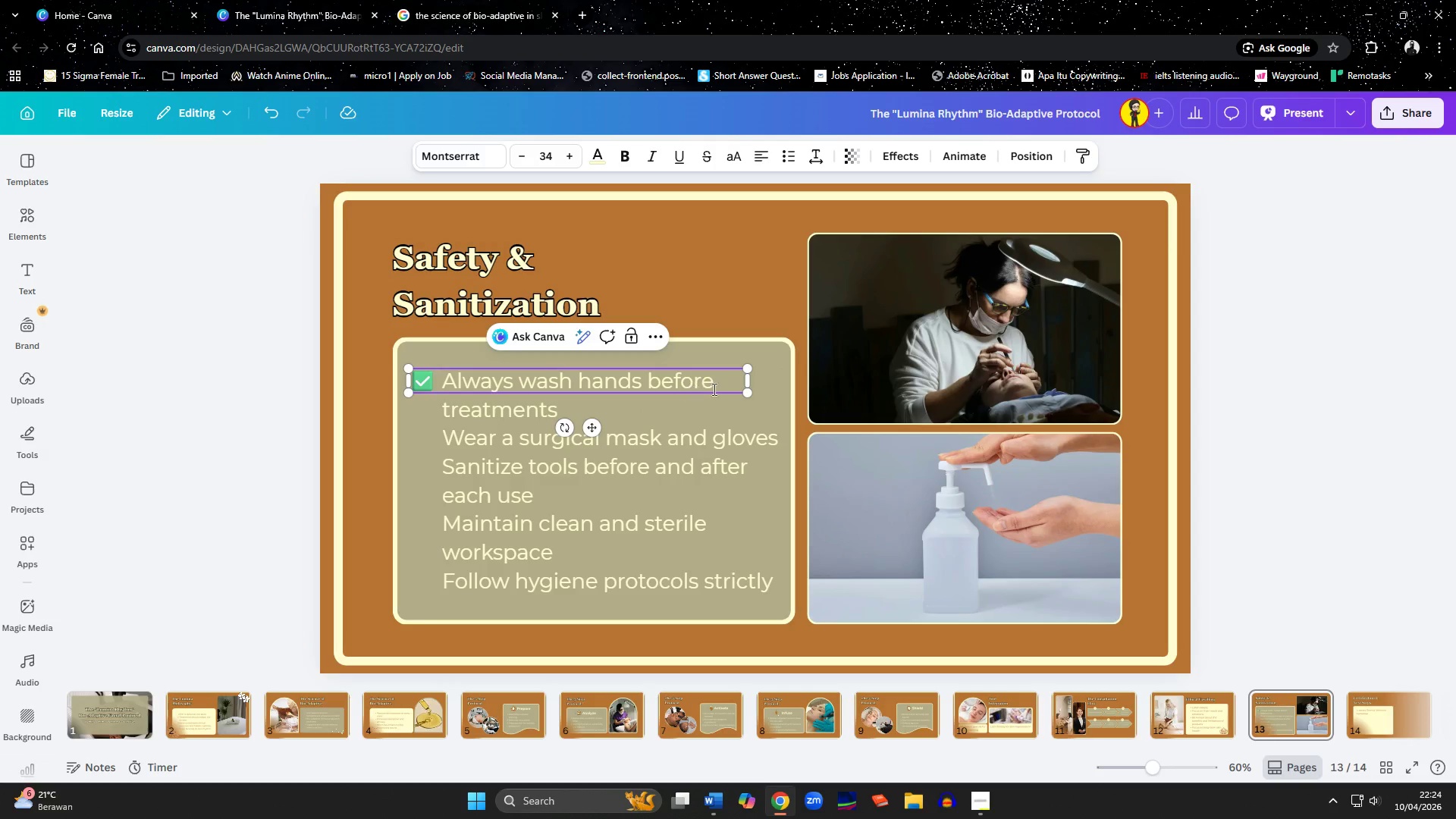 
wait(5.06)
 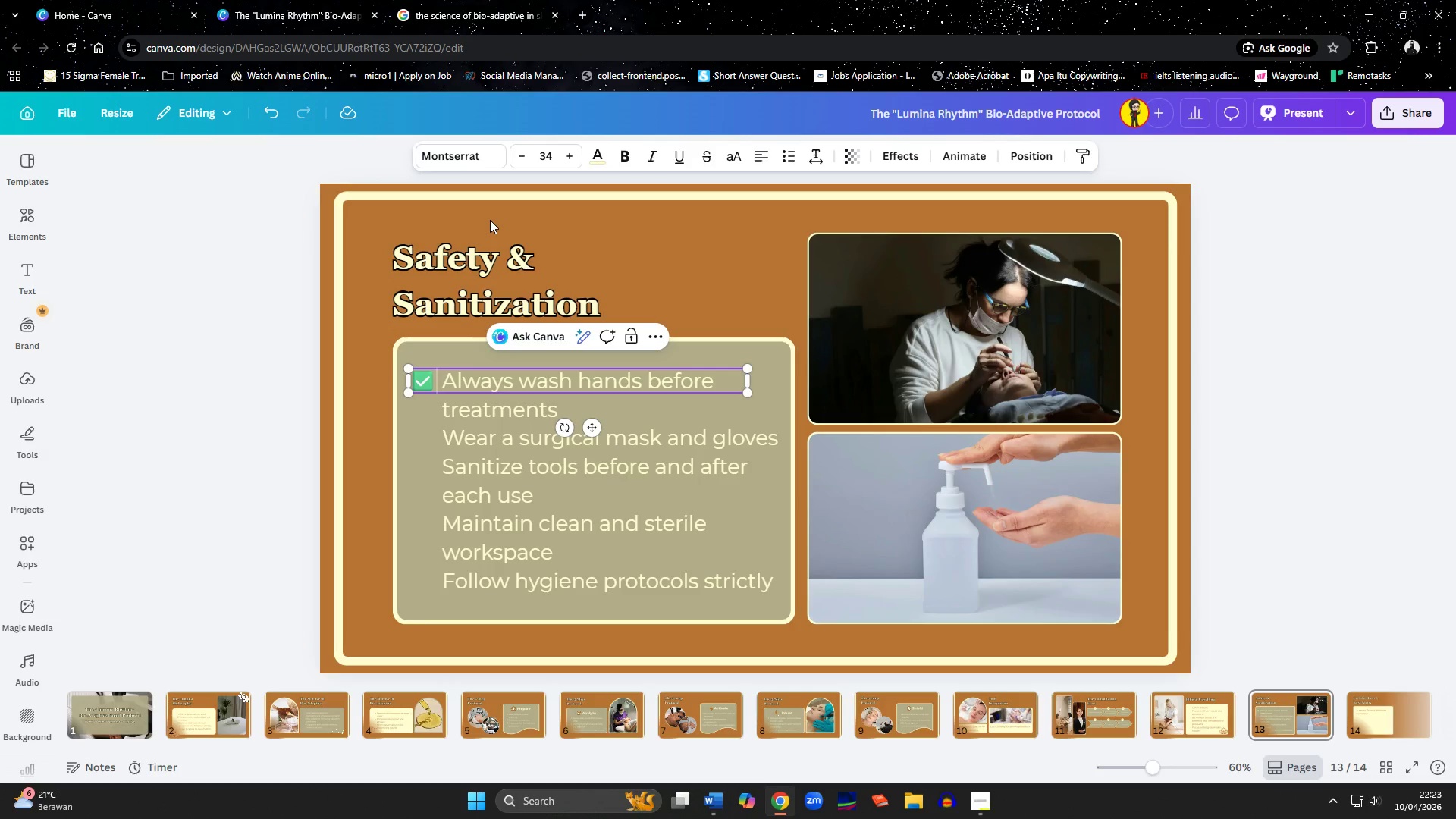 
left_click_drag(start_coordinate=[748, 386], to_coordinate=[443, 390])
 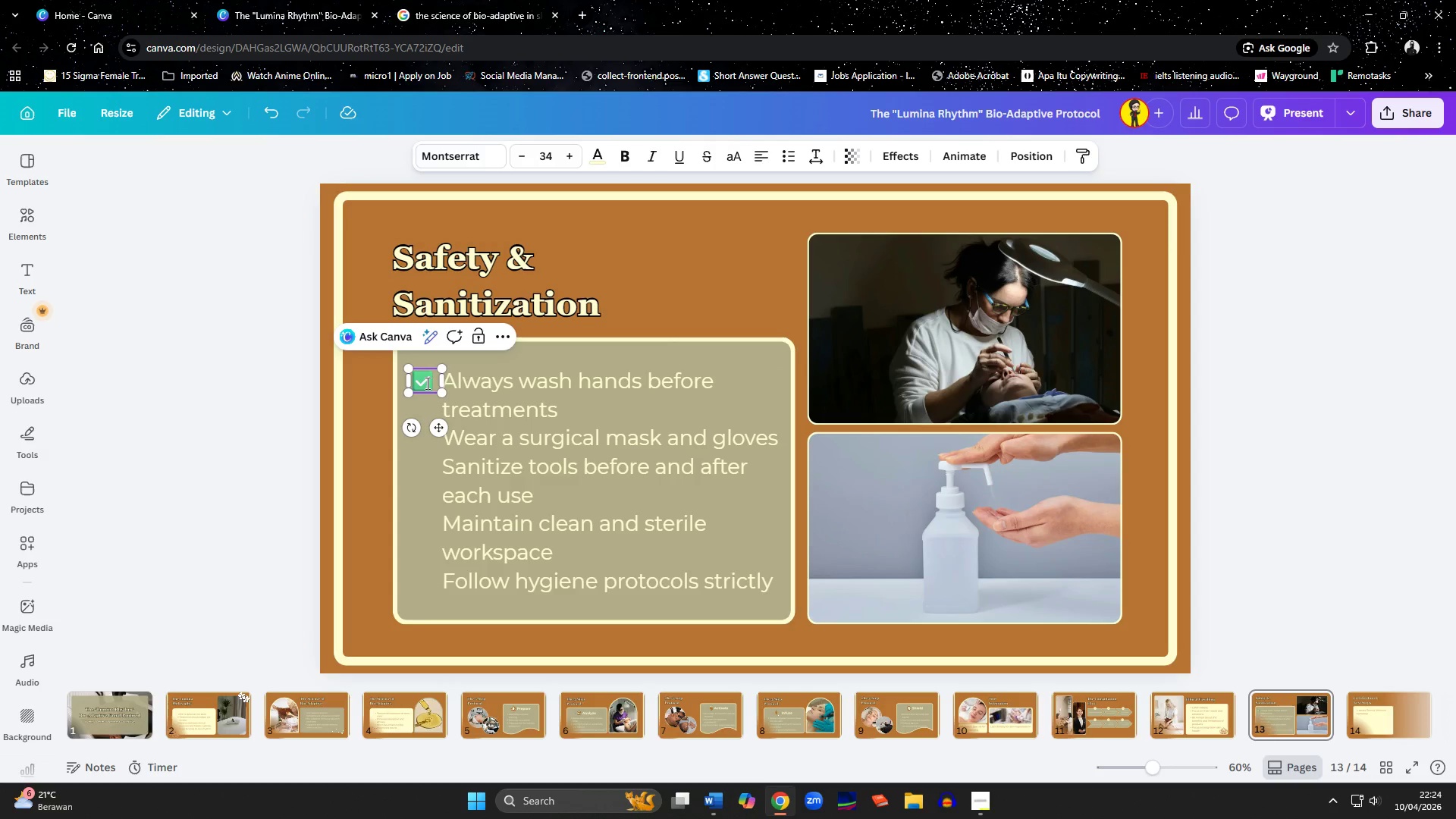 
key(Shift+ArrowLeft)
 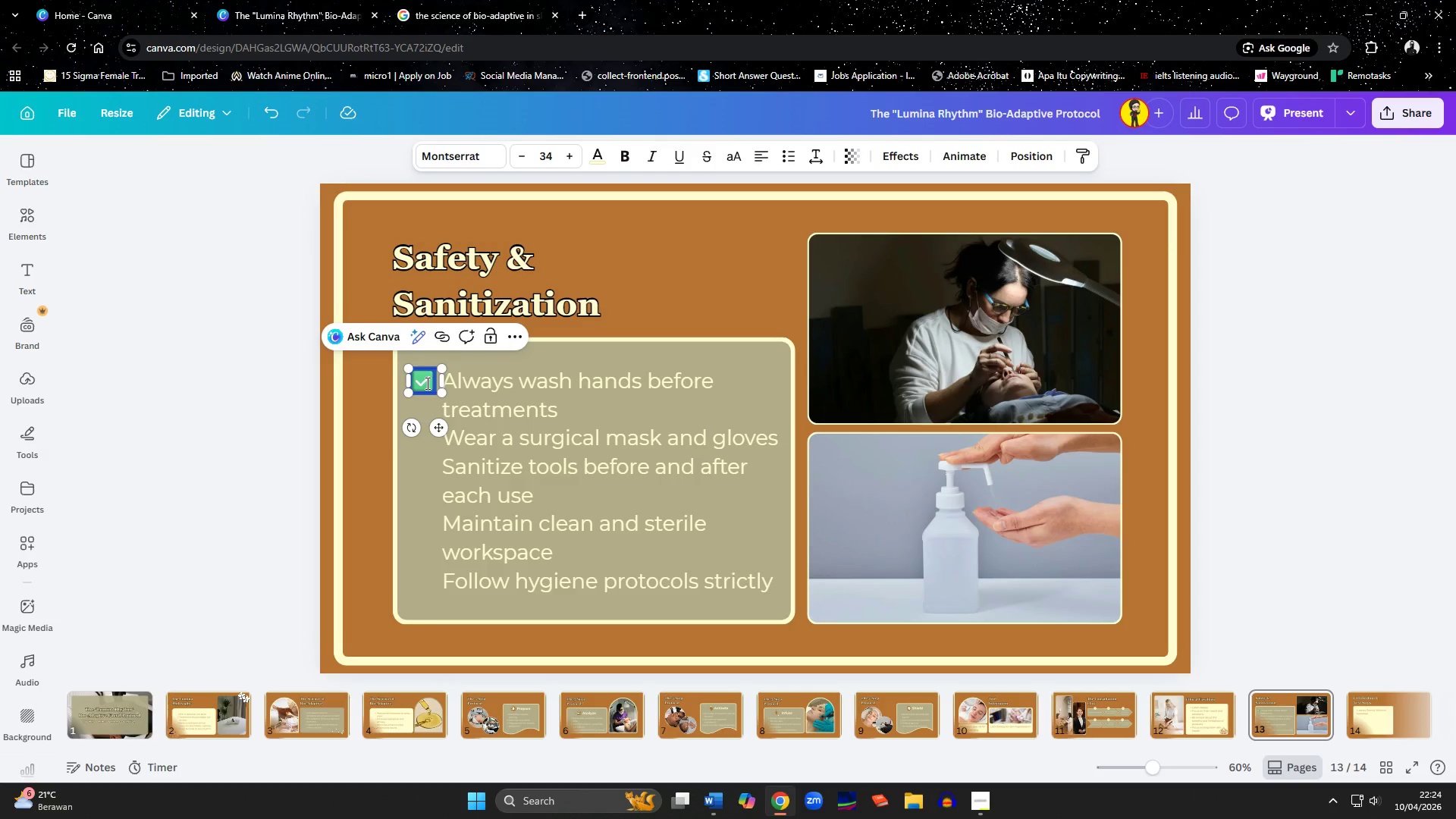 
key(Control+C)
 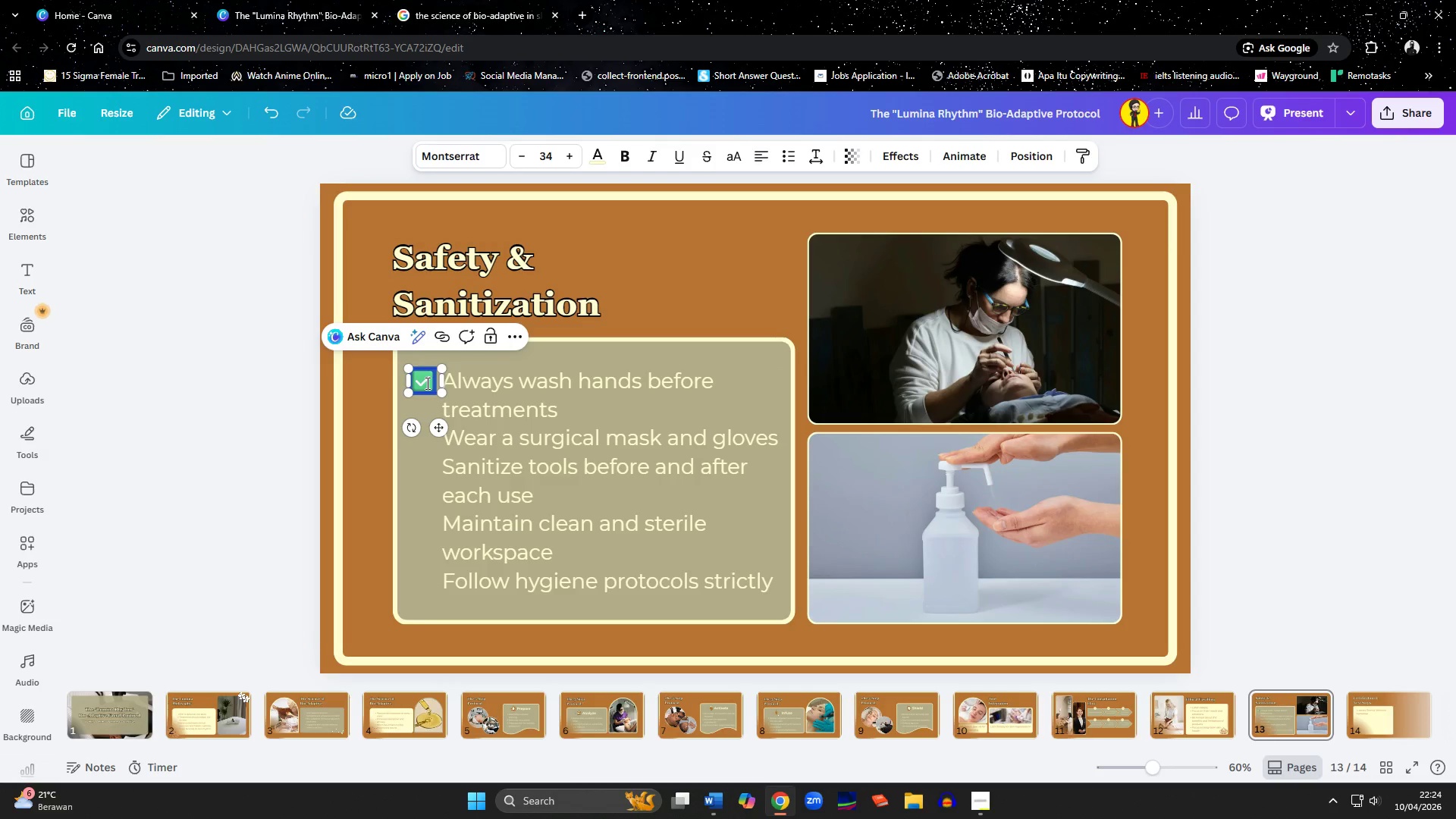 
key(ArrowRight)
 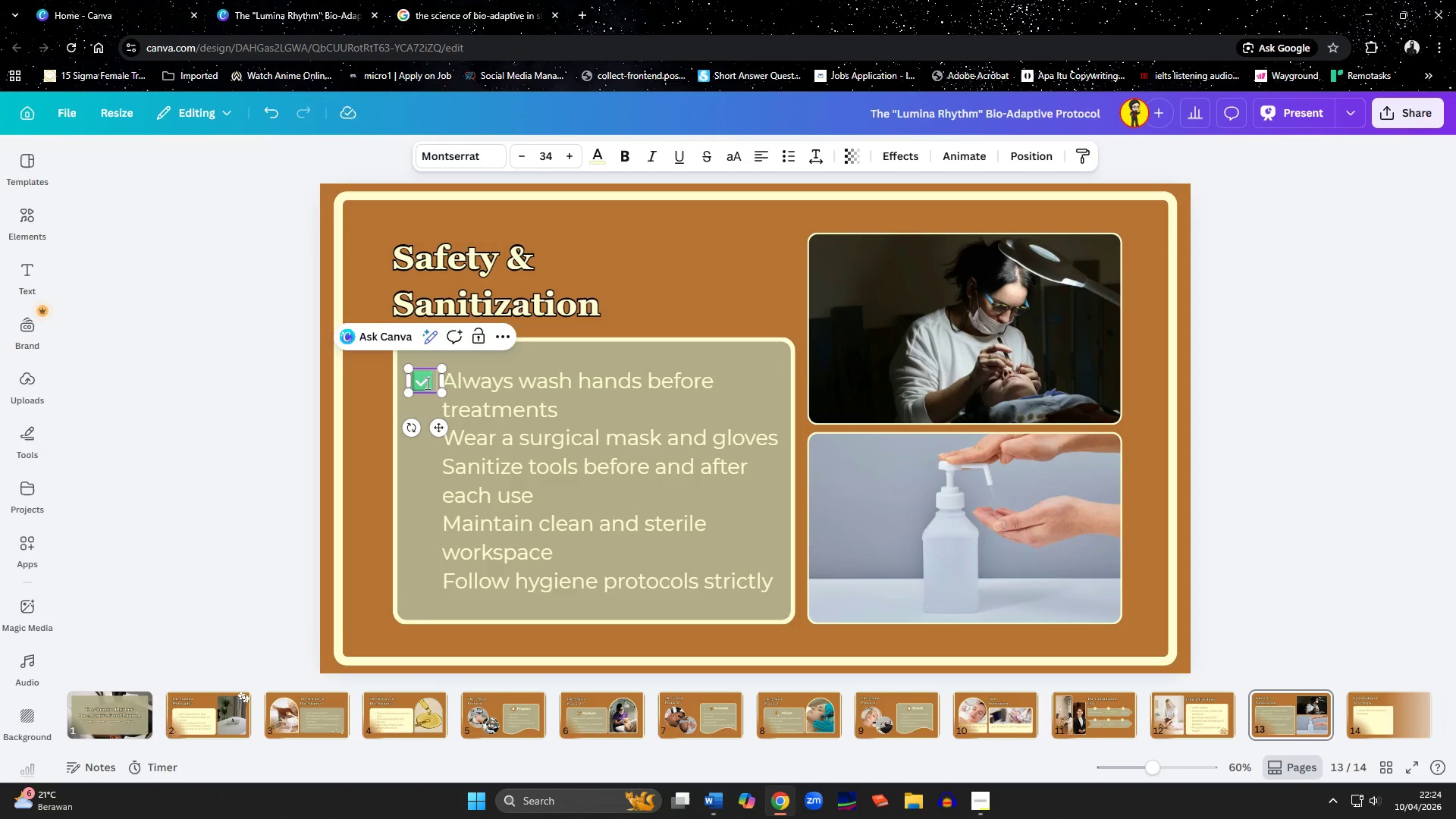 
key(Enter)
 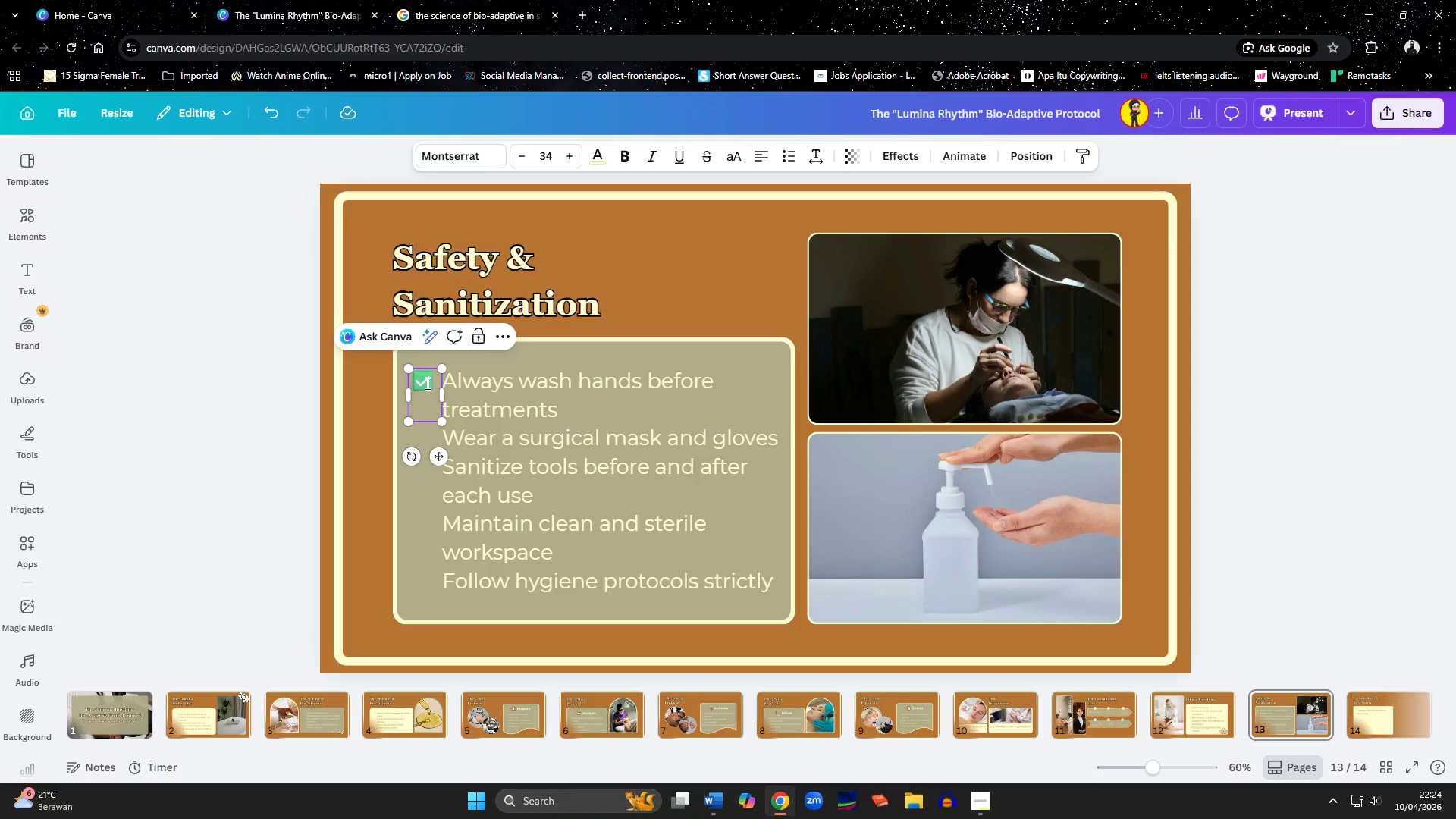 
key(Enter)
 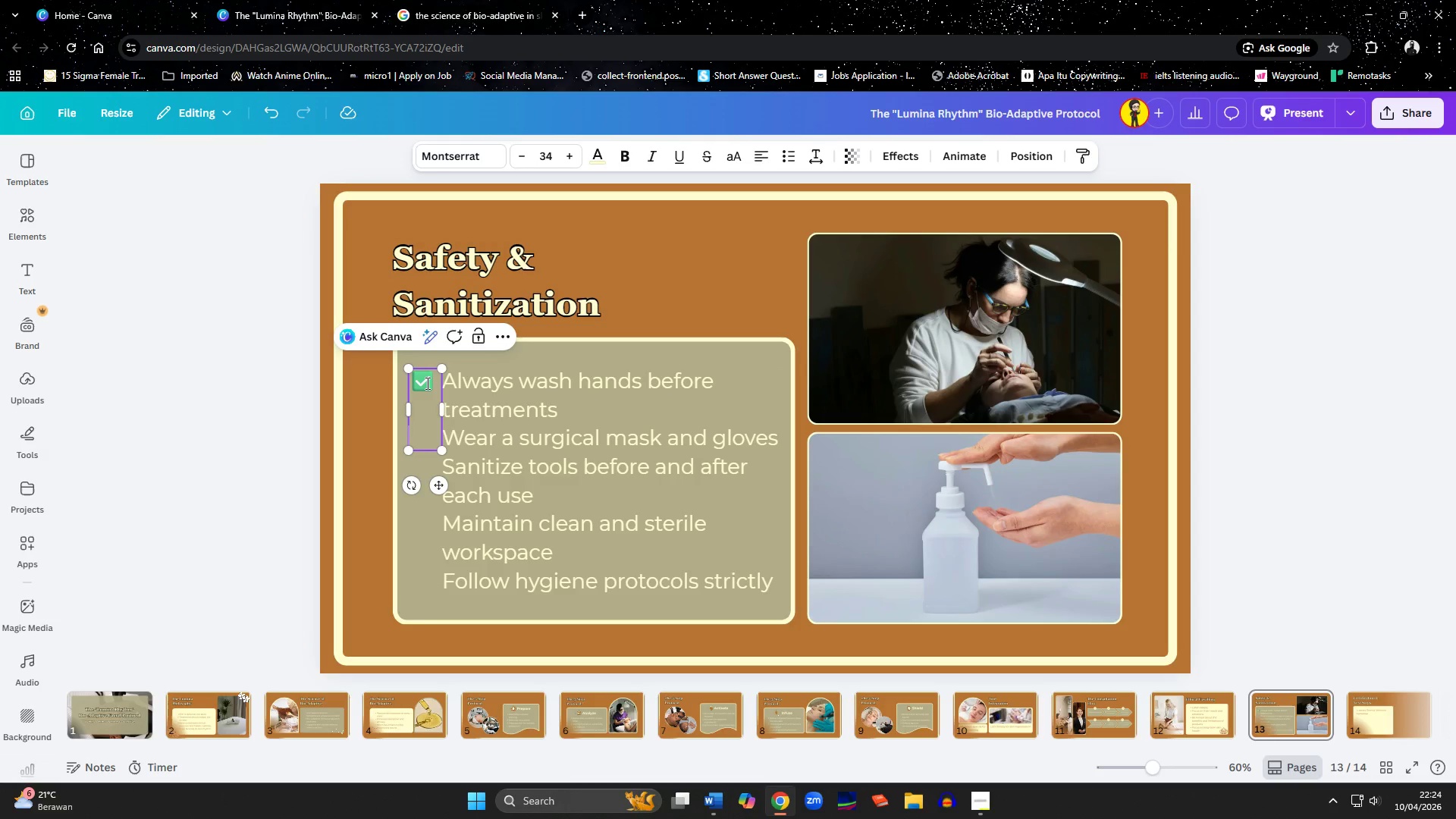 
key(Control+V)
 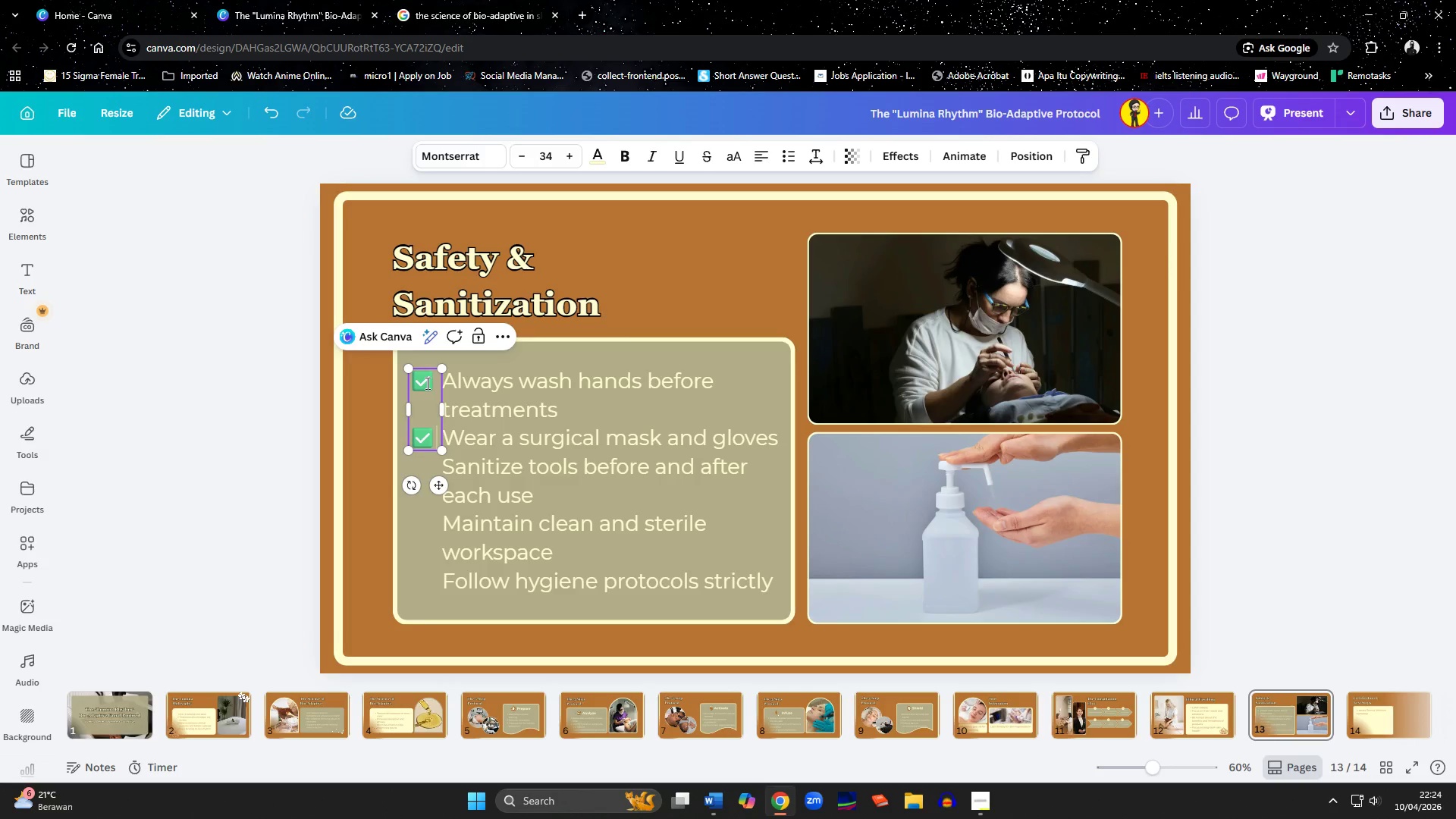 
key(Enter)
 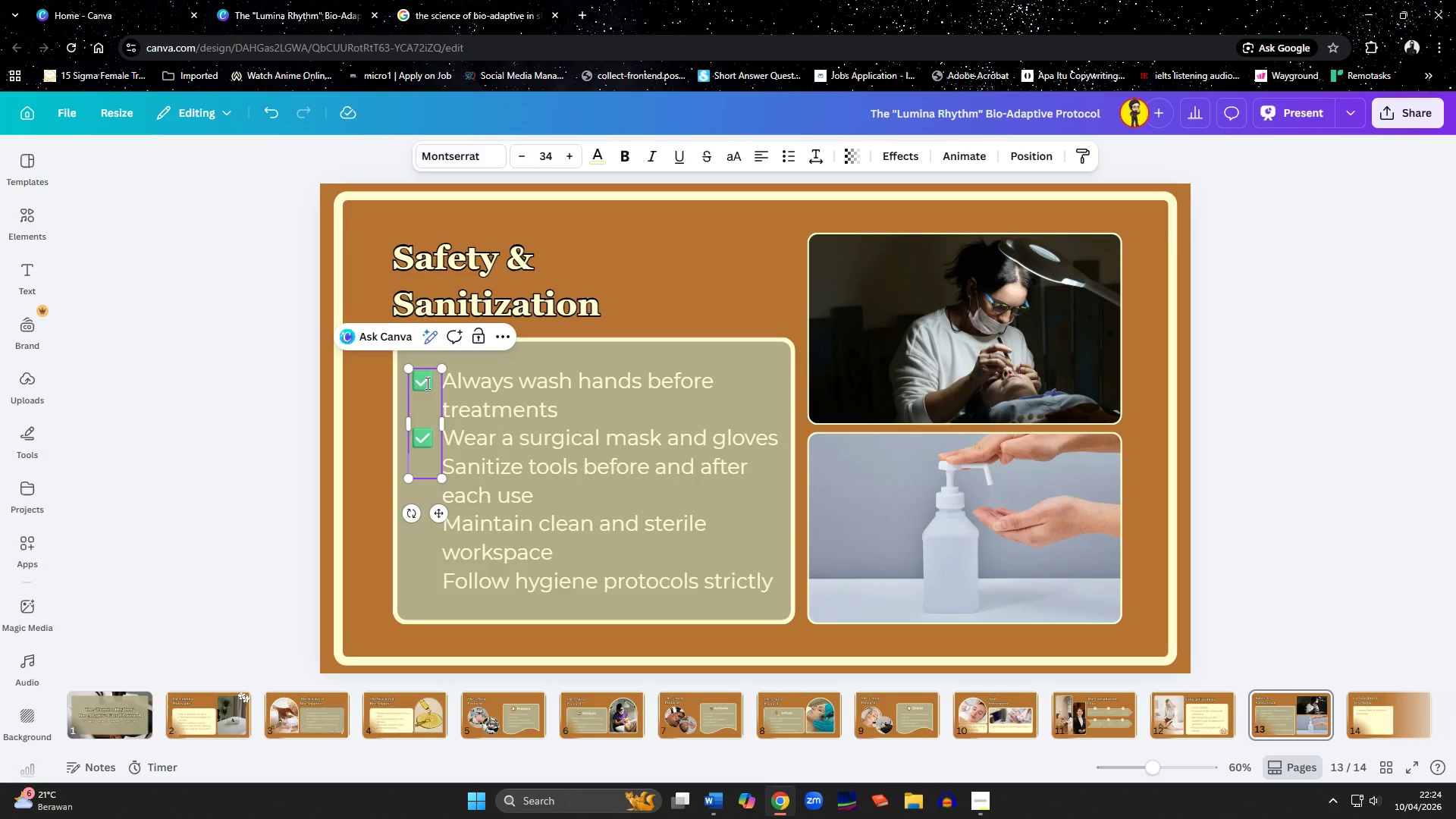 
key(Control+V)
 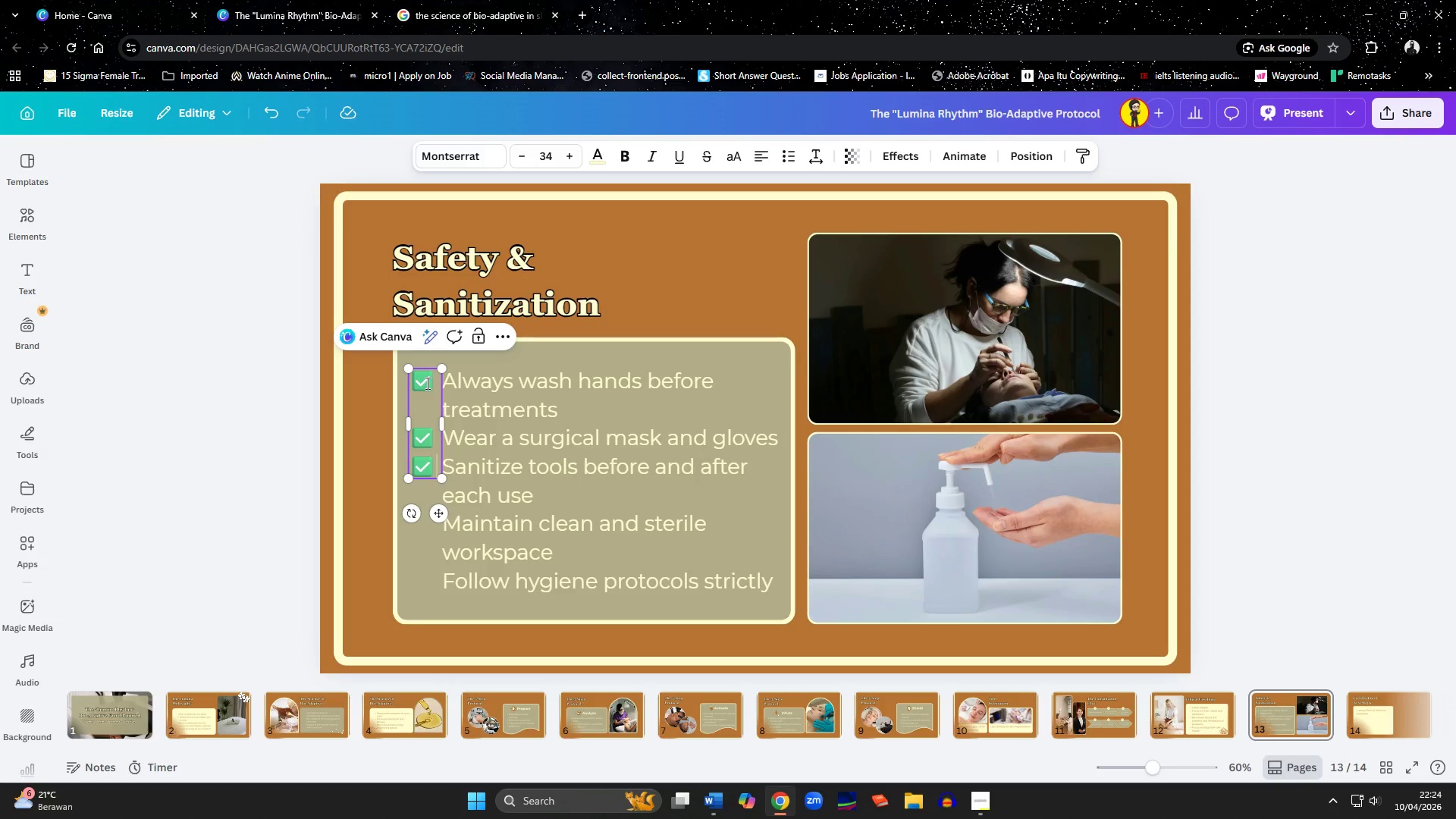 
key(Enter)
 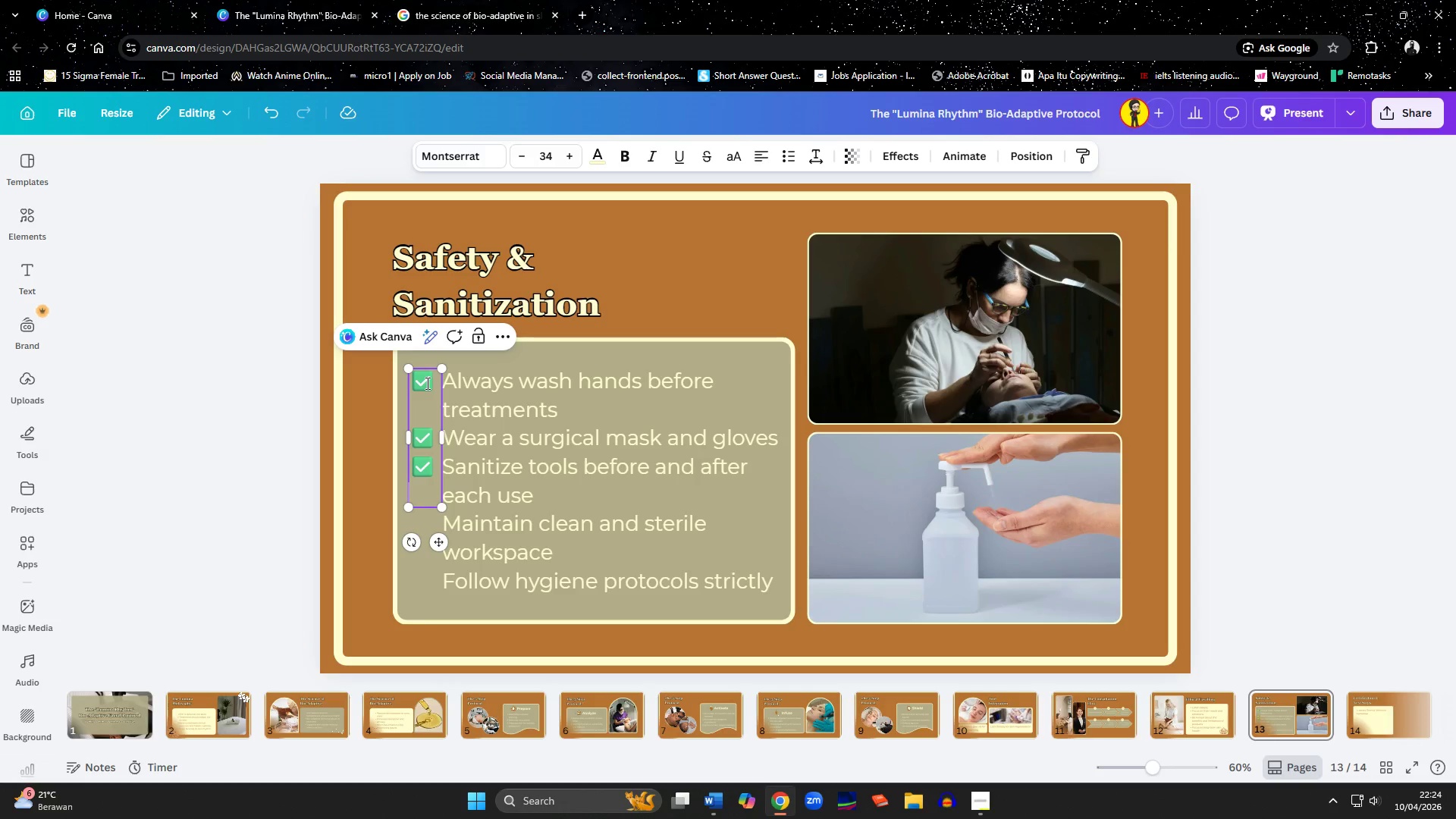 
key(Enter)
 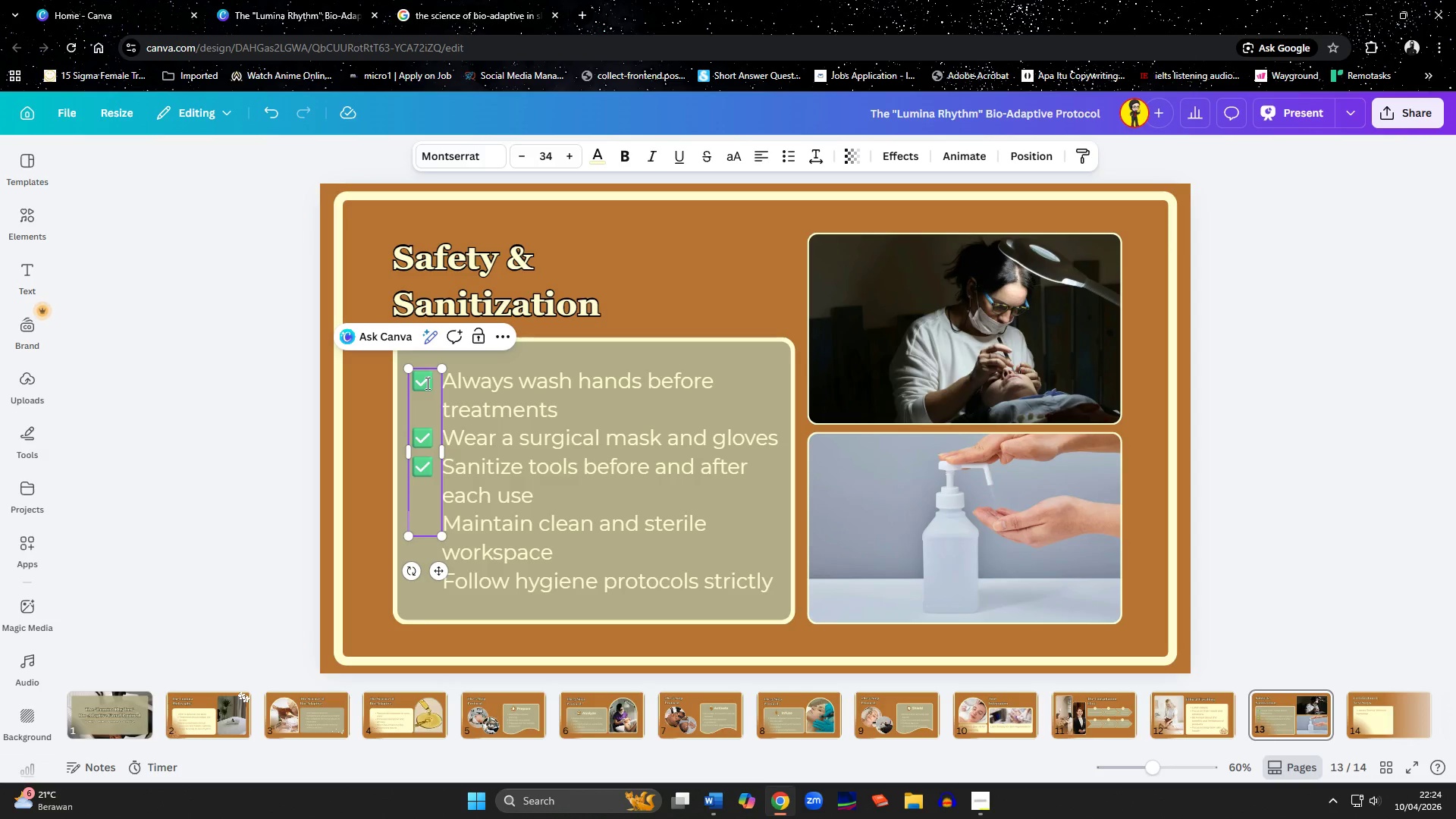 
key(Control+ControlLeft)
 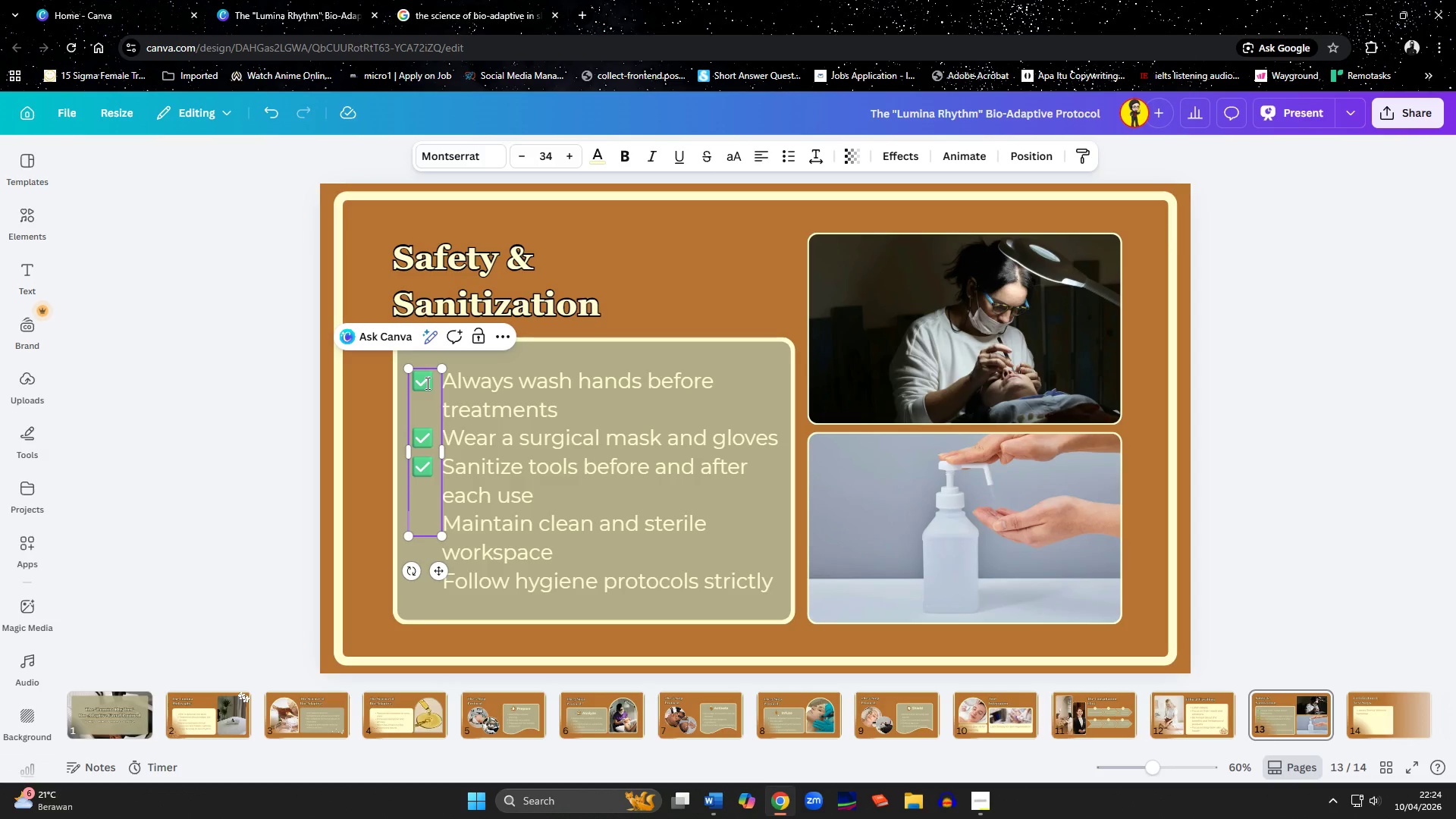 
key(Control+V)
 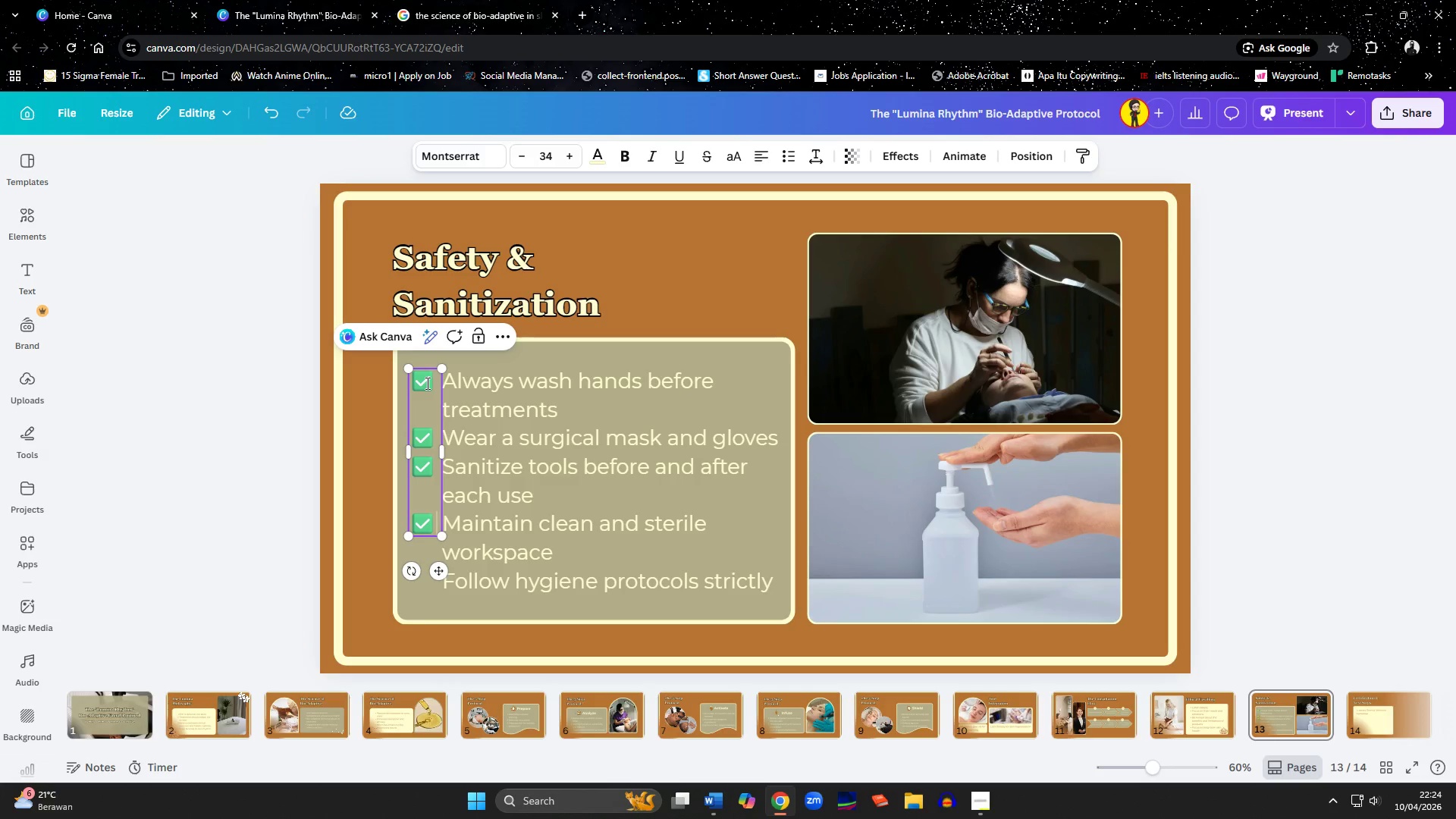 
key(Enter)
 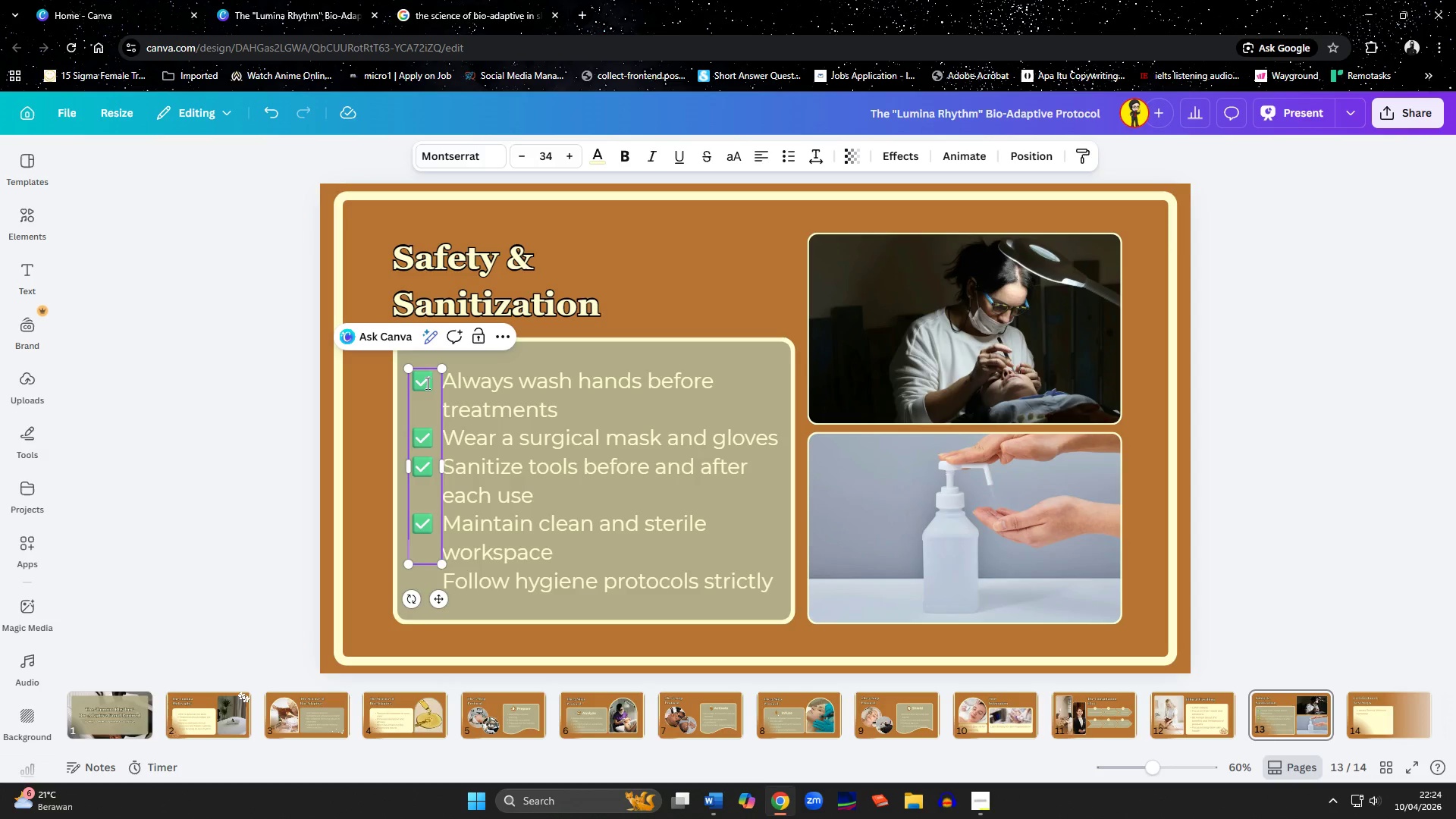 
key(Enter)
 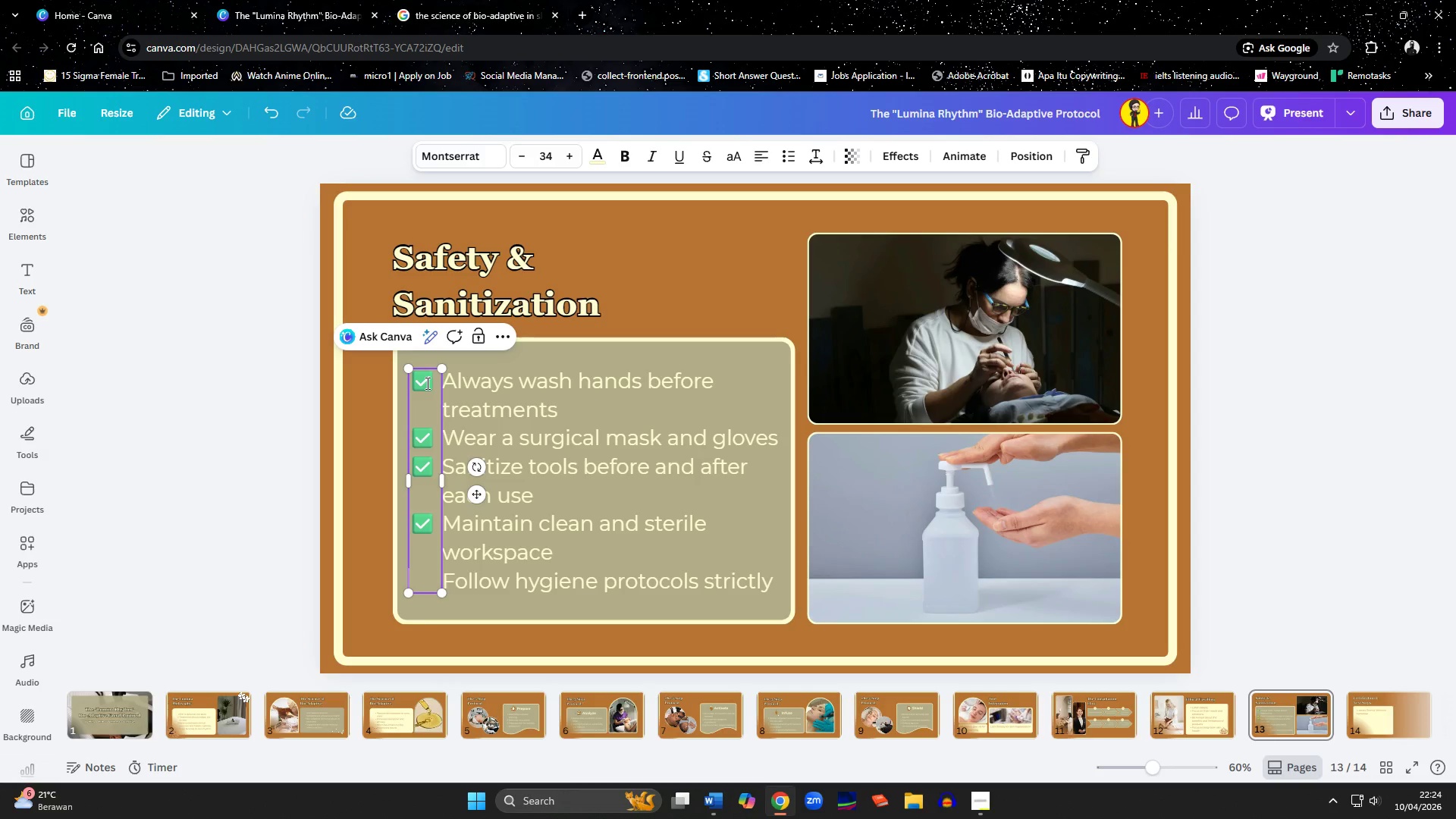 
key(Control+ControlLeft)
 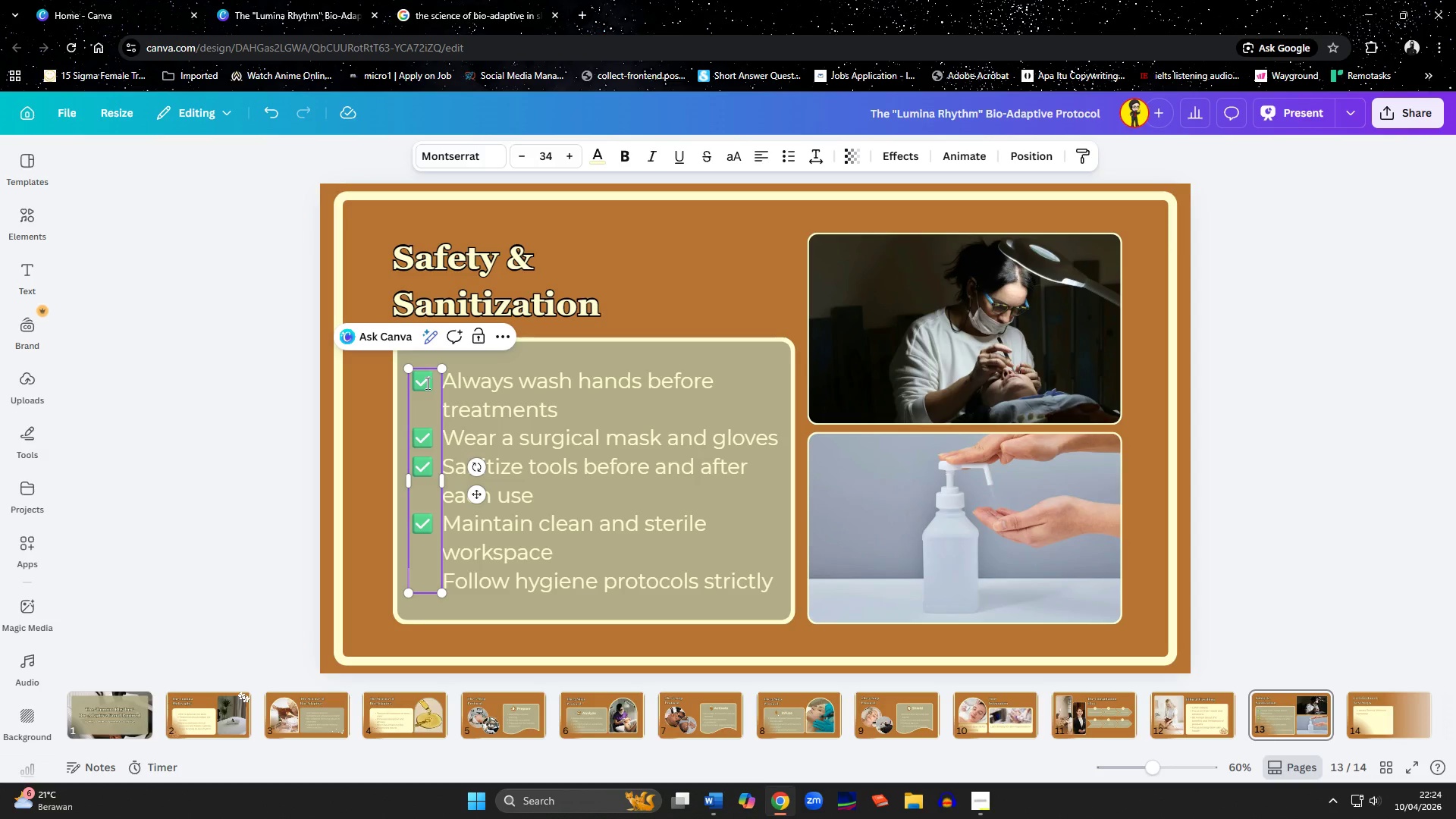 
key(Control+V)
 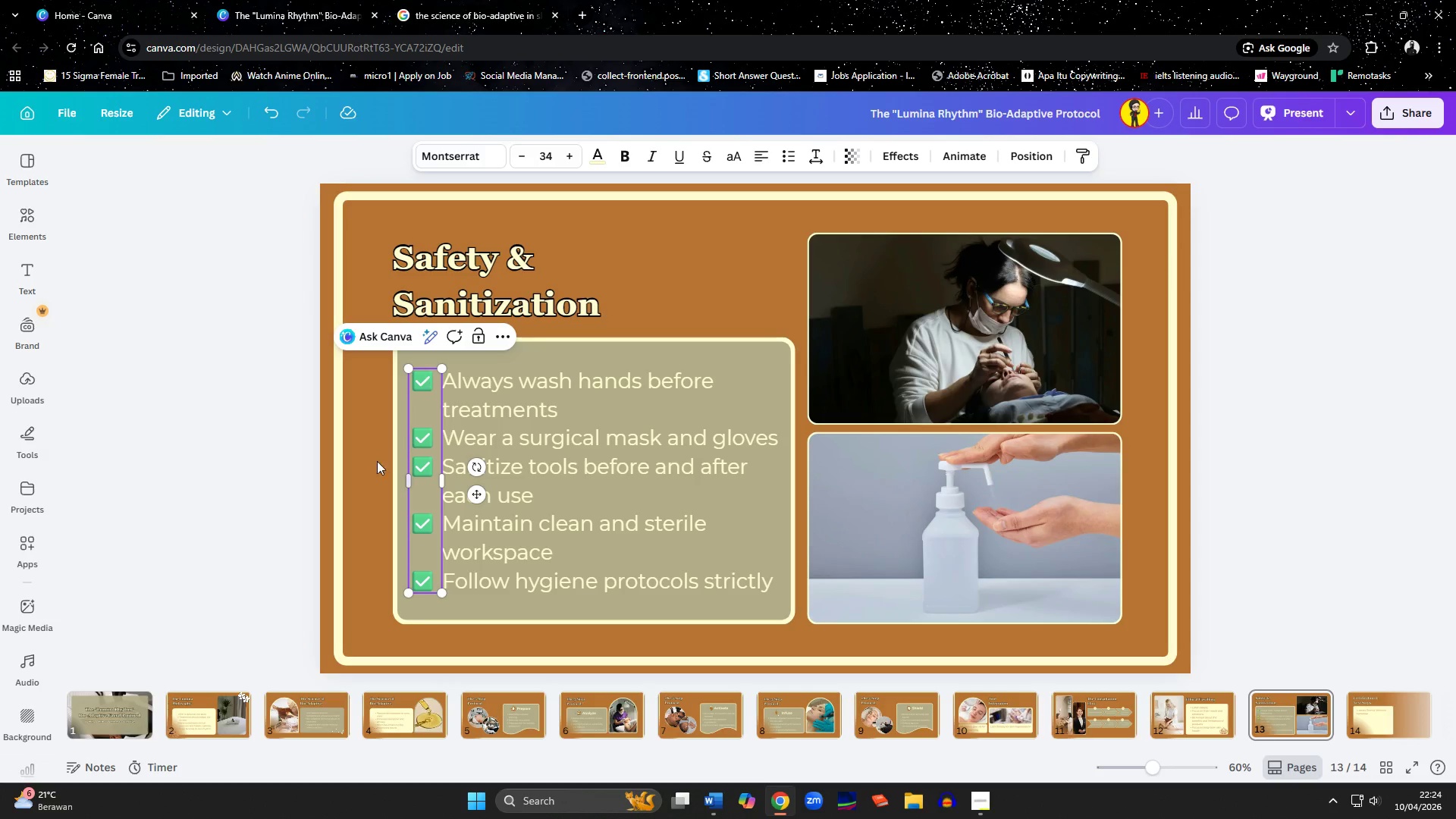 
left_click([368, 485])
 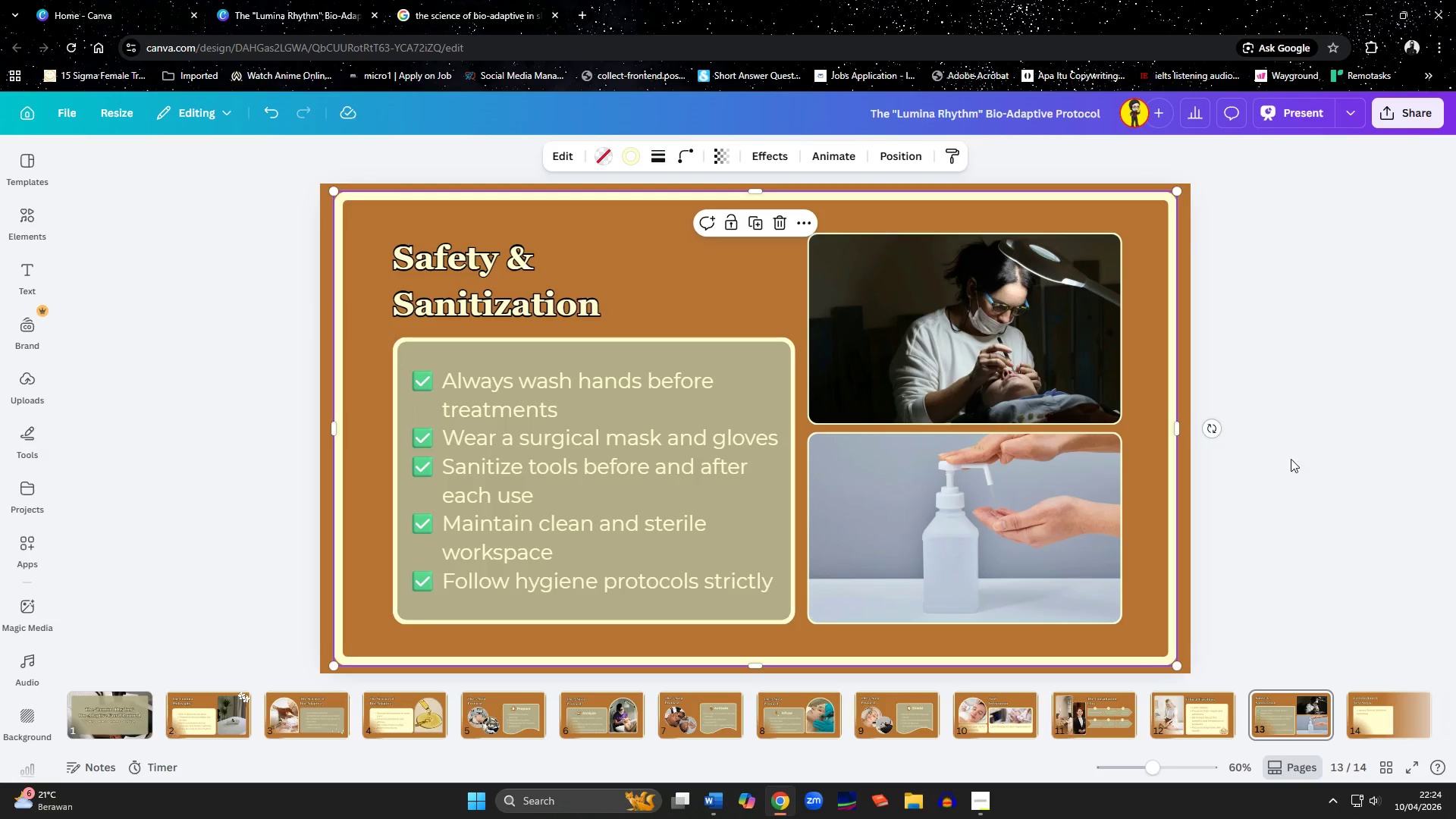 
left_click([1395, 491])
 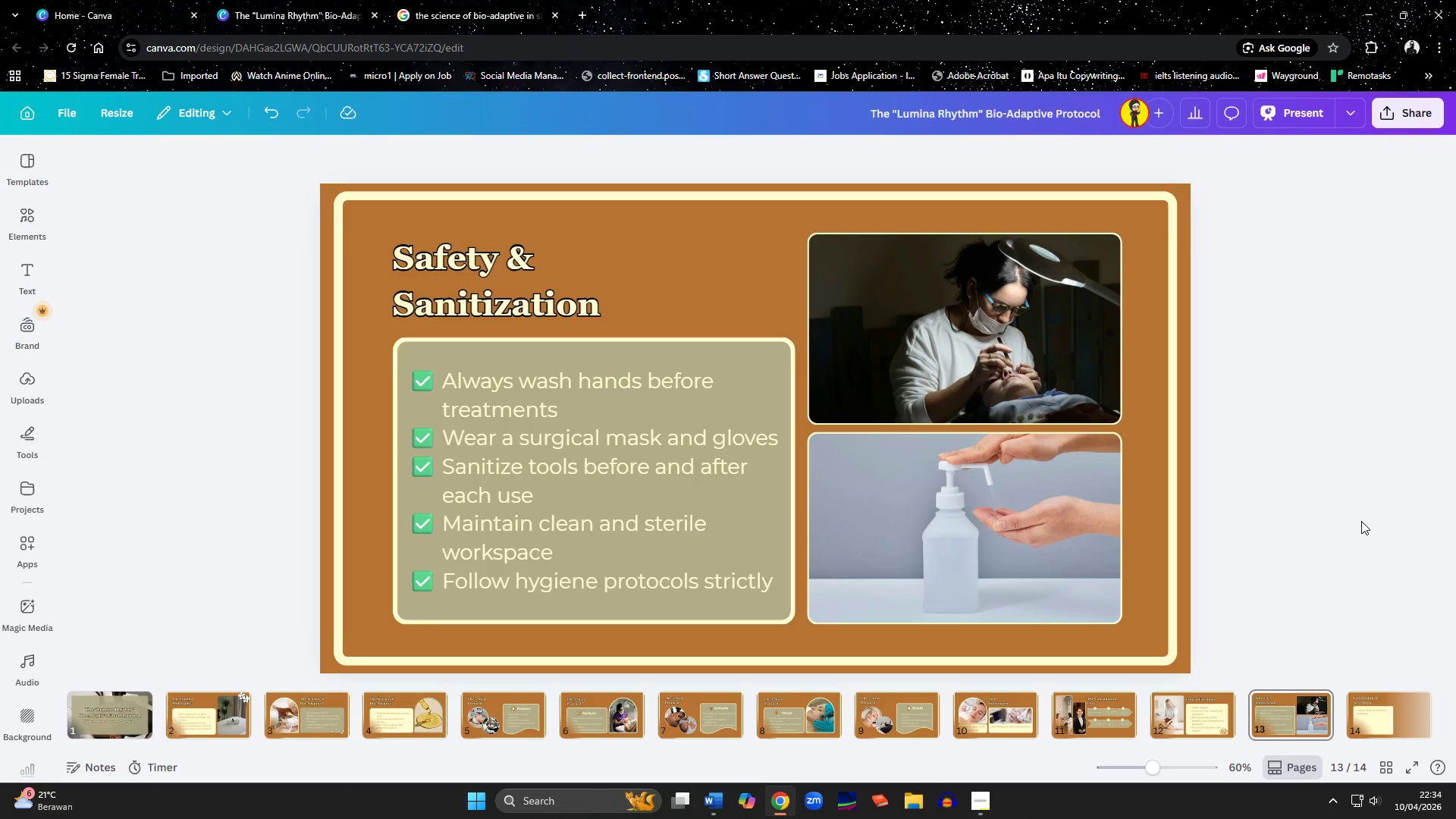 
wait(635.44)
 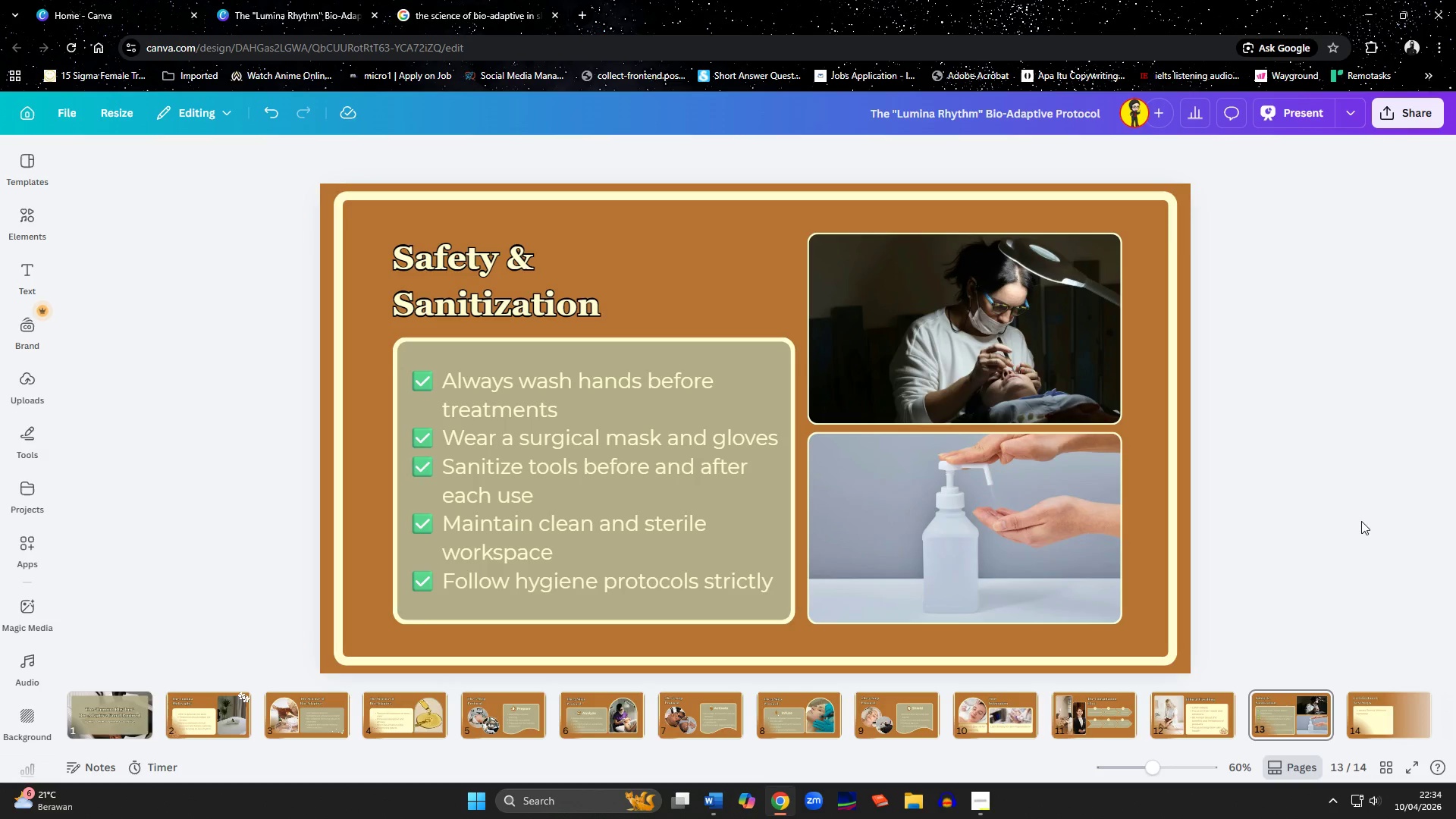 
left_click([1212, 465])
 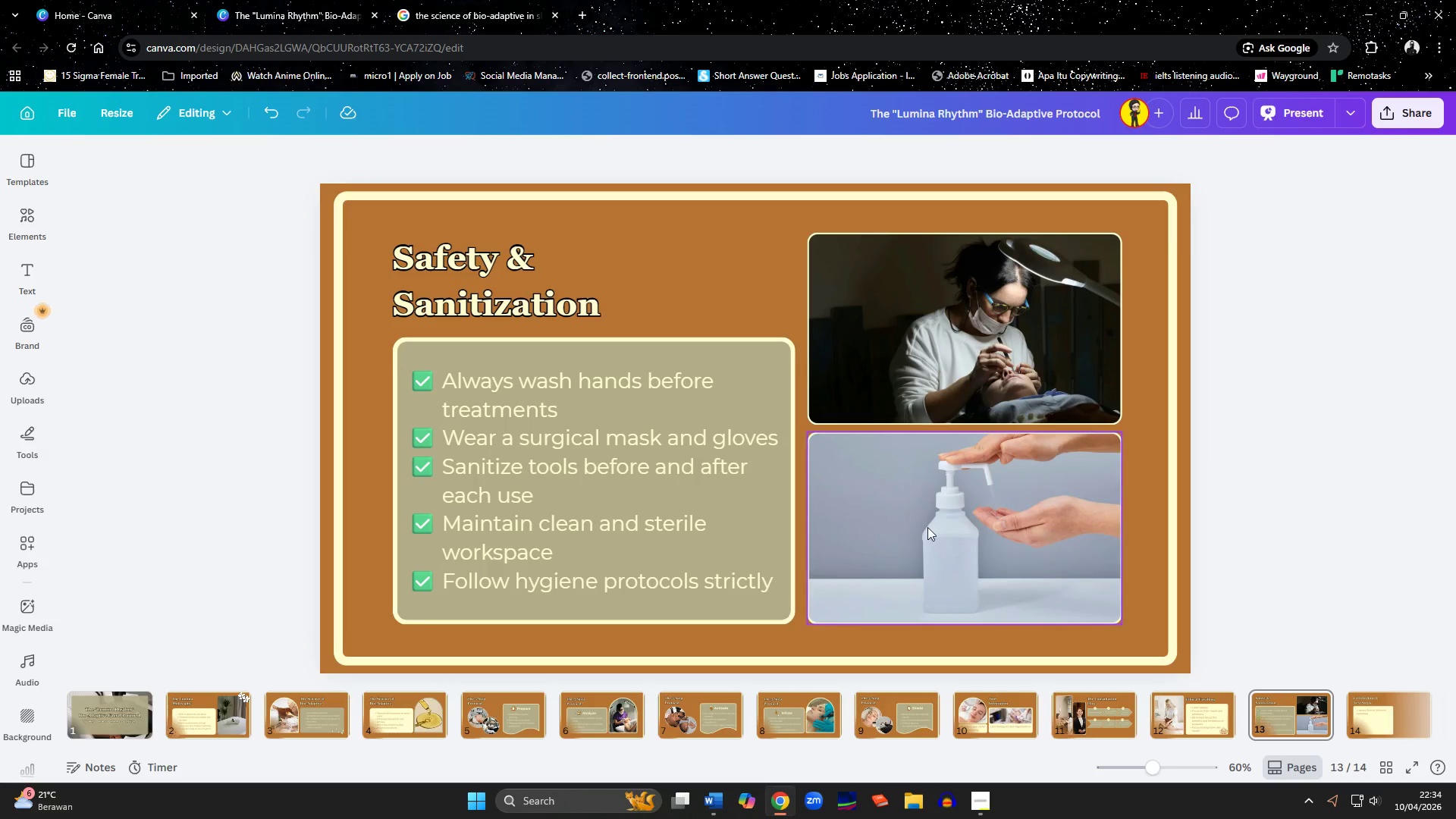 
scroll: coordinate [909, 527], scroll_direction: down, amount: 2.0
 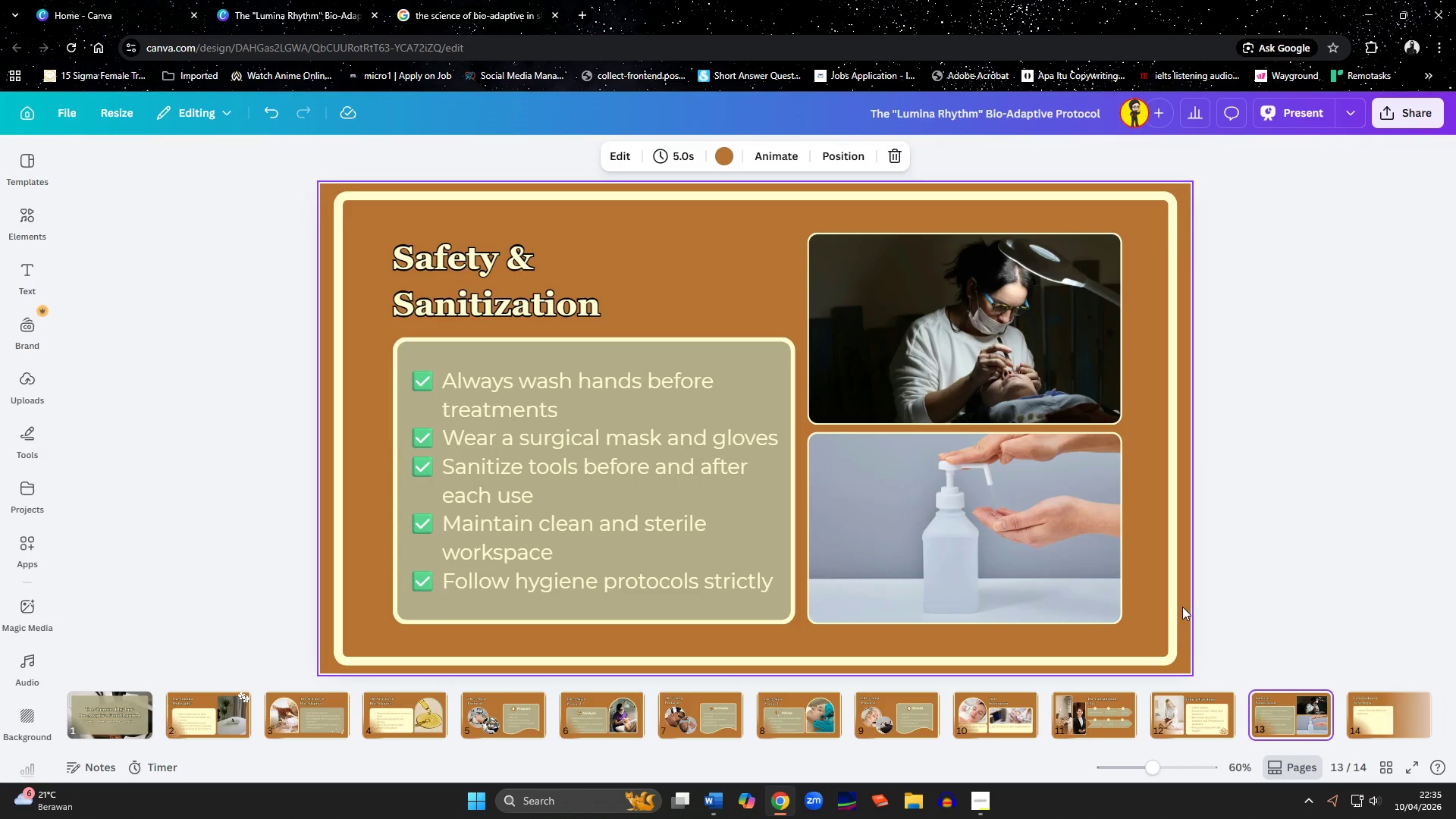 
wait(11.98)
 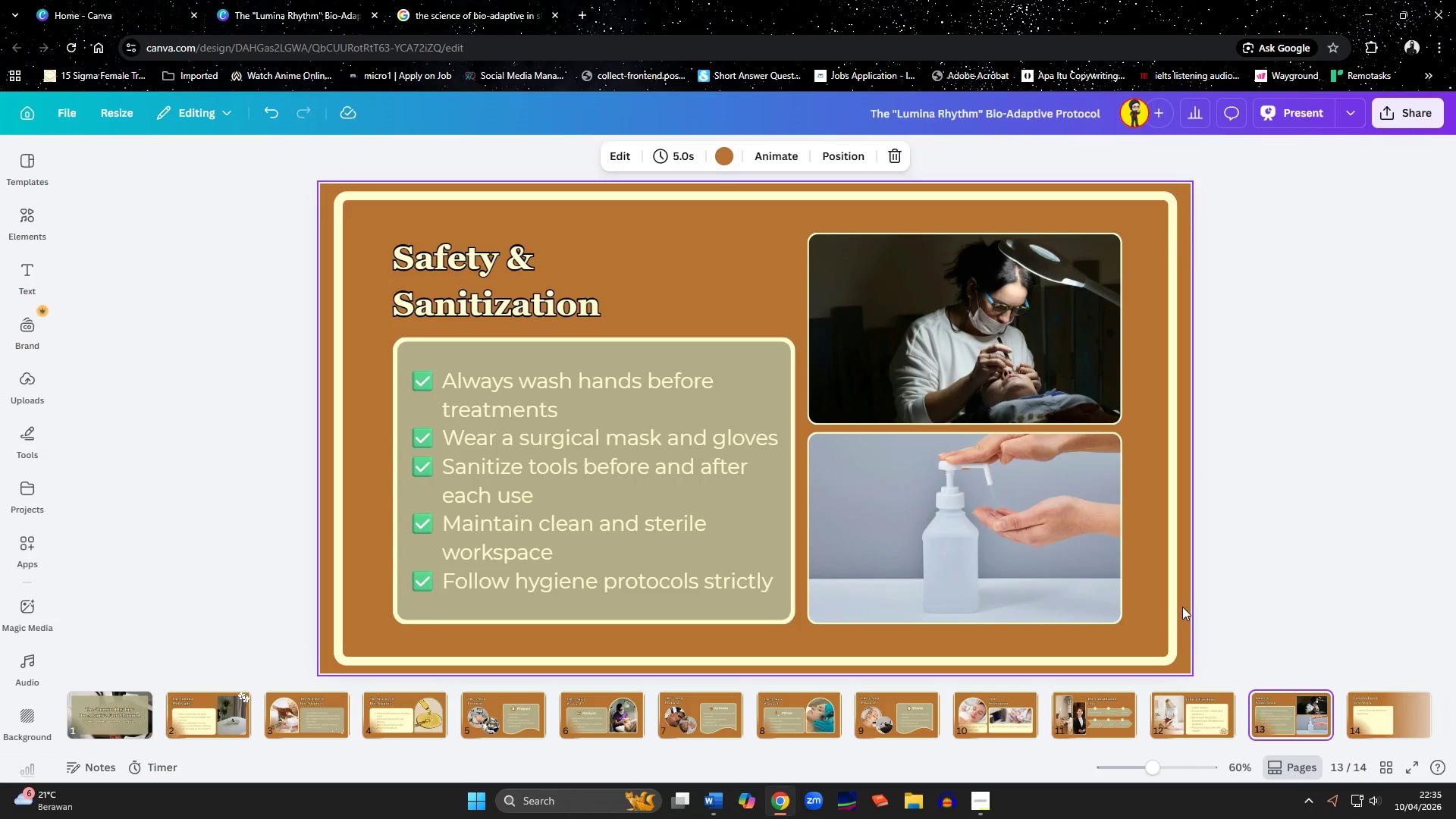 
left_click([1367, 712])
 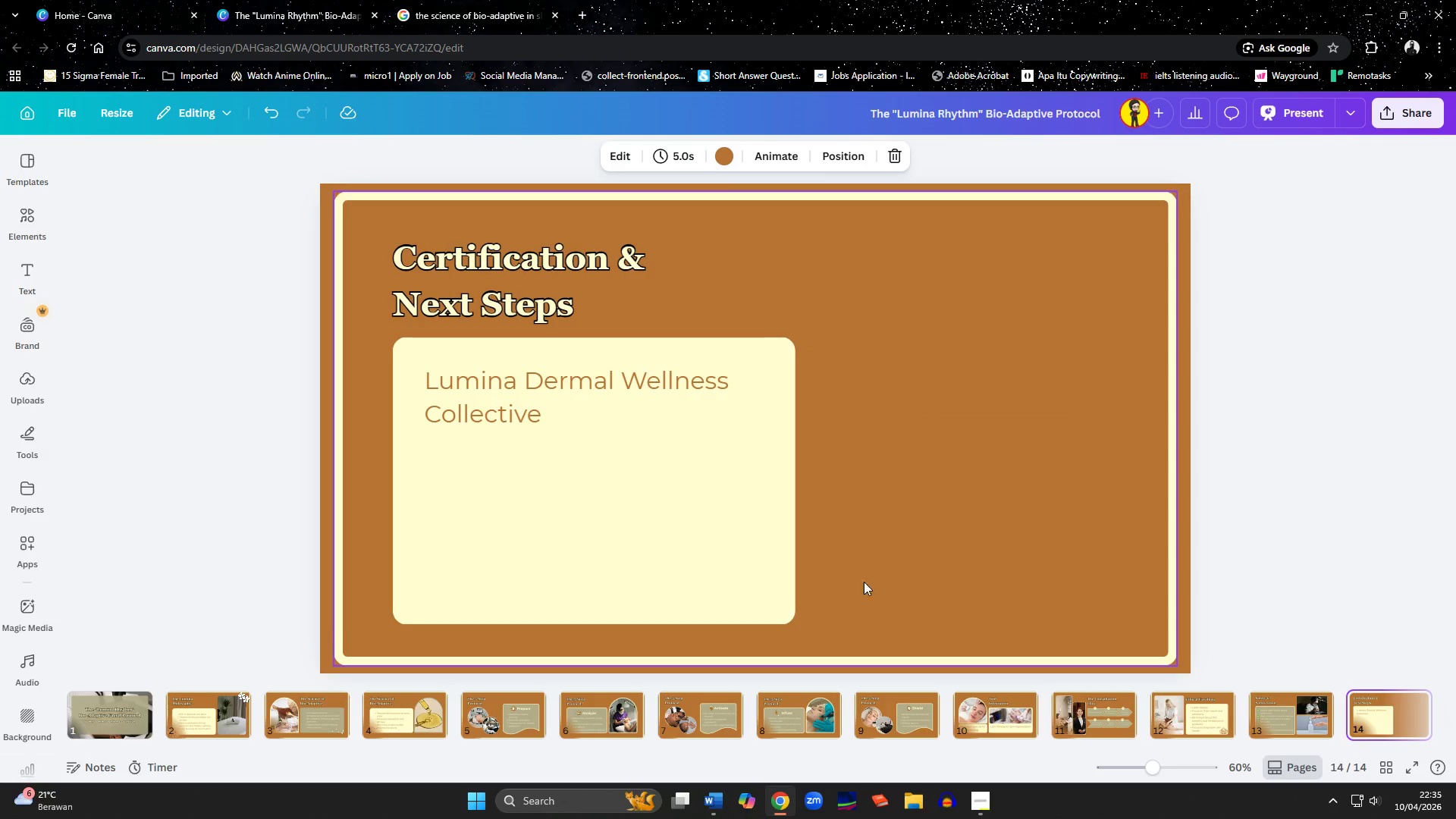 
left_click([1287, 702])
 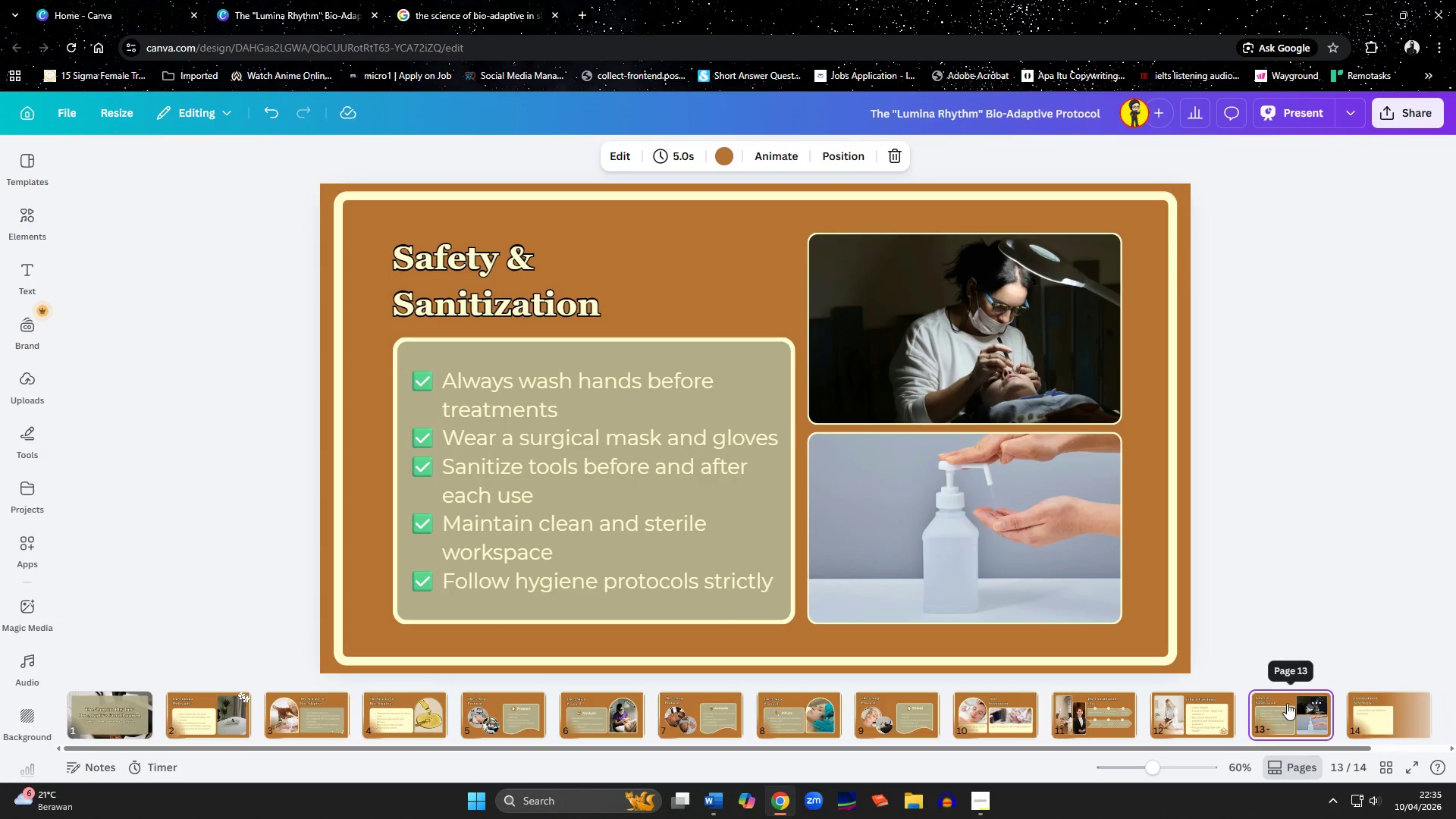 
left_click([1386, 714])
 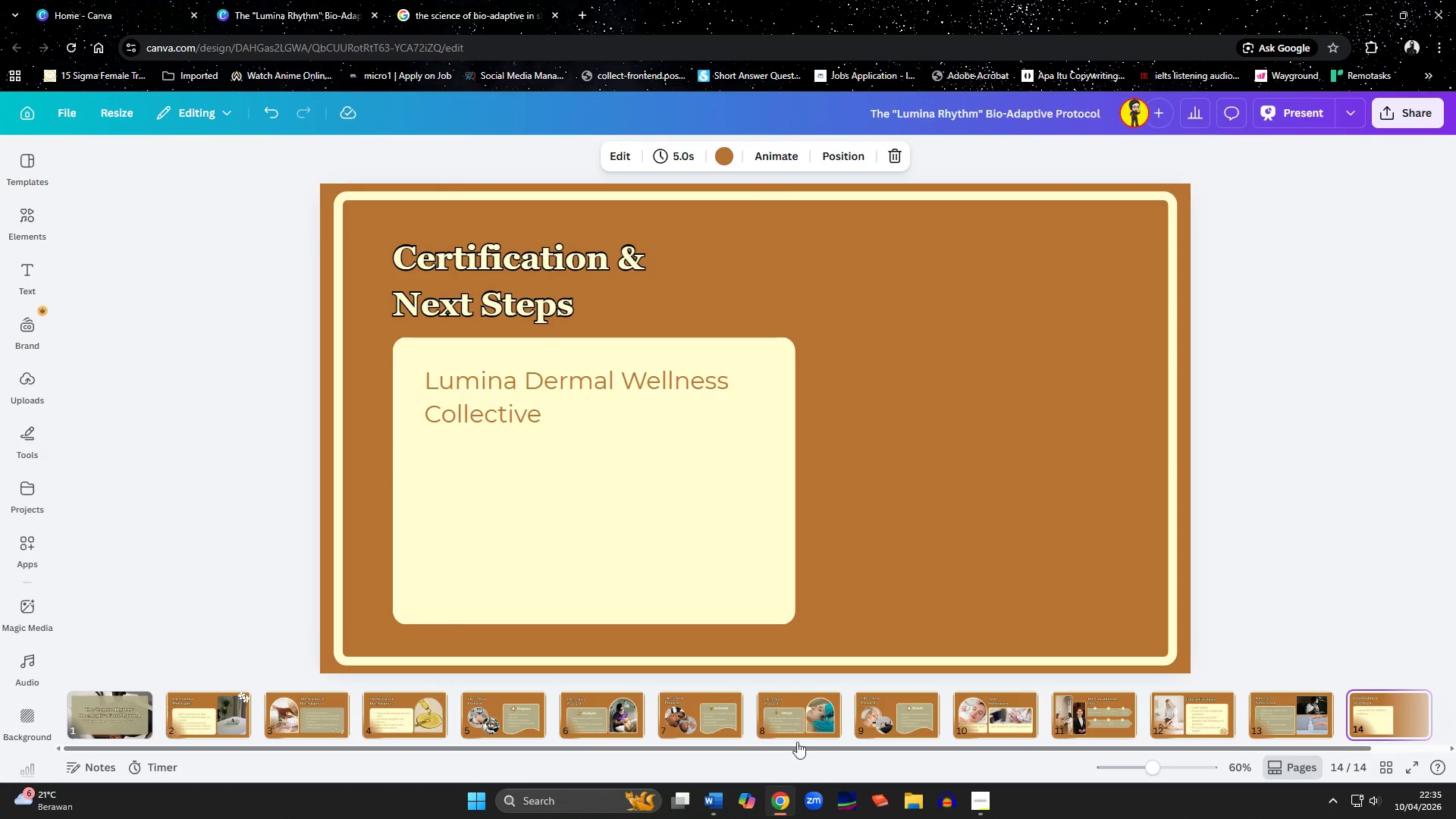 
left_click([709, 814])
 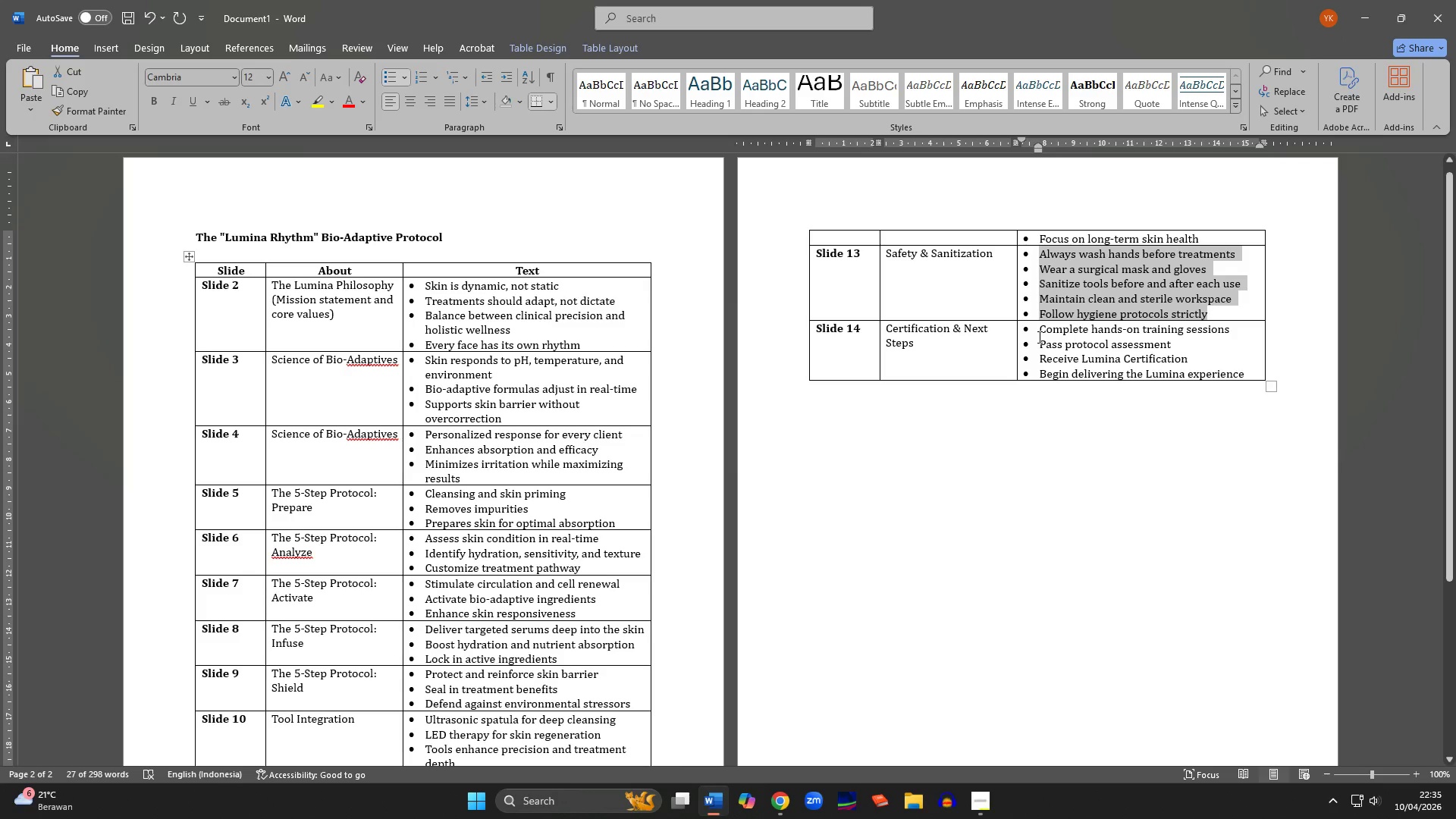 
left_click_drag(start_coordinate=[1038, 337], to_coordinate=[1227, 364])
 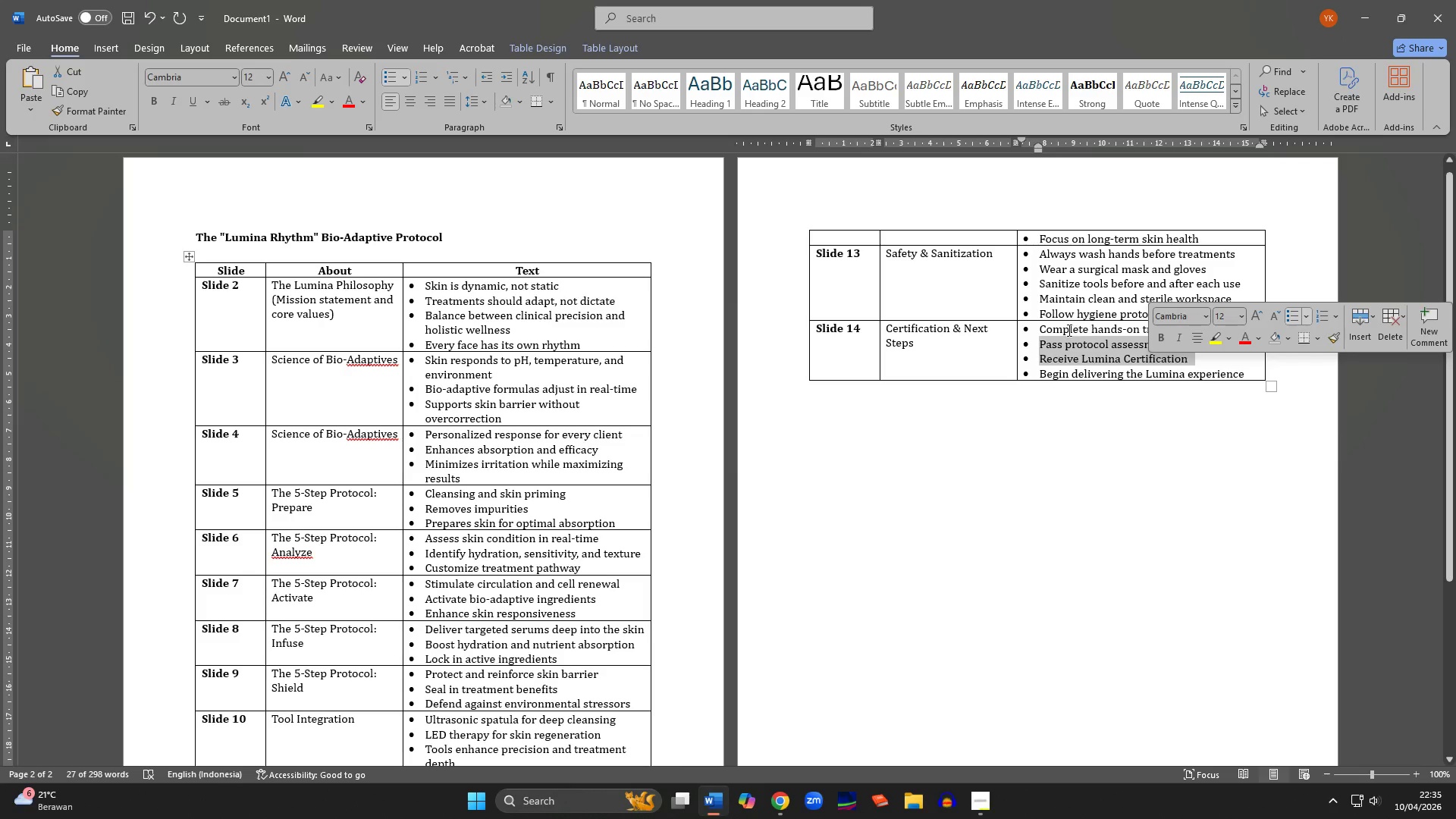 
left_click([1068, 330])
 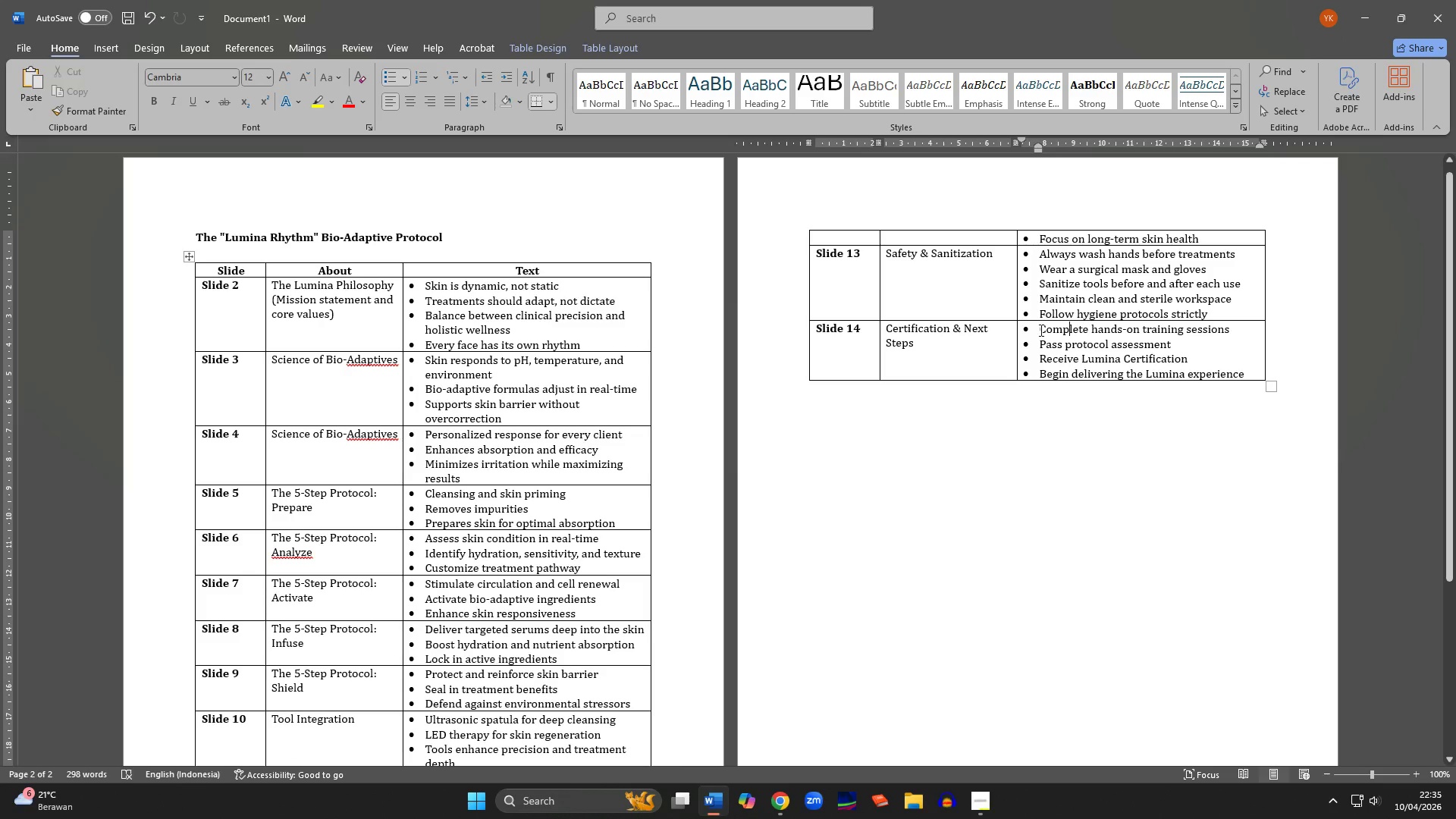 
left_click_drag(start_coordinate=[1040, 330], to_coordinate=[1249, 372])
 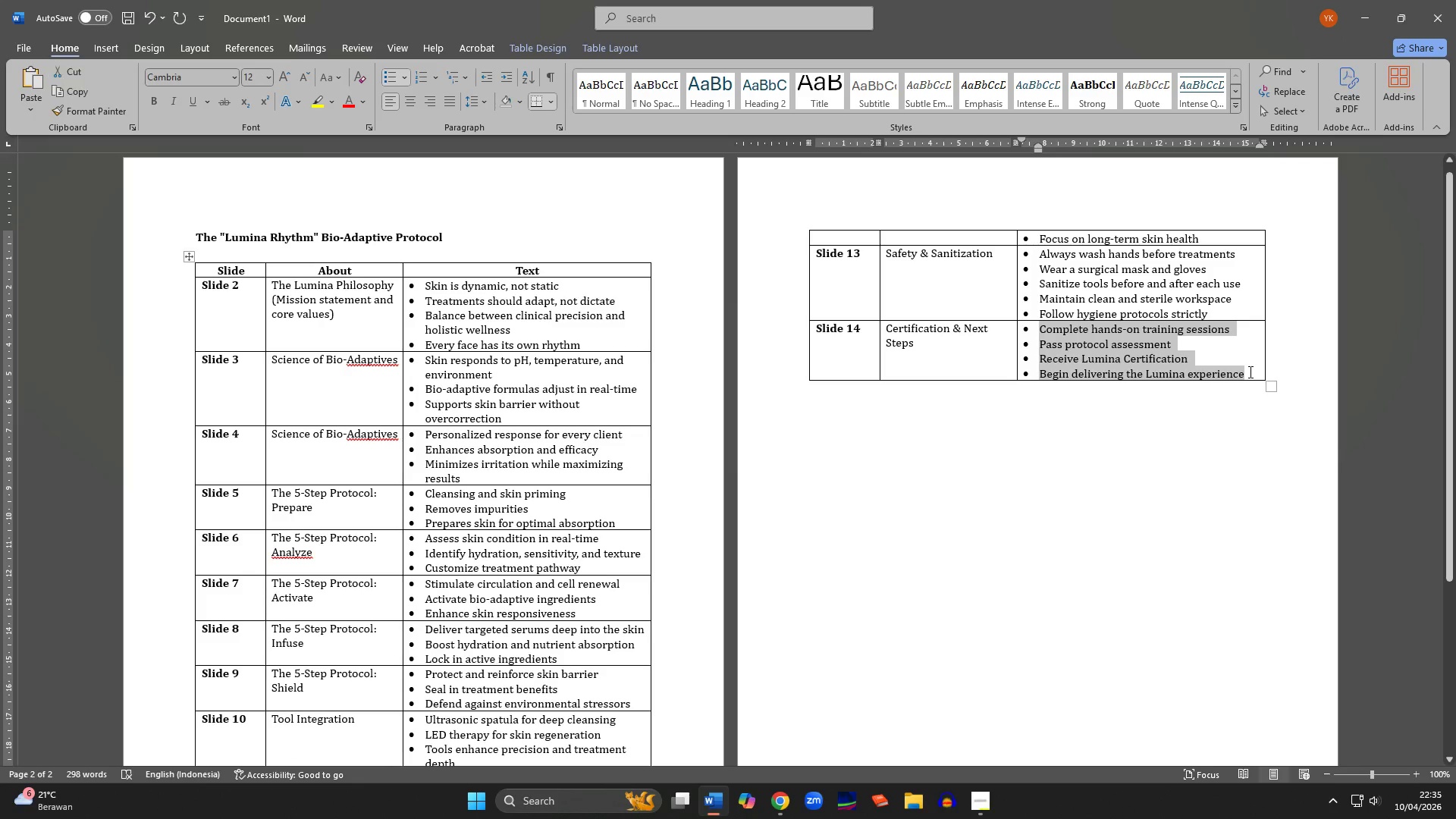 
key(Control+C)
 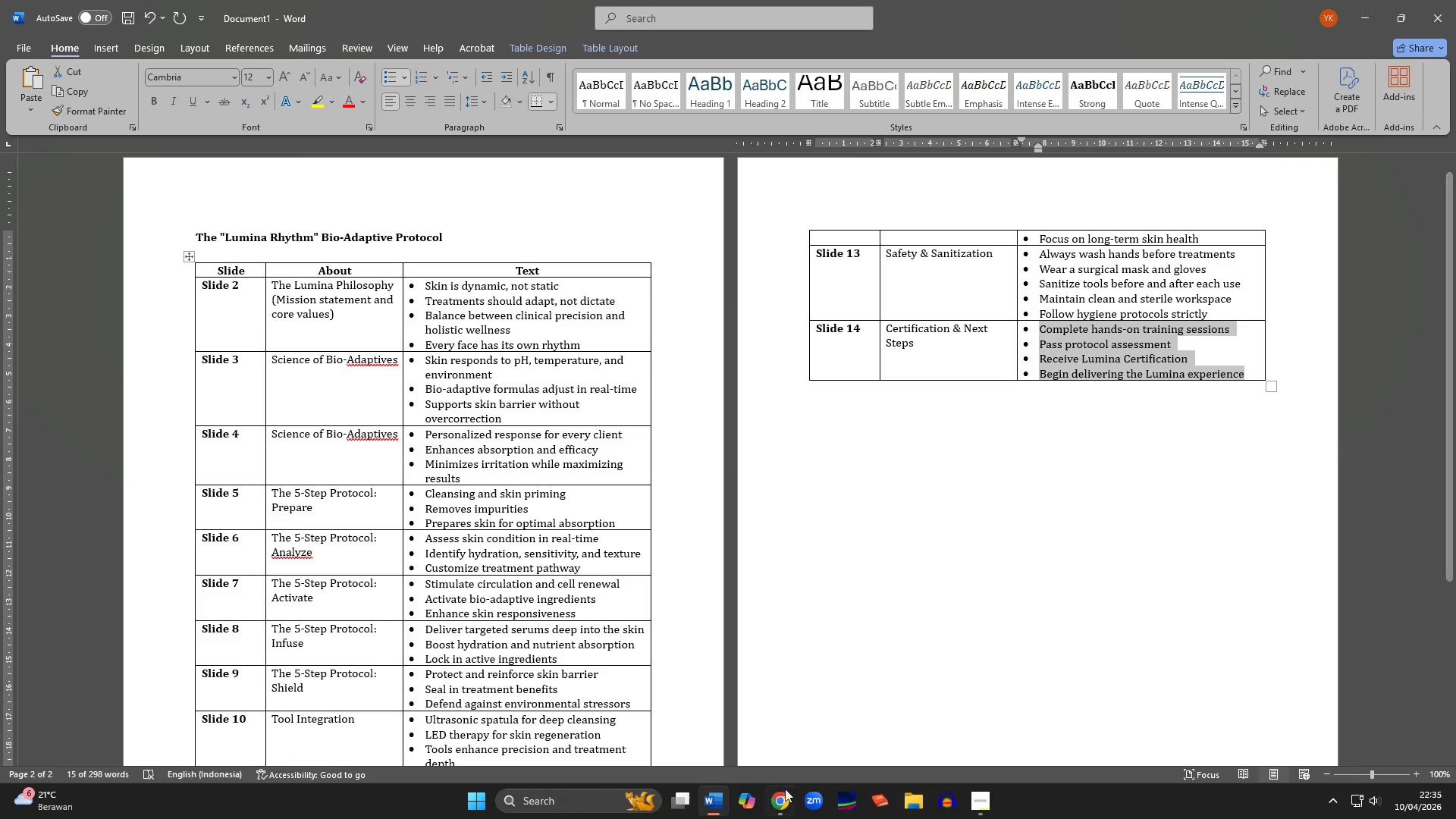 
left_click([781, 795])
 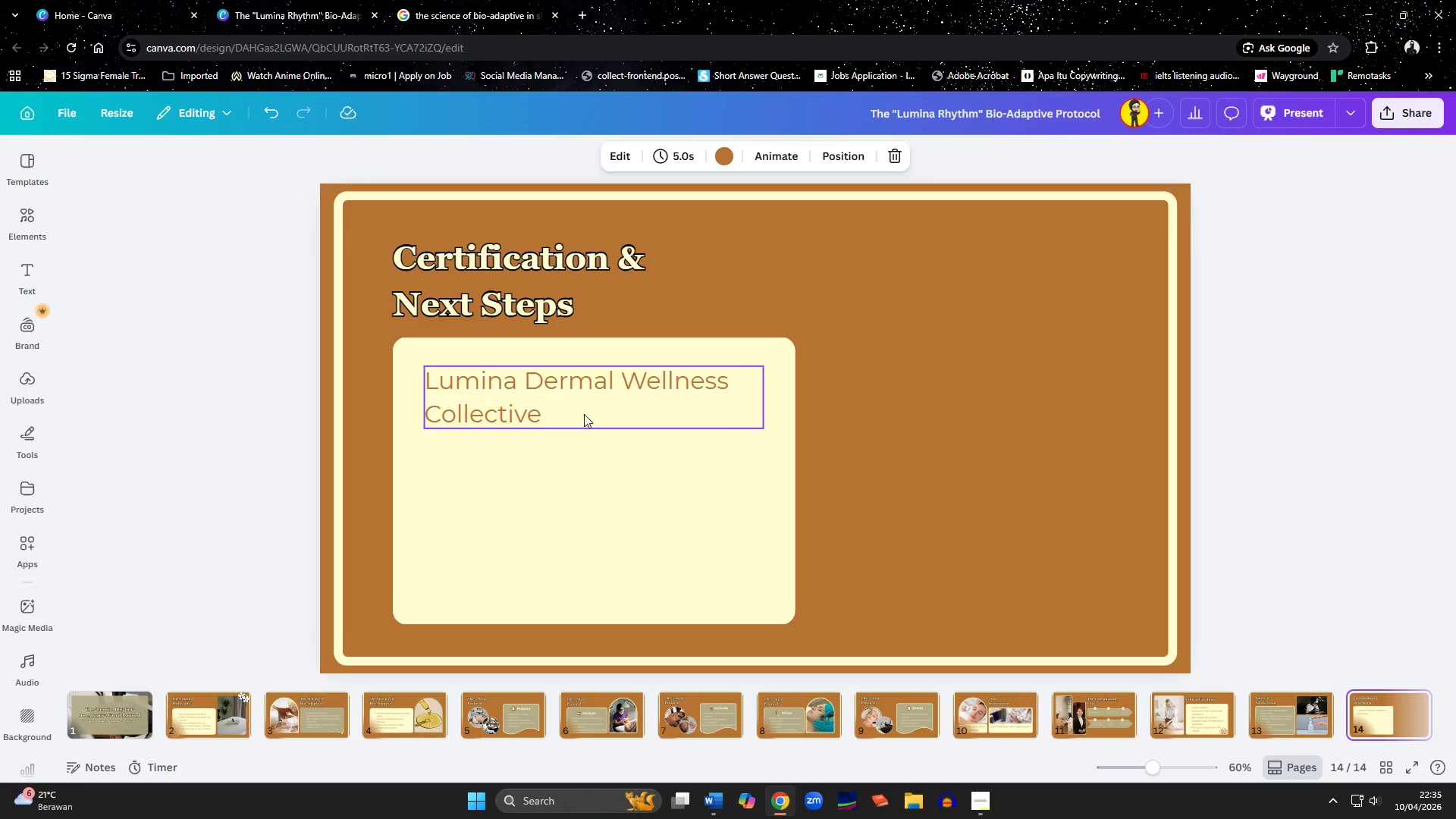 
double_click([582, 408])
 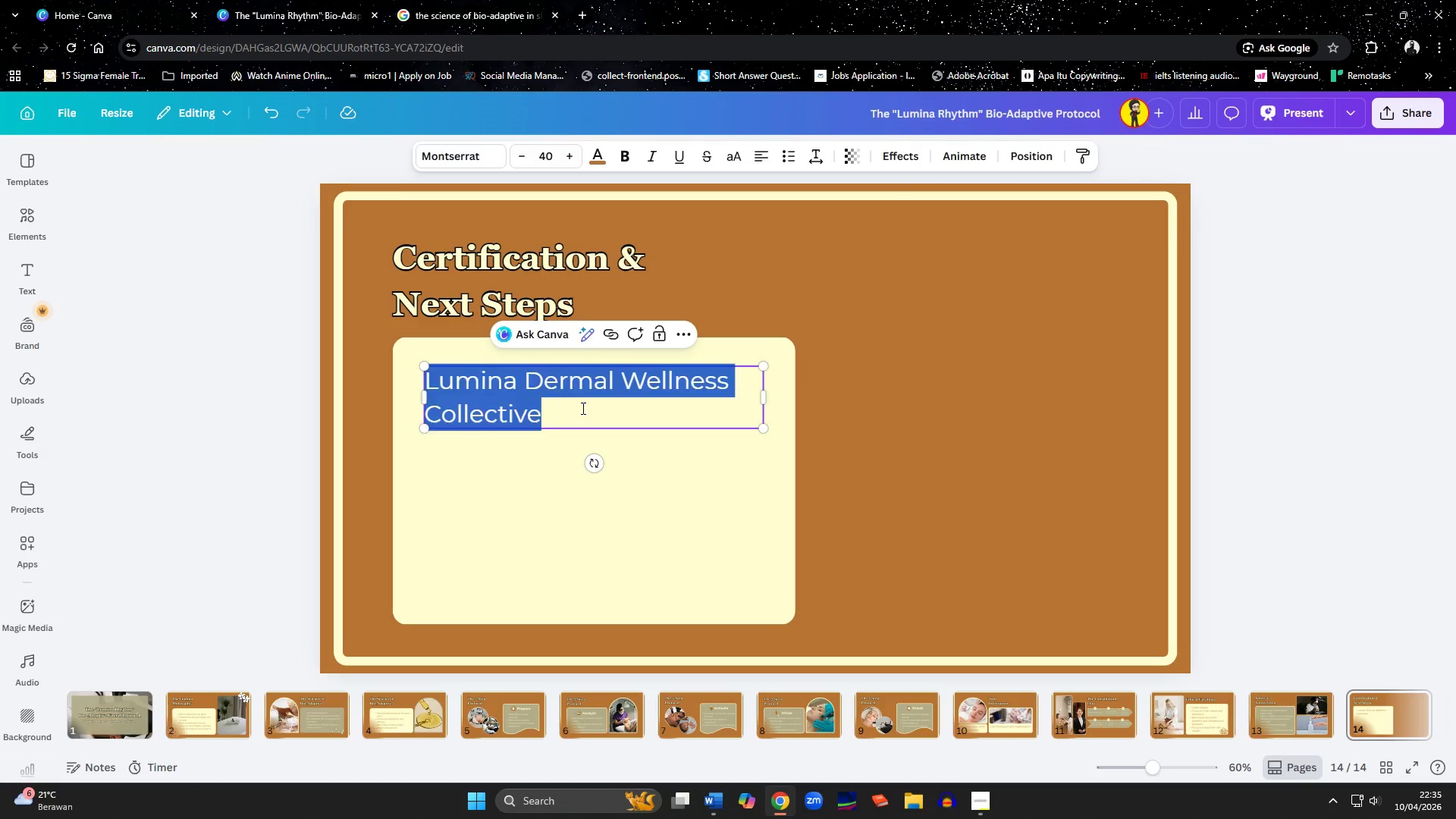 
key(Control+ControlLeft)
 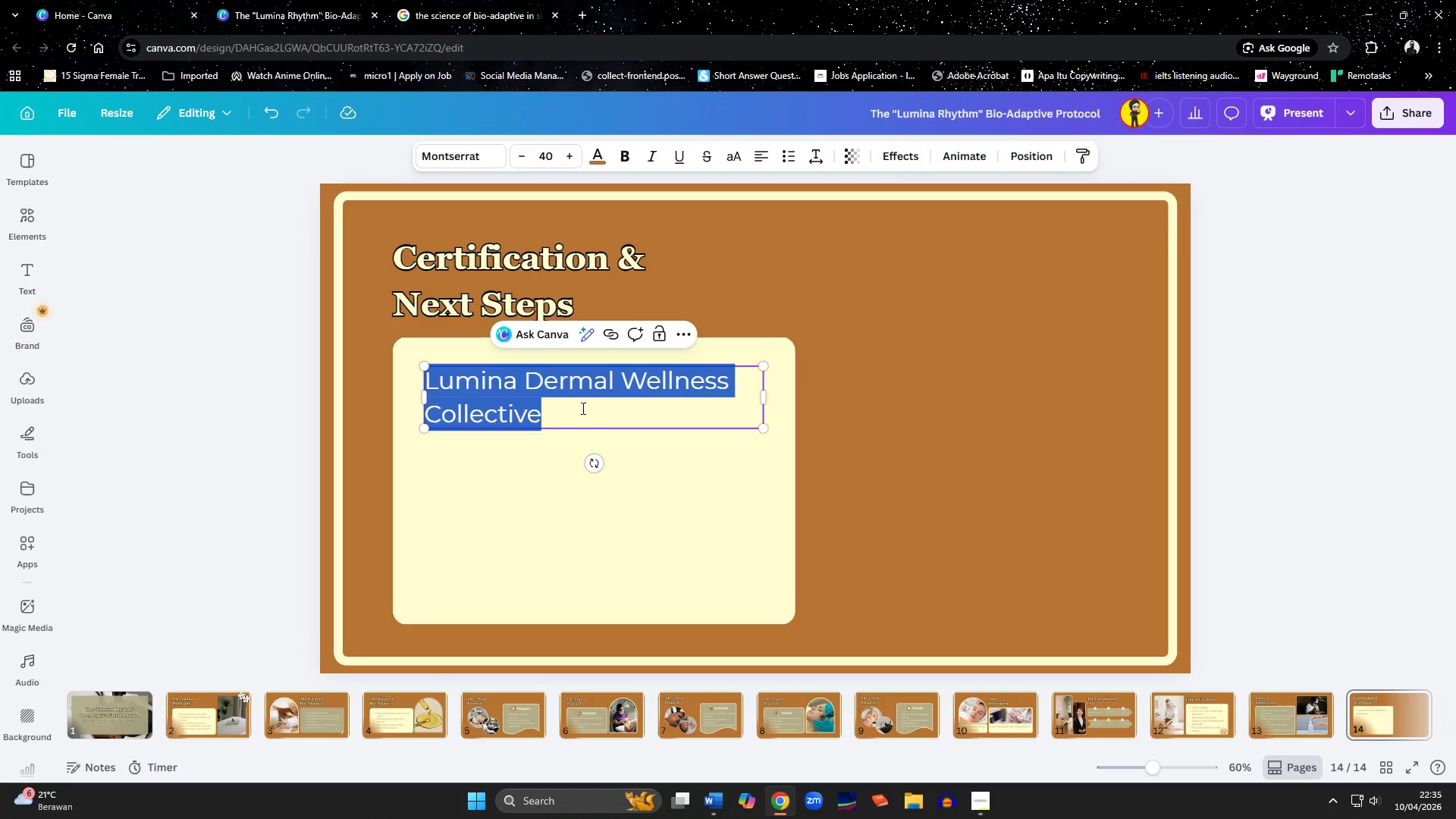 
key(Control+V)
 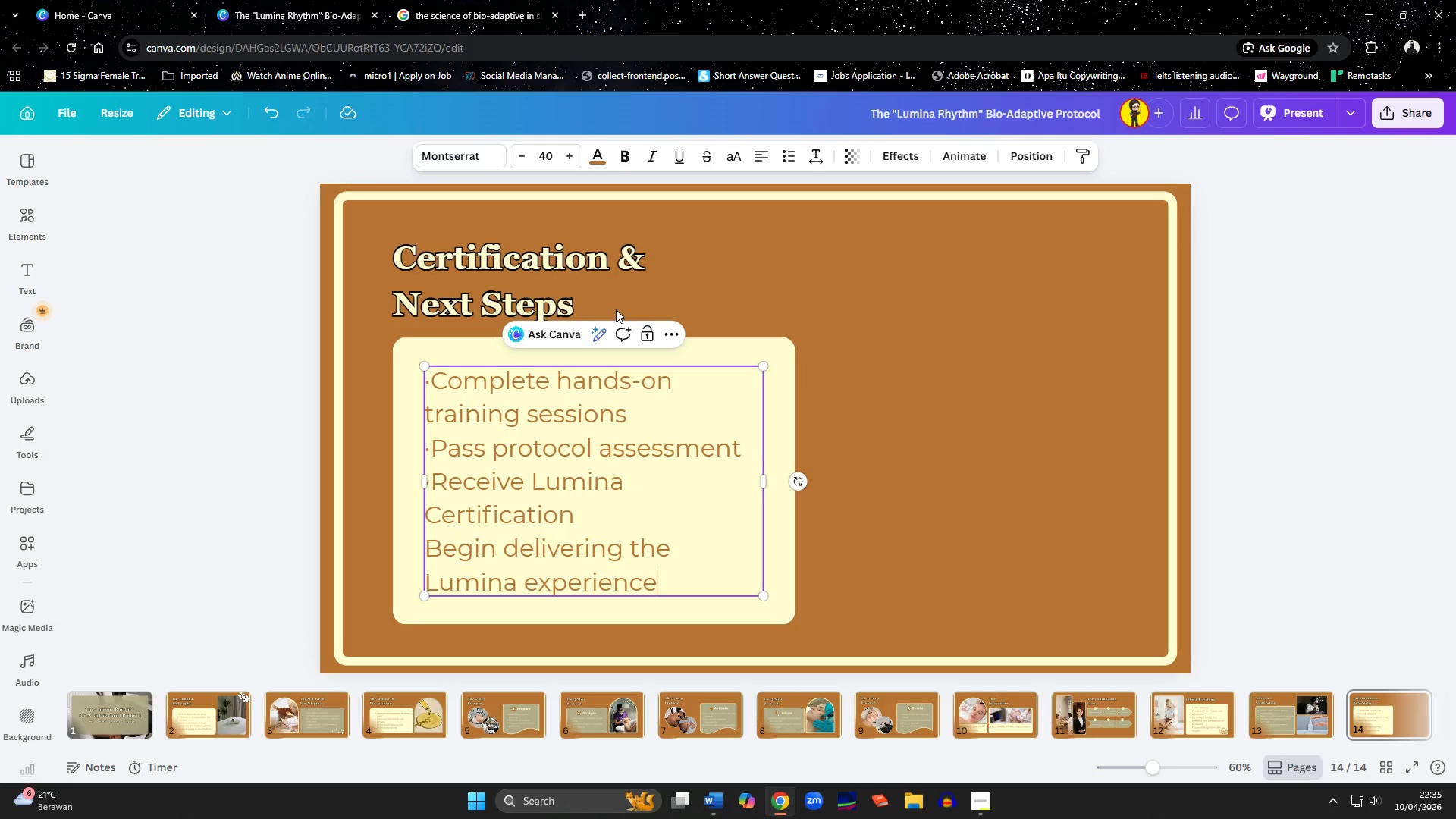 
left_click([793, 157])
 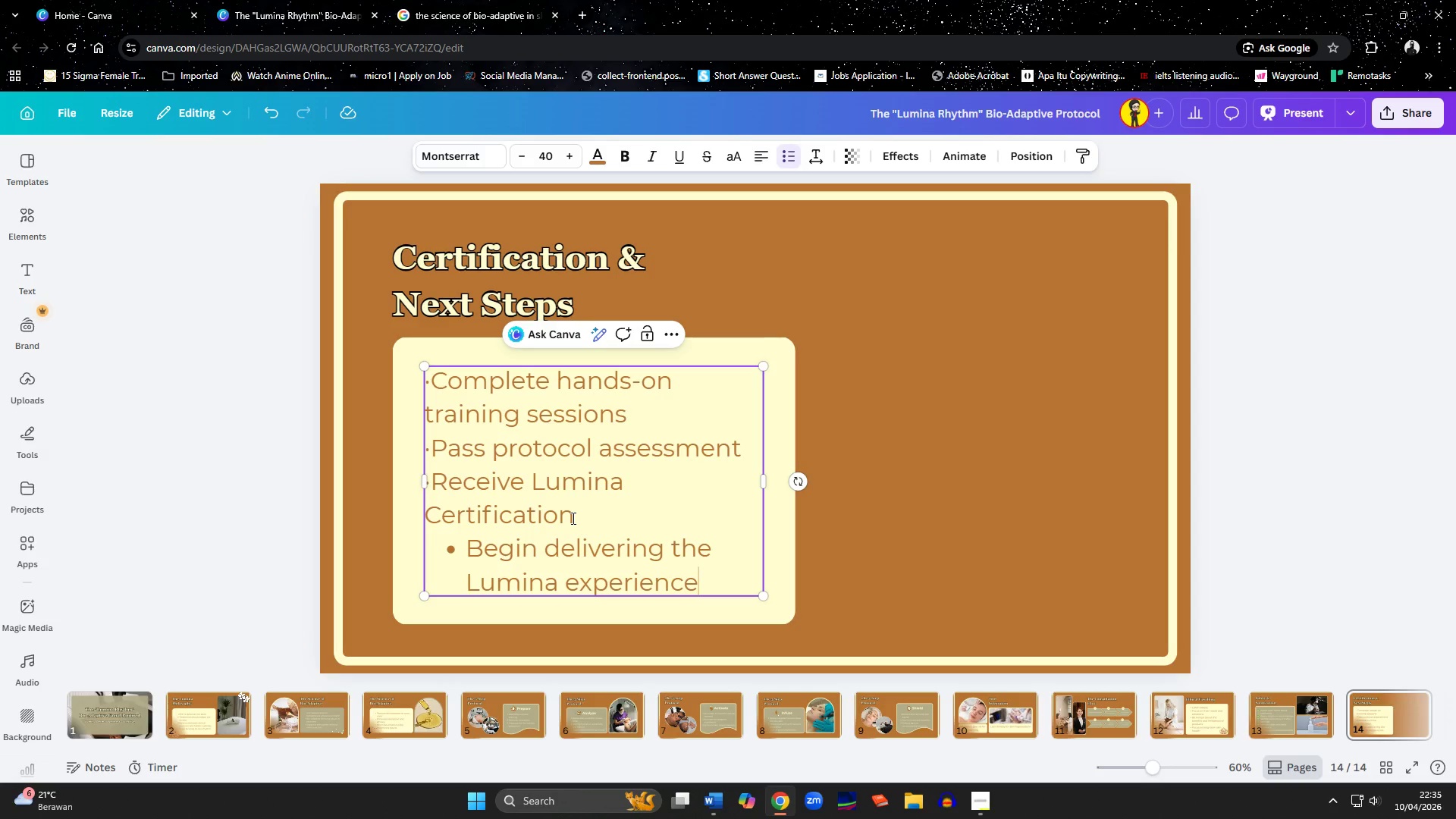 
left_click([550, 472])
 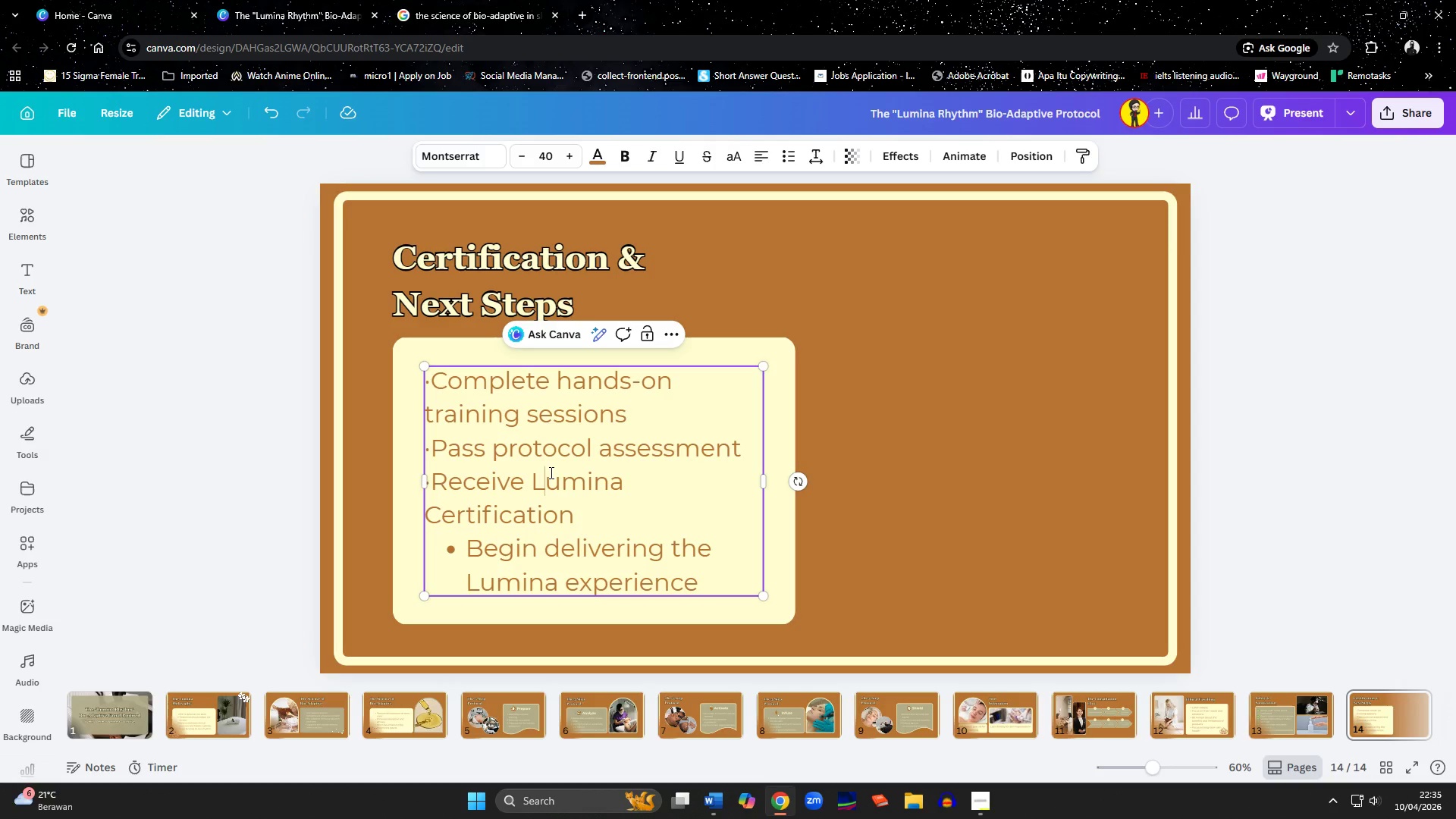 
key(Control+A)
 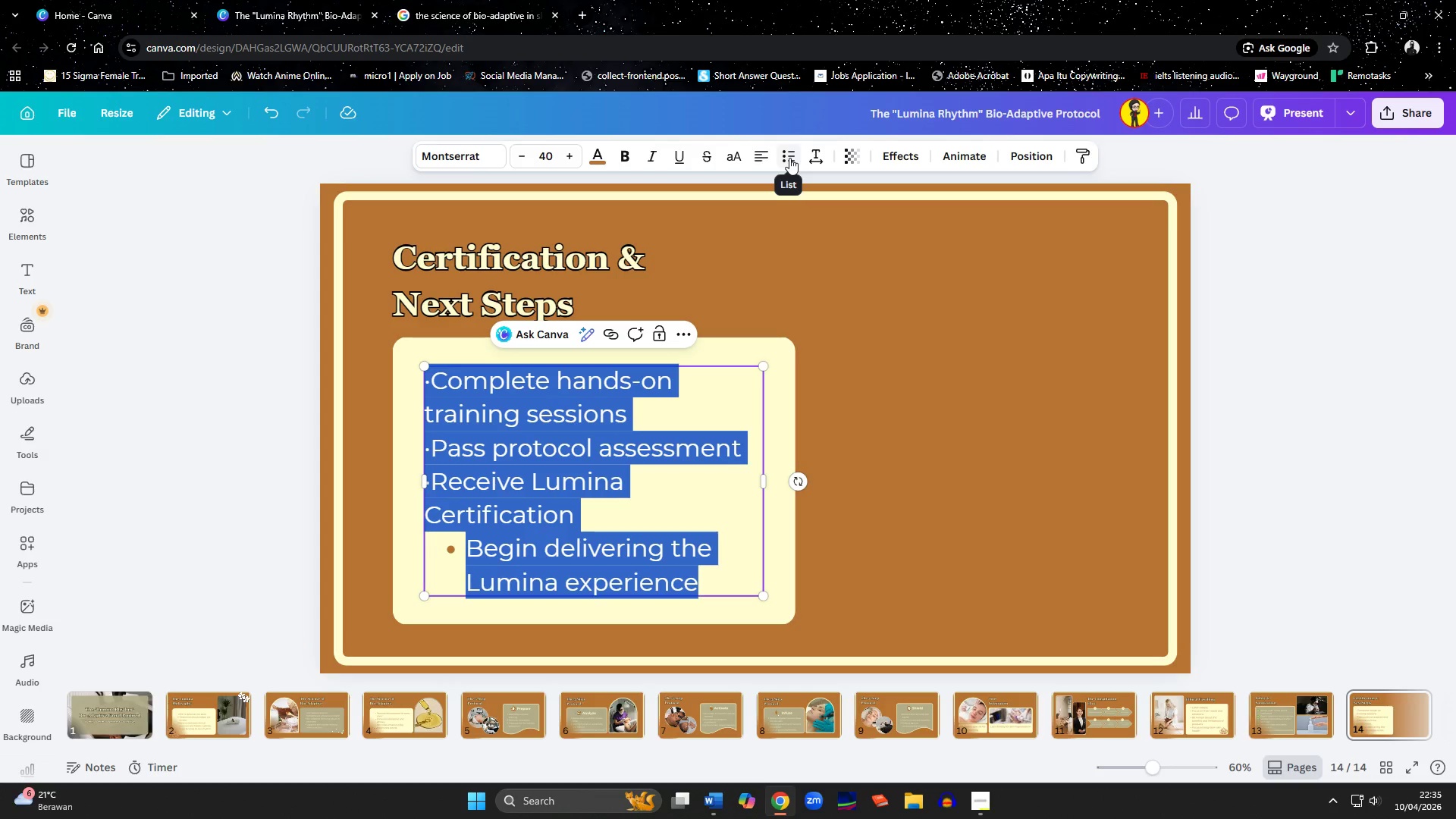 
left_click([789, 158])
 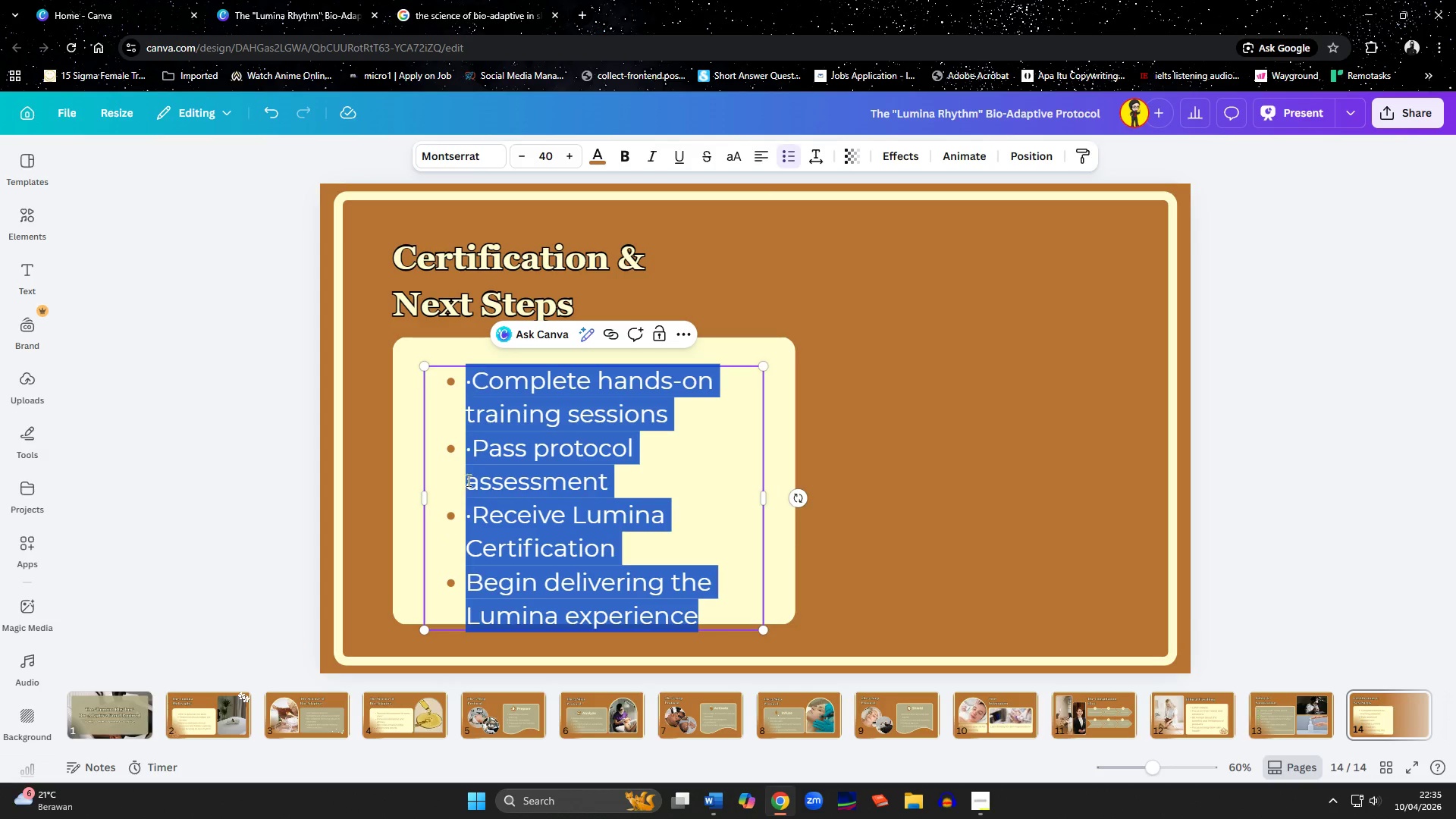 
double_click([520, 160])
 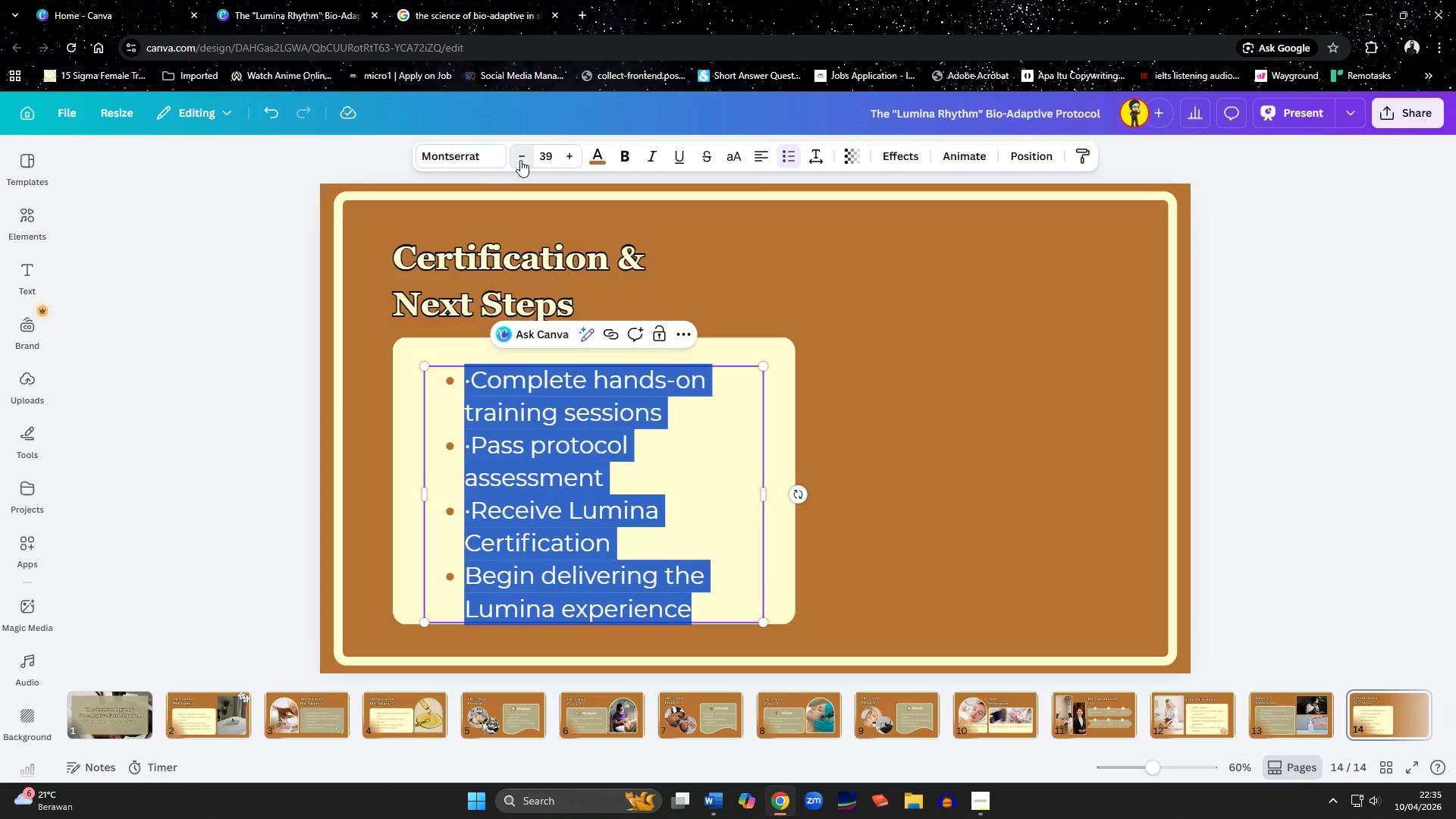 
triple_click([520, 160])
 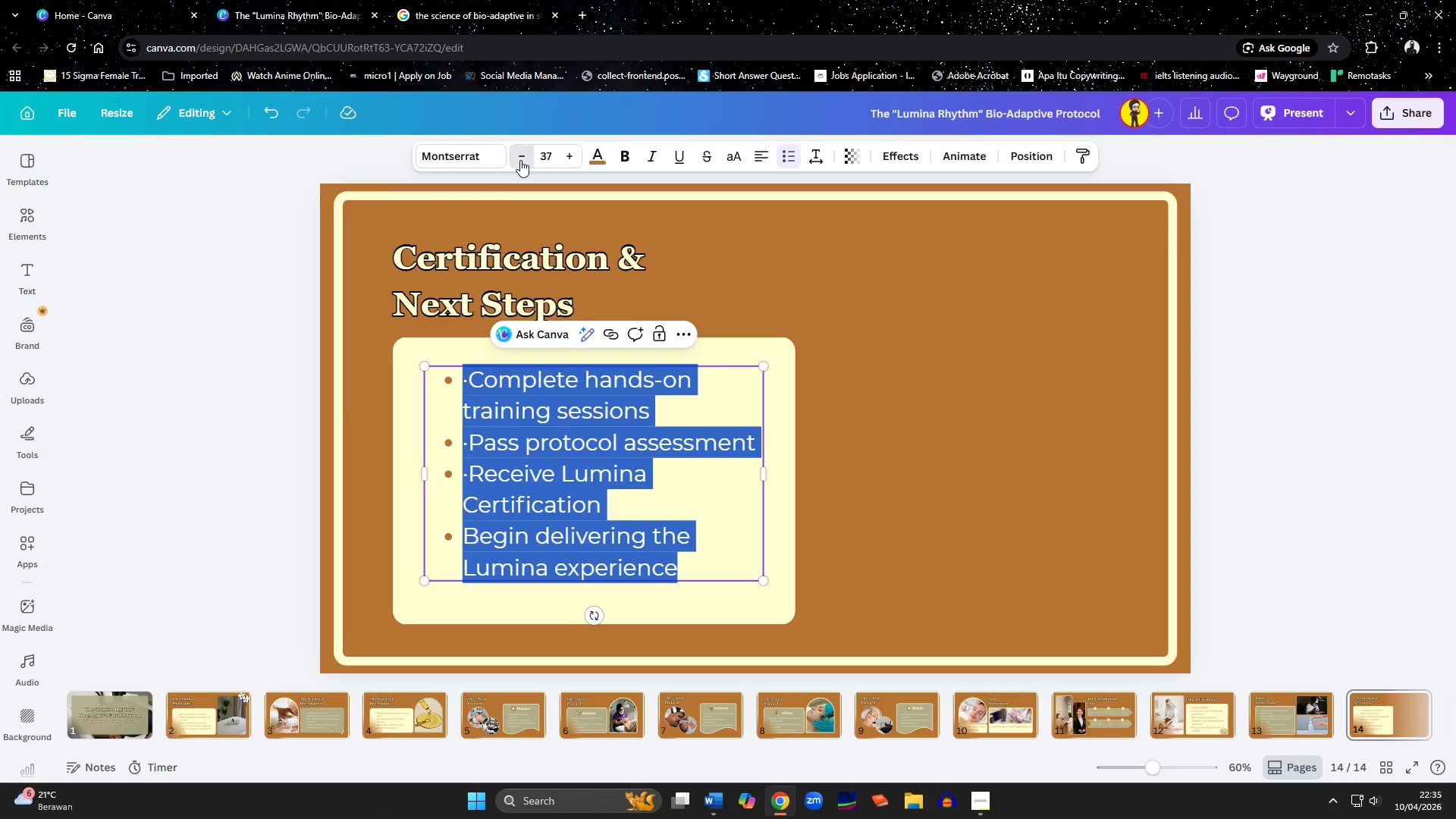 
double_click([520, 160])
 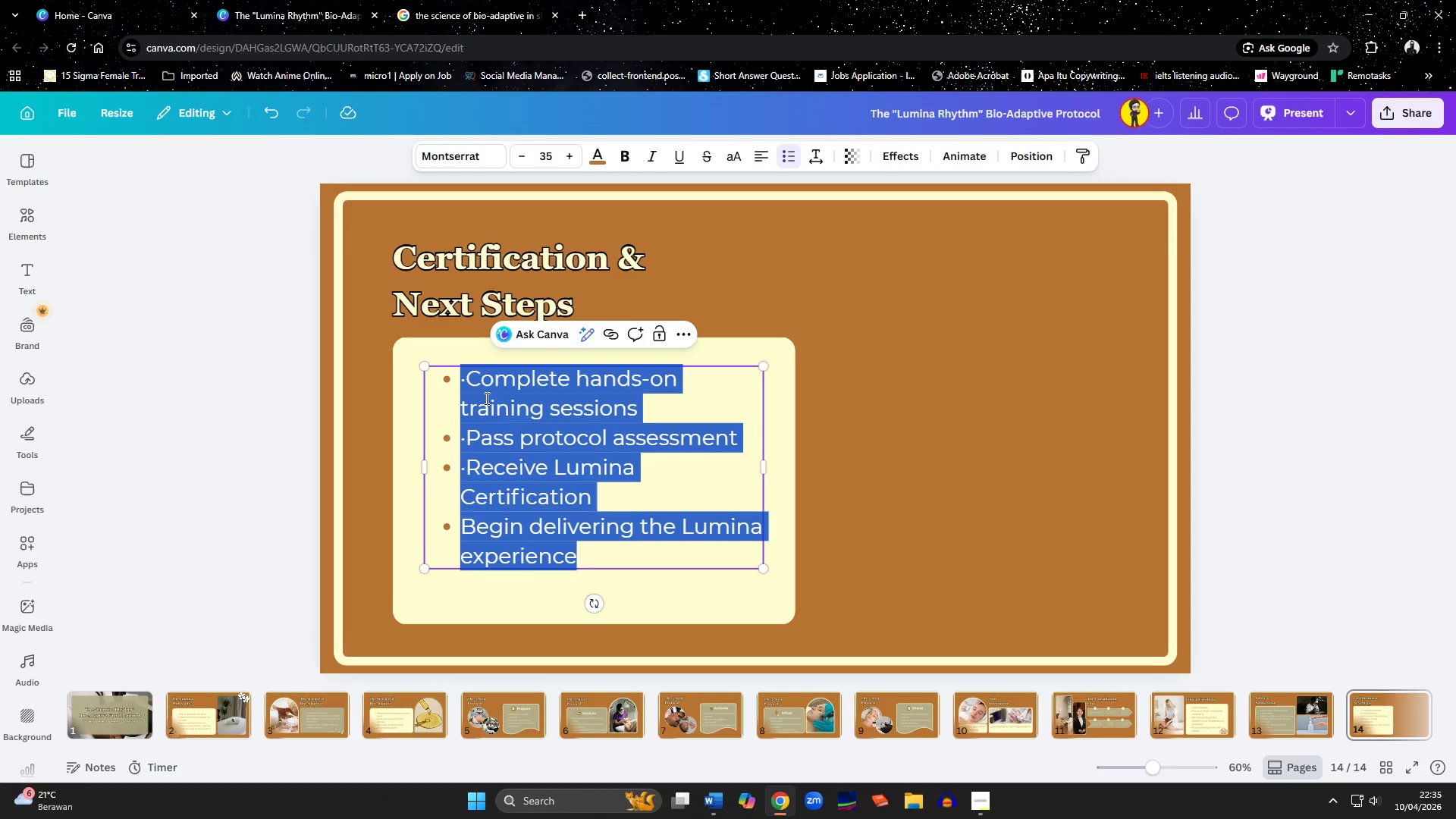 
left_click([467, 403])
 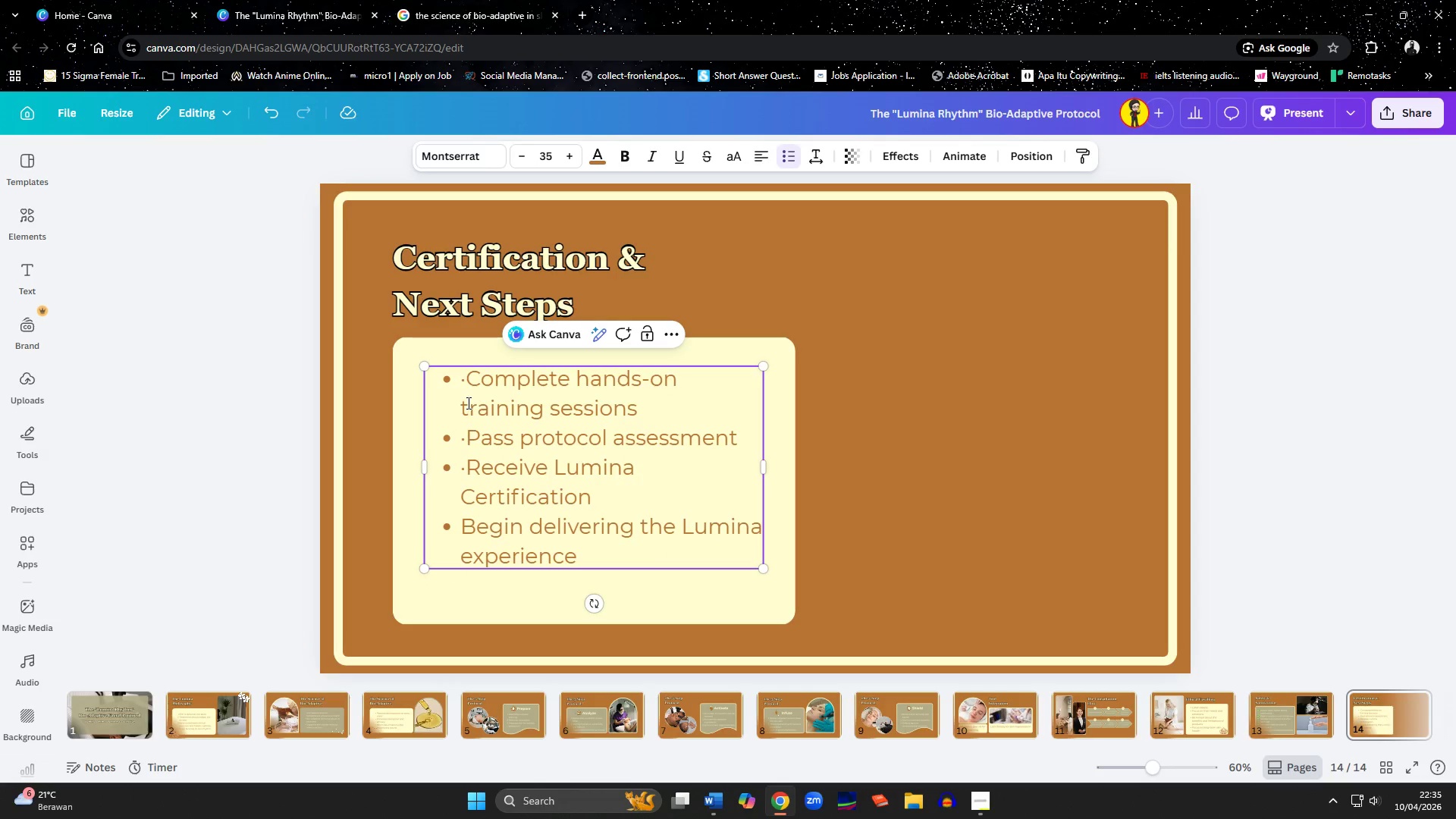 
key(ArrowUp)
 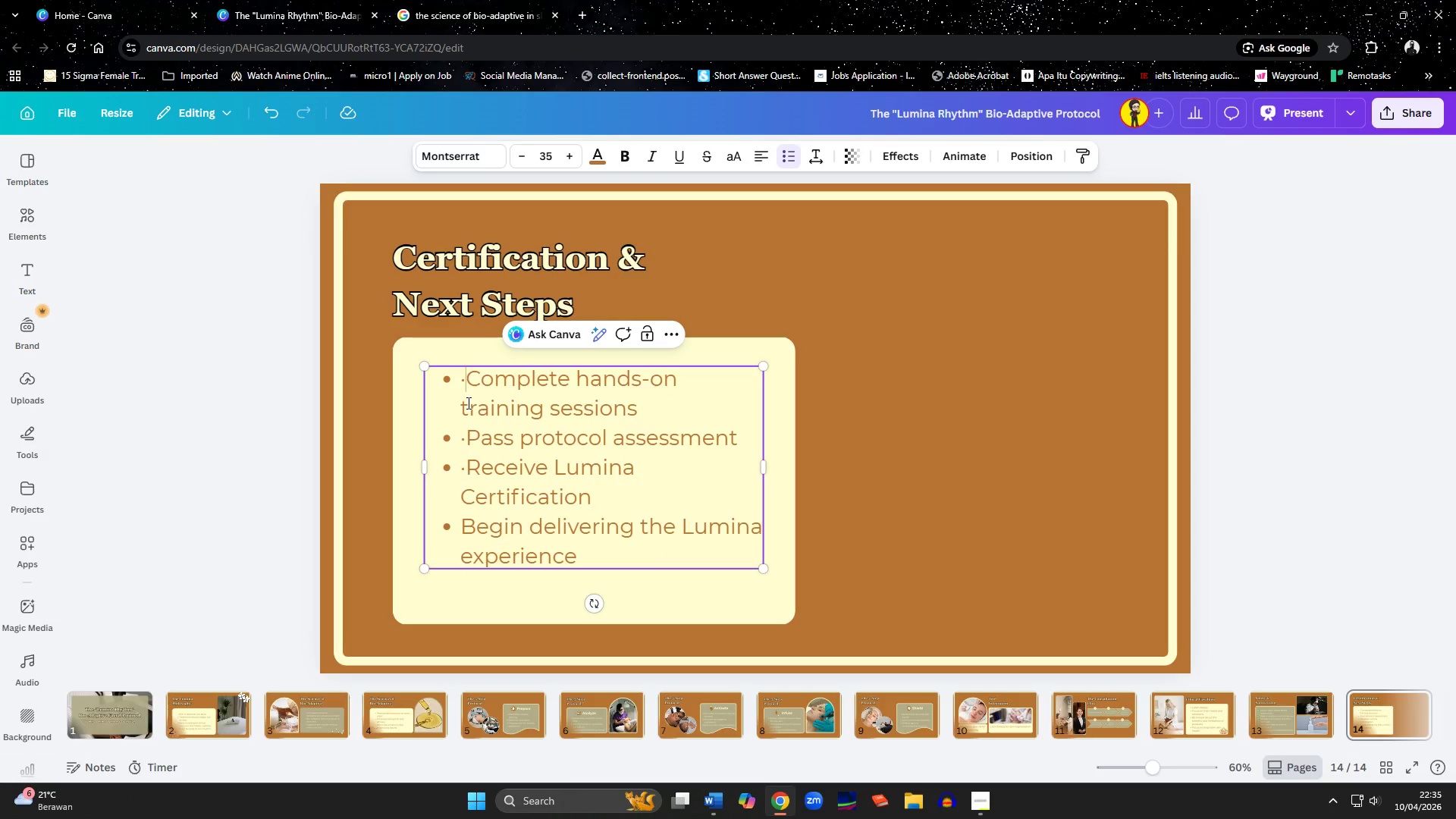 
key(Backspace)
 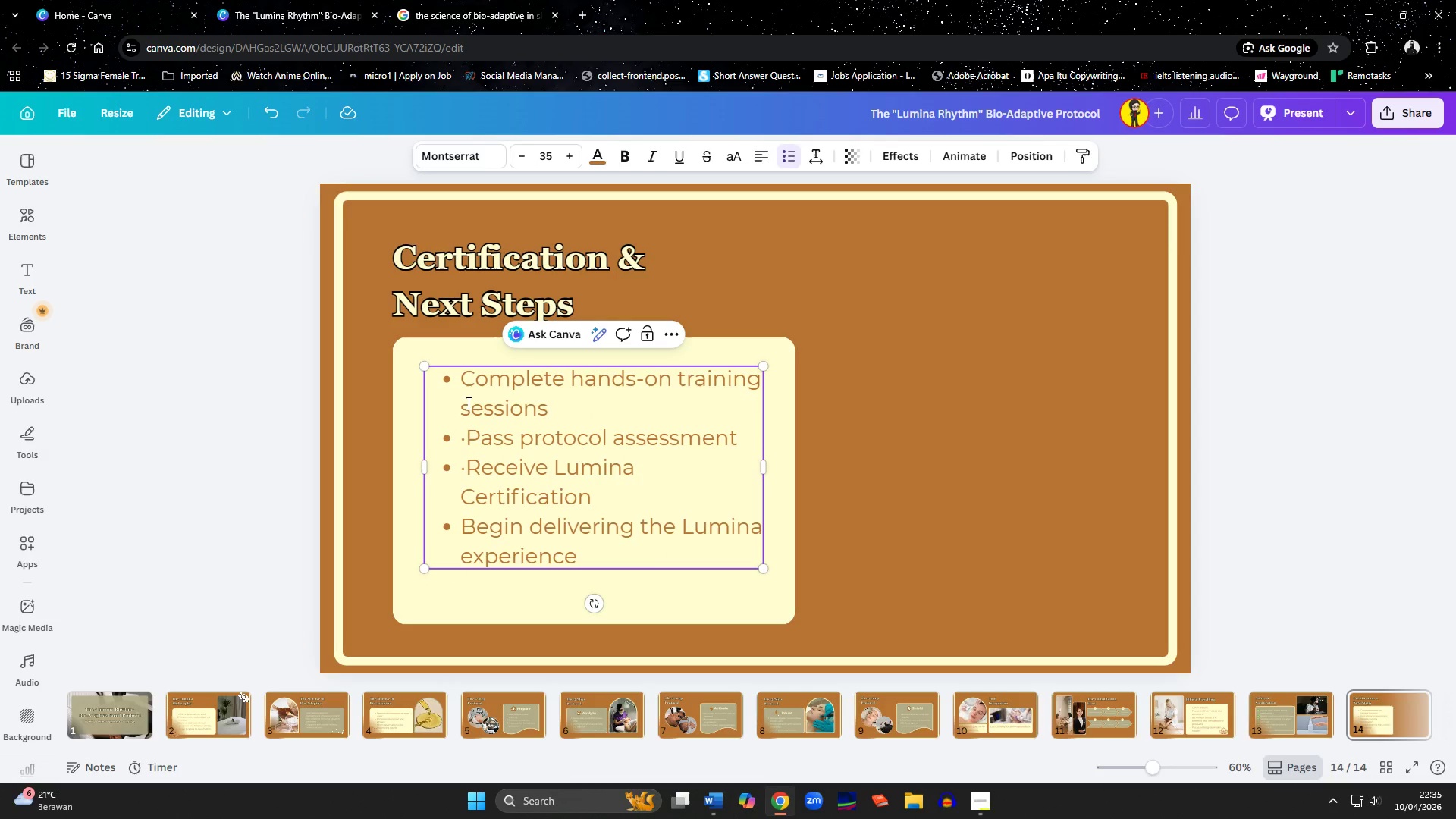 
key(ArrowDown)
 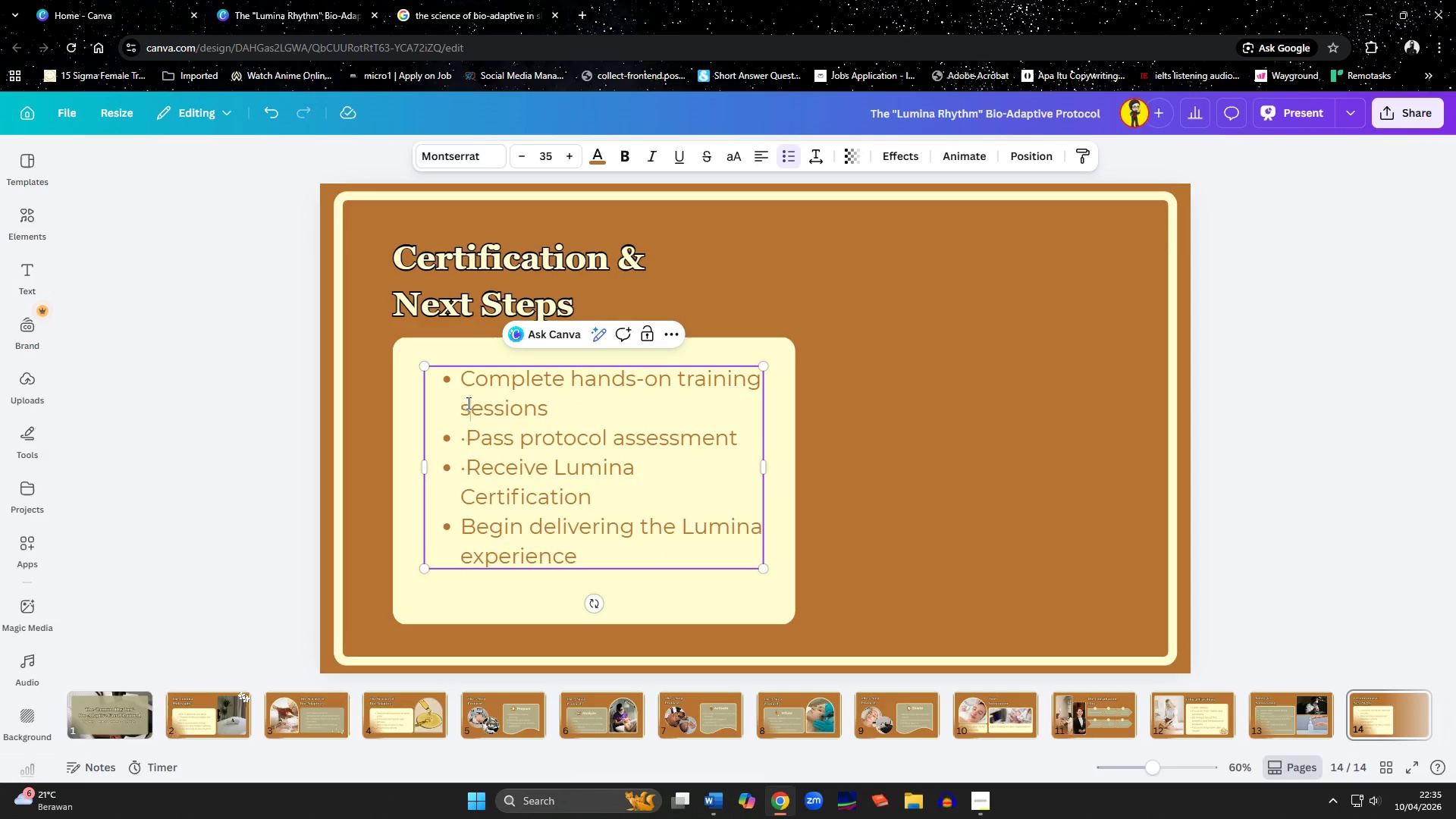 
key(ArrowDown)
 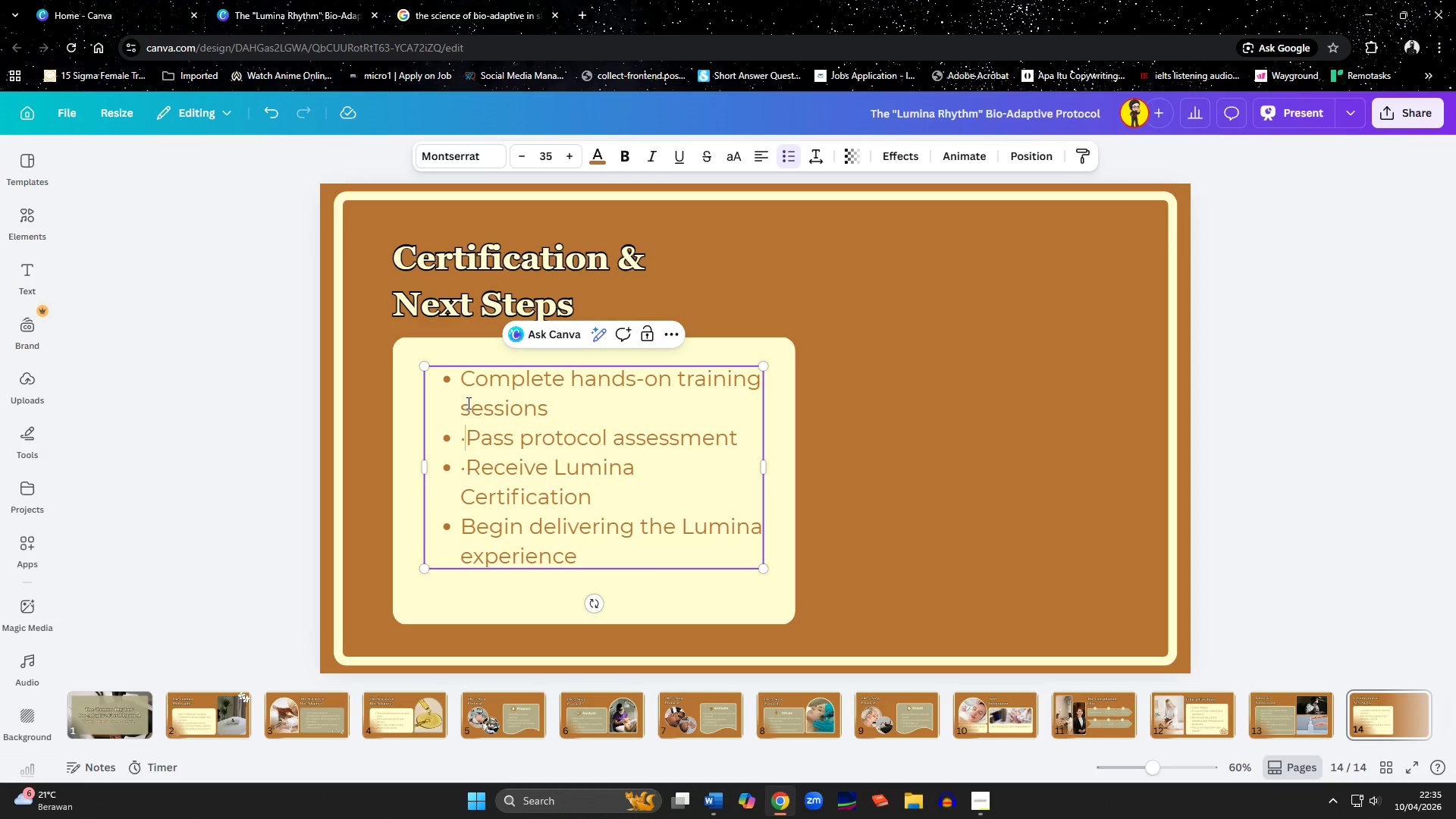 
key(Backspace)
 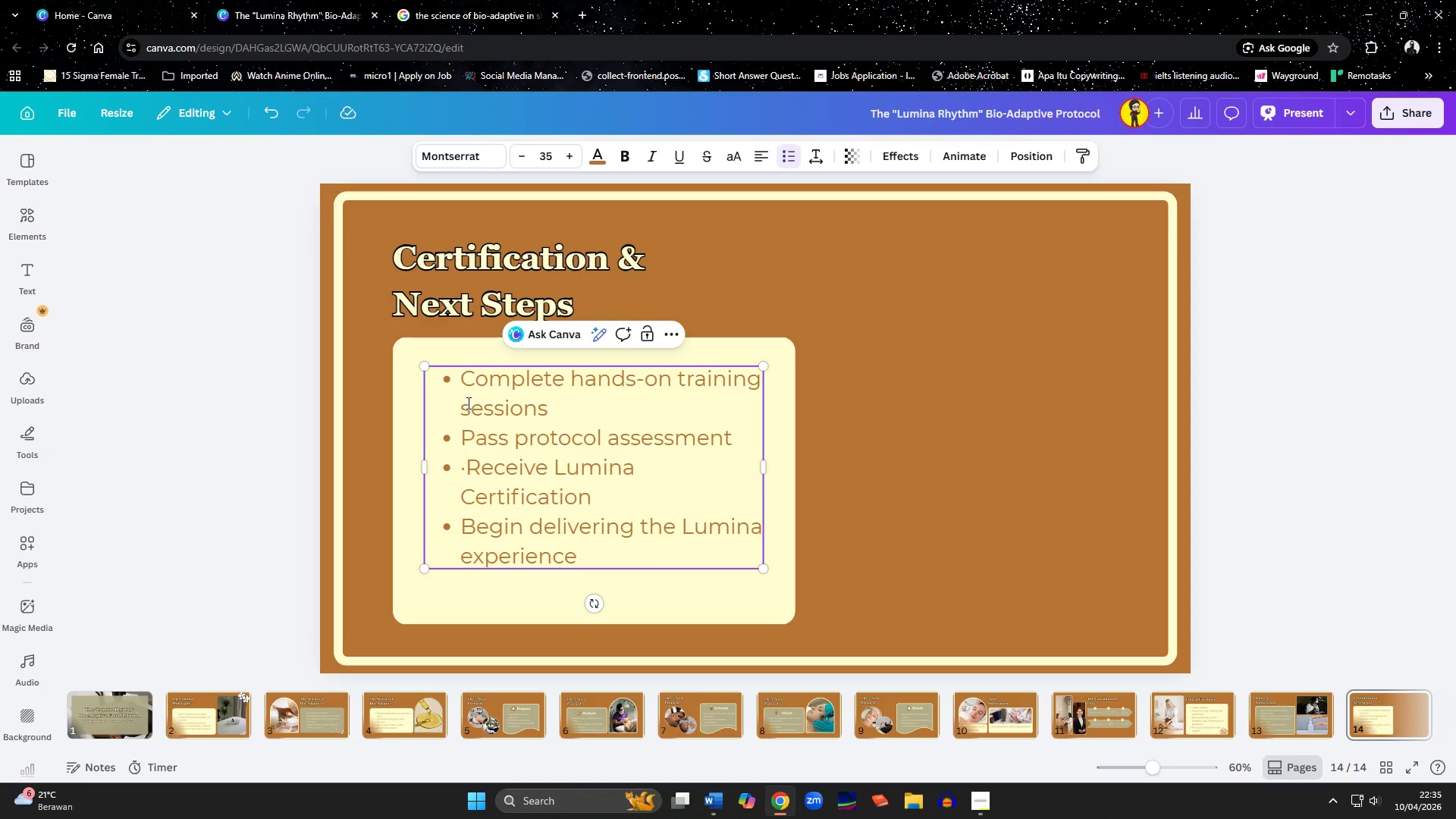 
key(ArrowDown)
 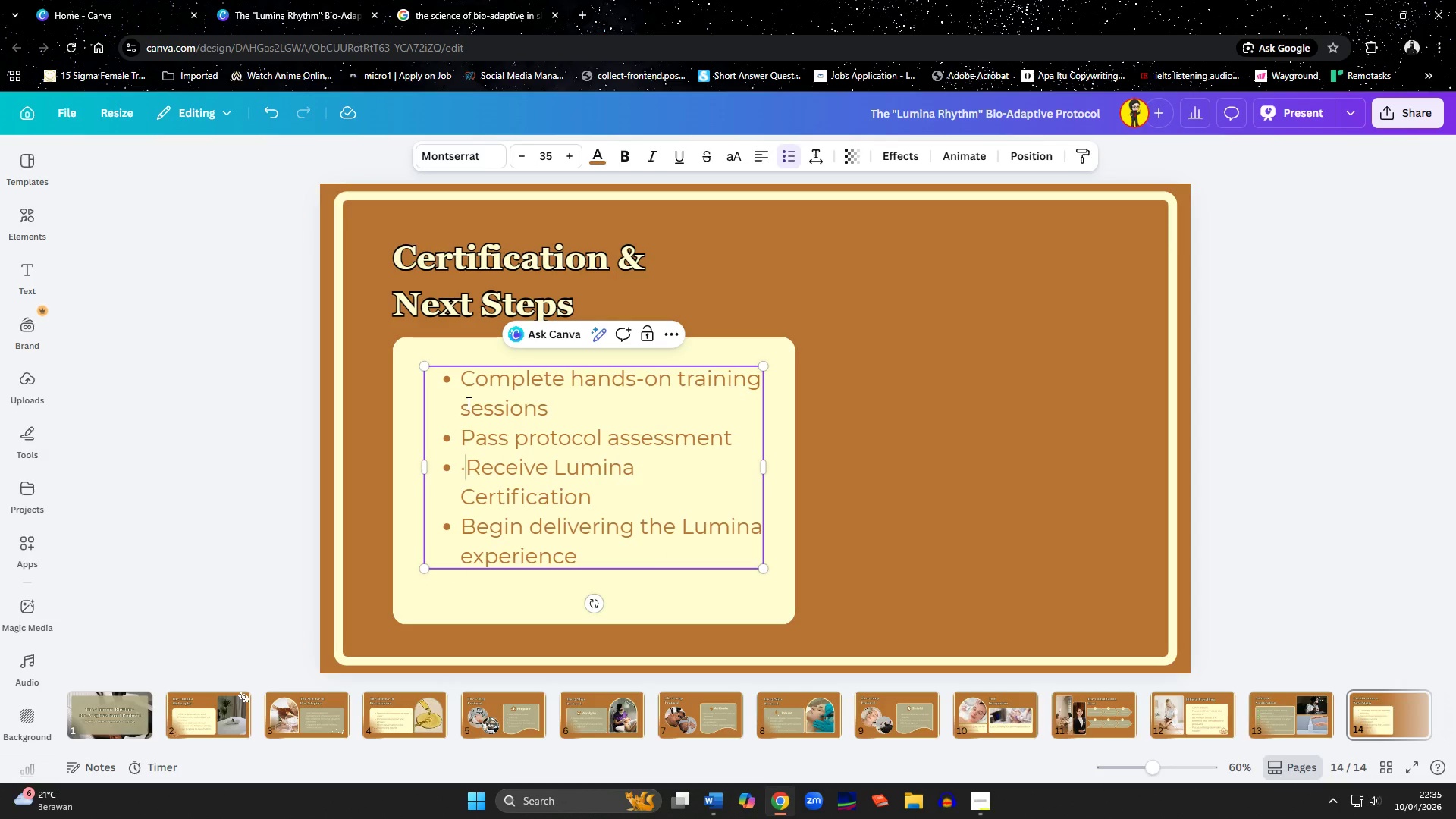 
key(ArrowDown)
 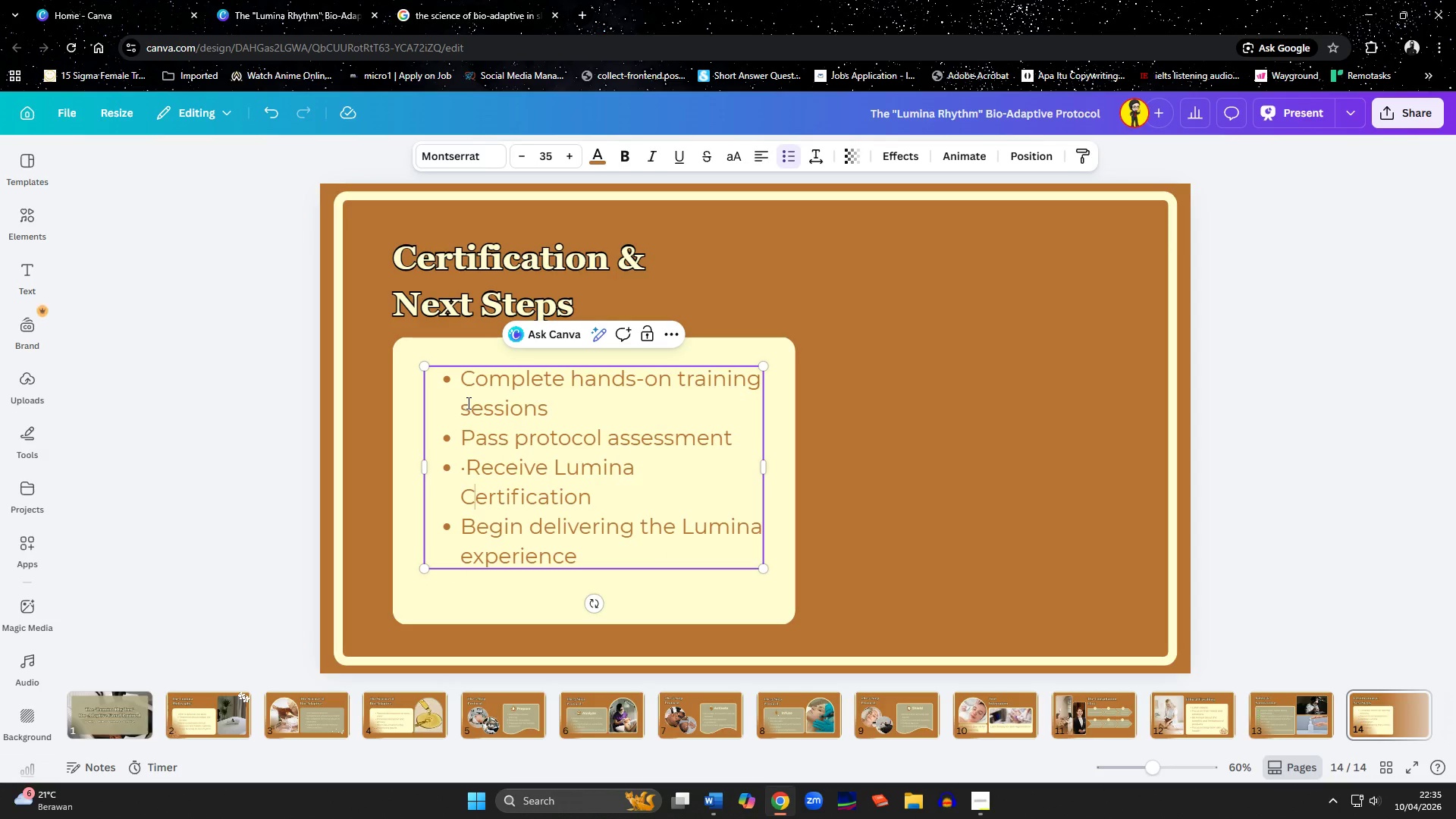 
key(ArrowUp)
 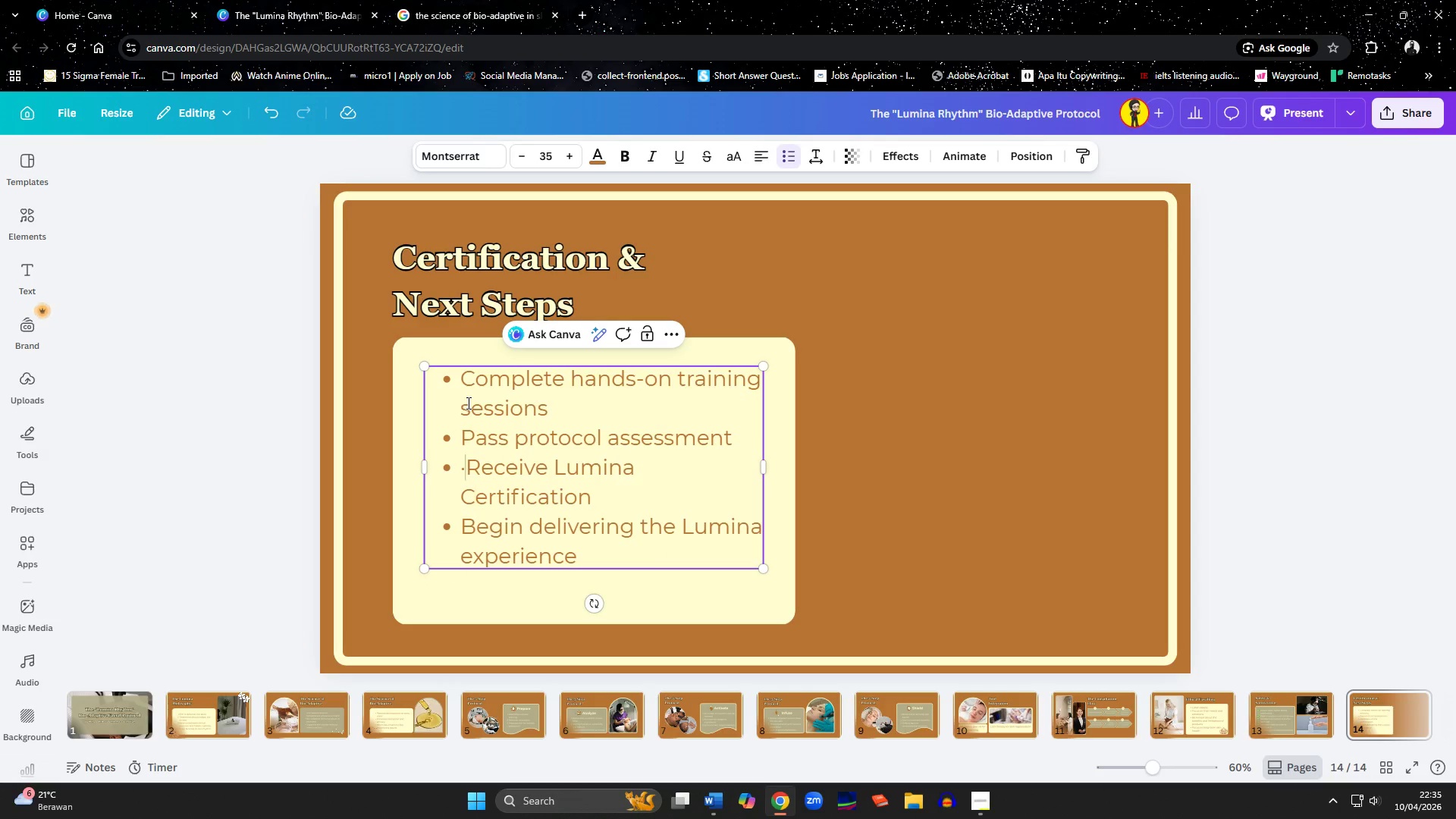 
key(Backspace)
 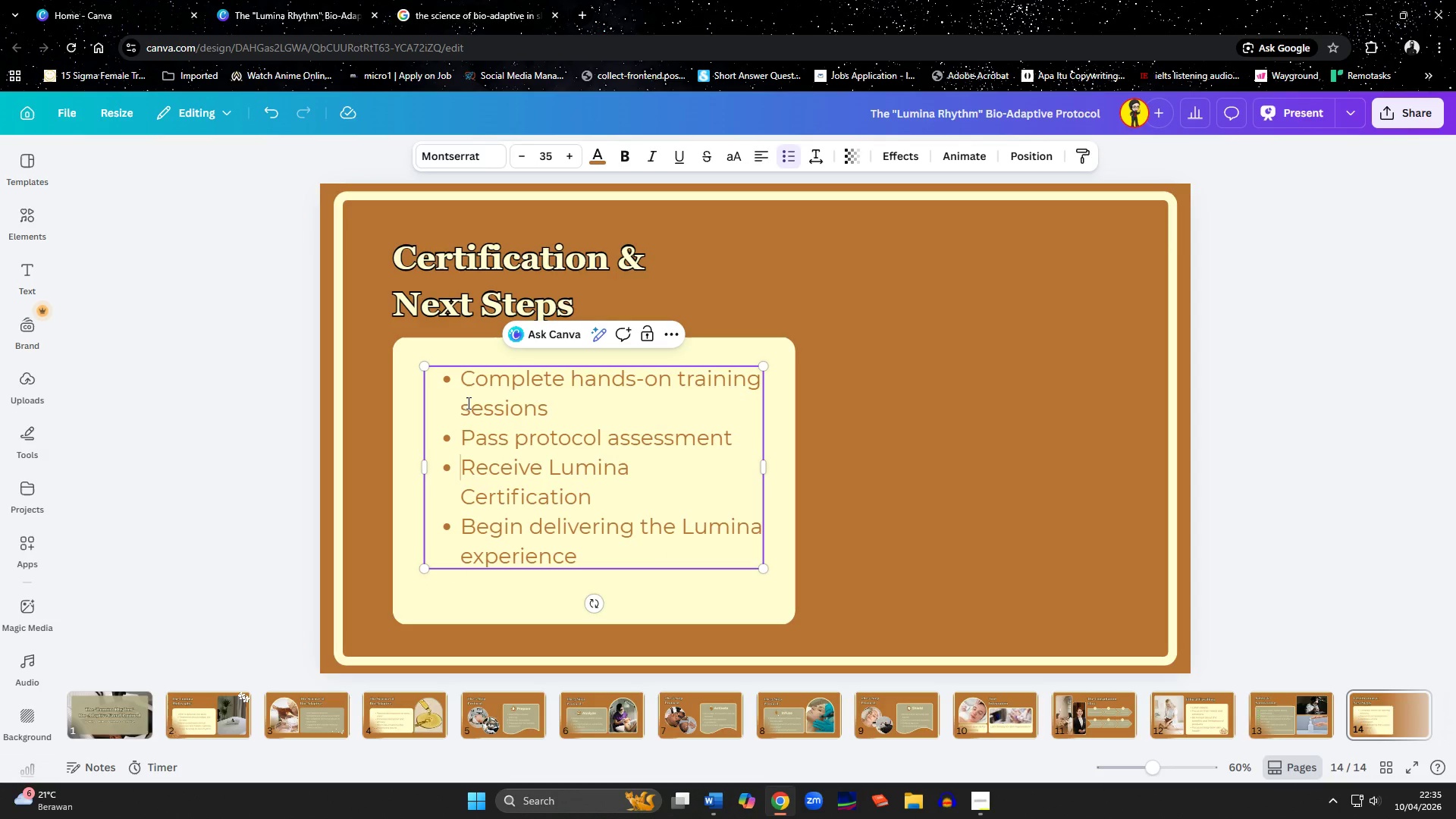 
key(ArrowDown)
 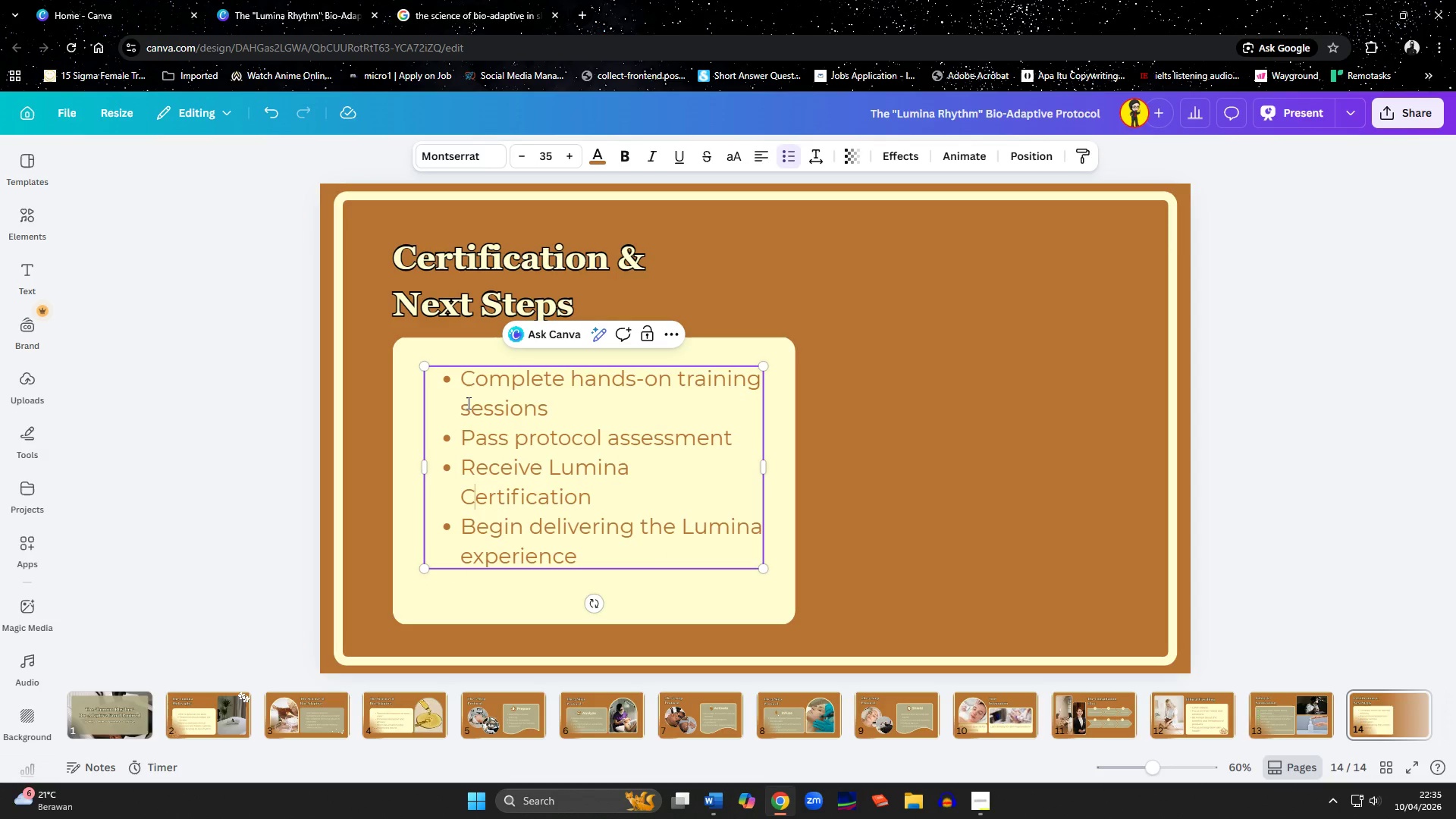 
key(ArrowDown)
 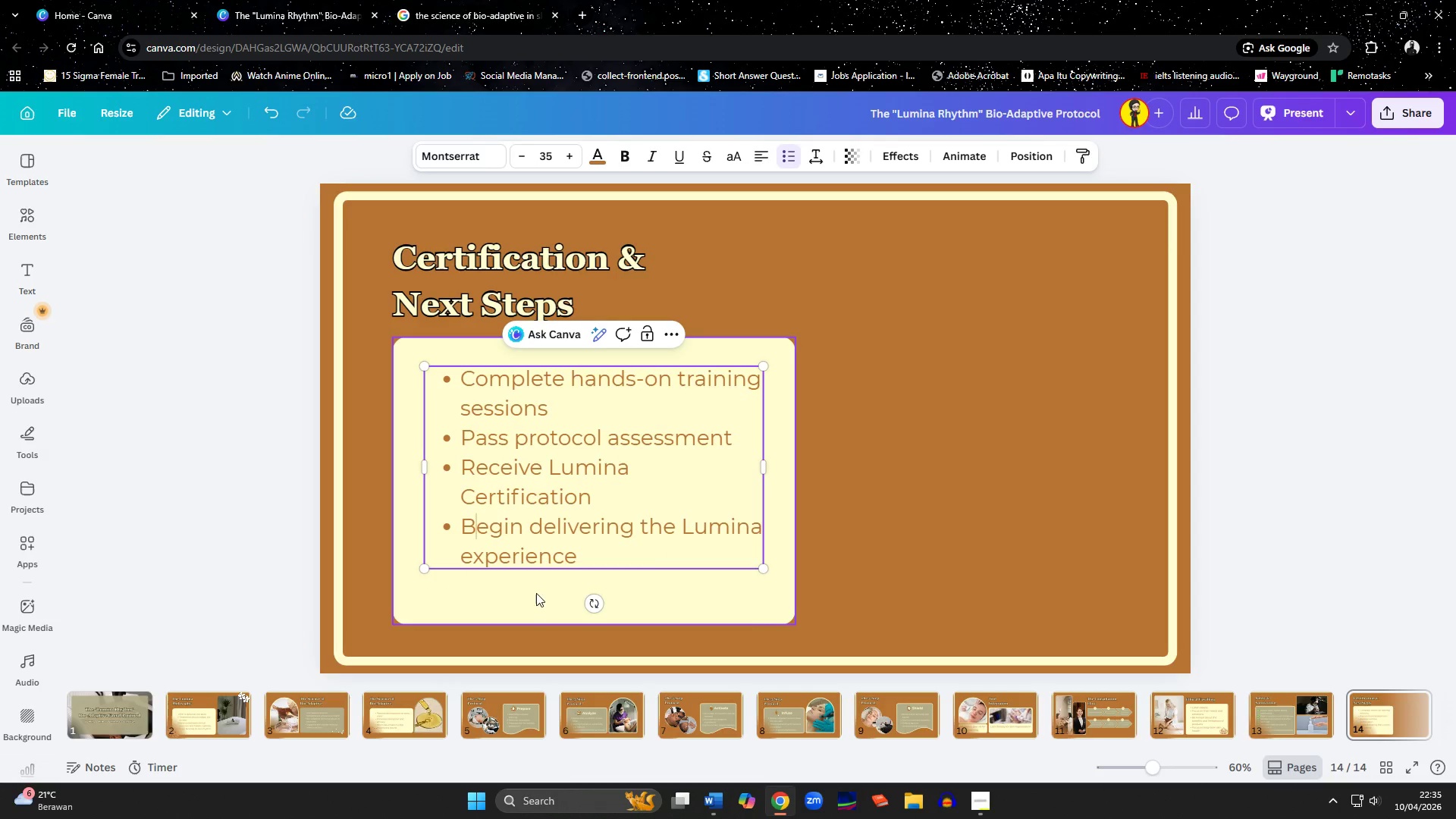 
left_click([689, 590])
 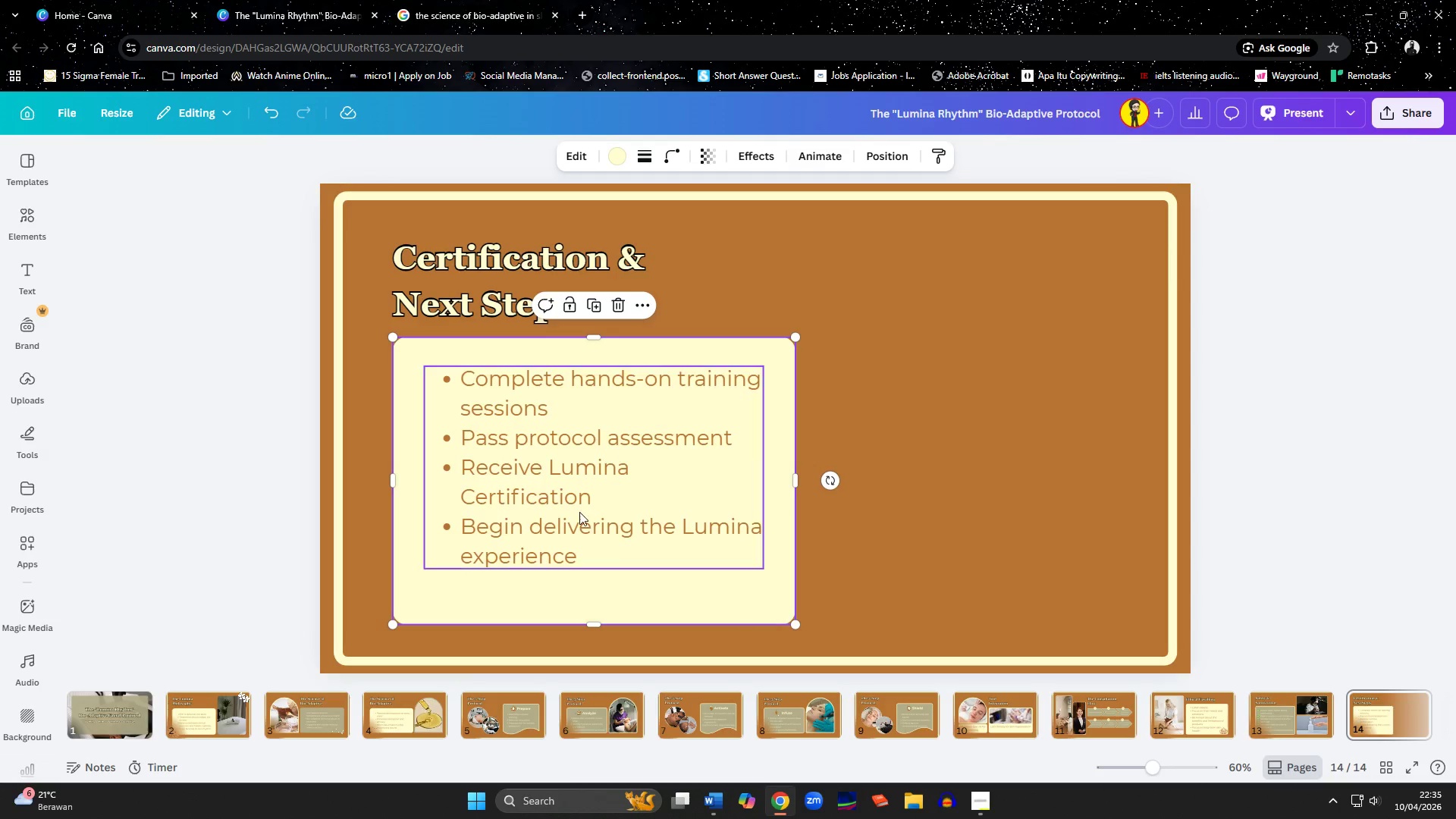 
left_click_drag(start_coordinate=[573, 501], to_coordinate=[570, 518])
 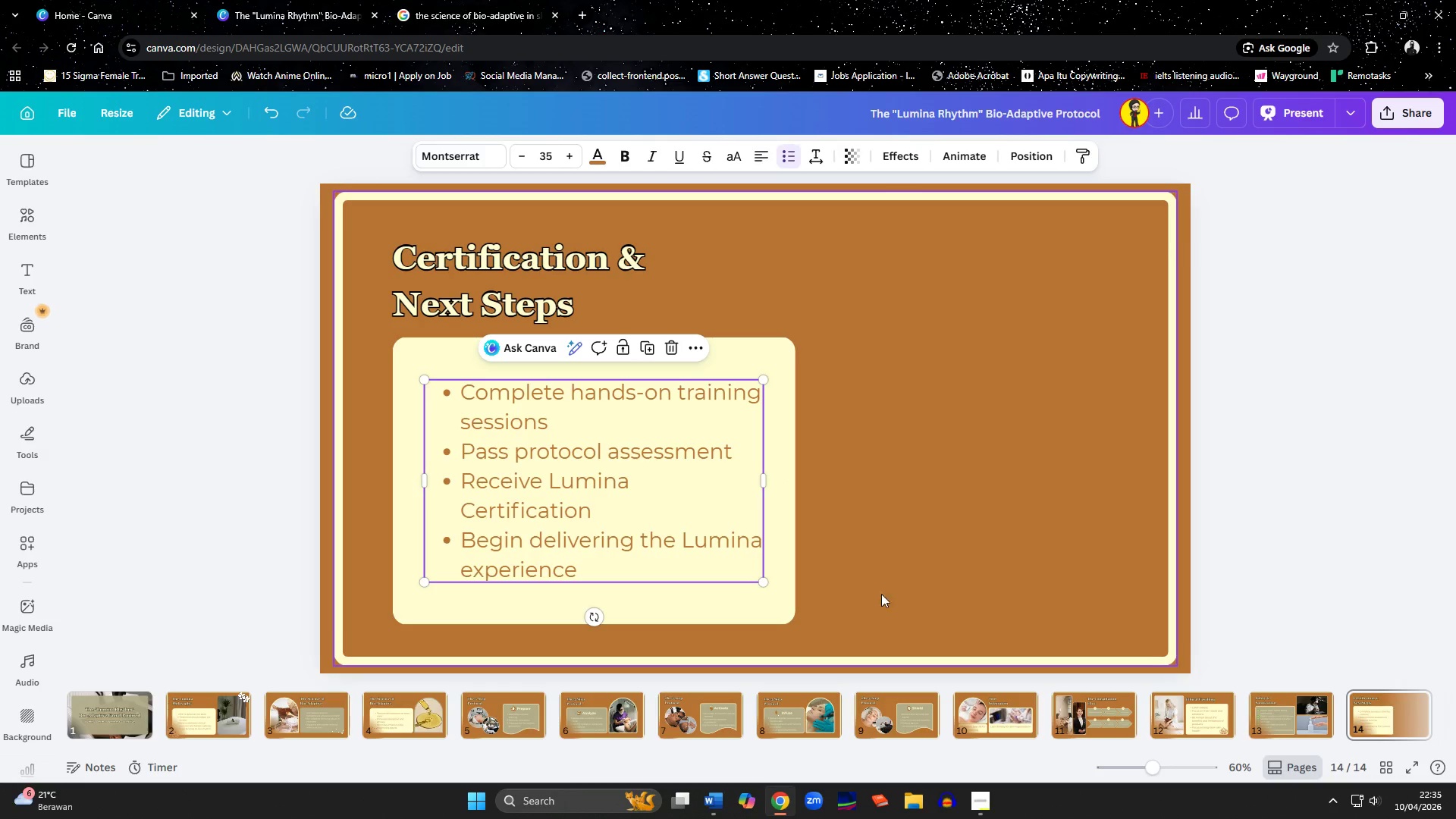 
left_click([893, 594])
 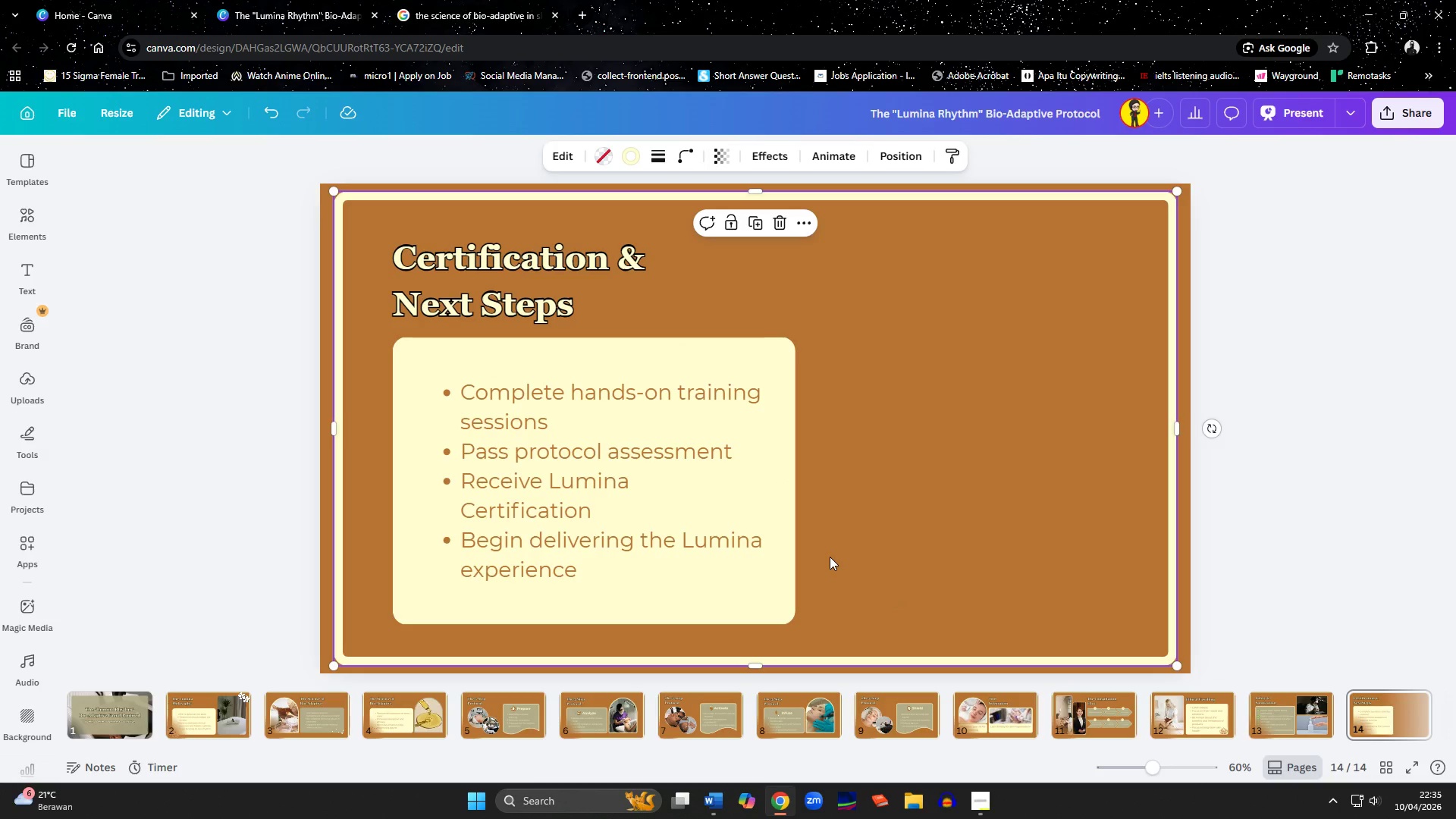 
wait(6.73)
 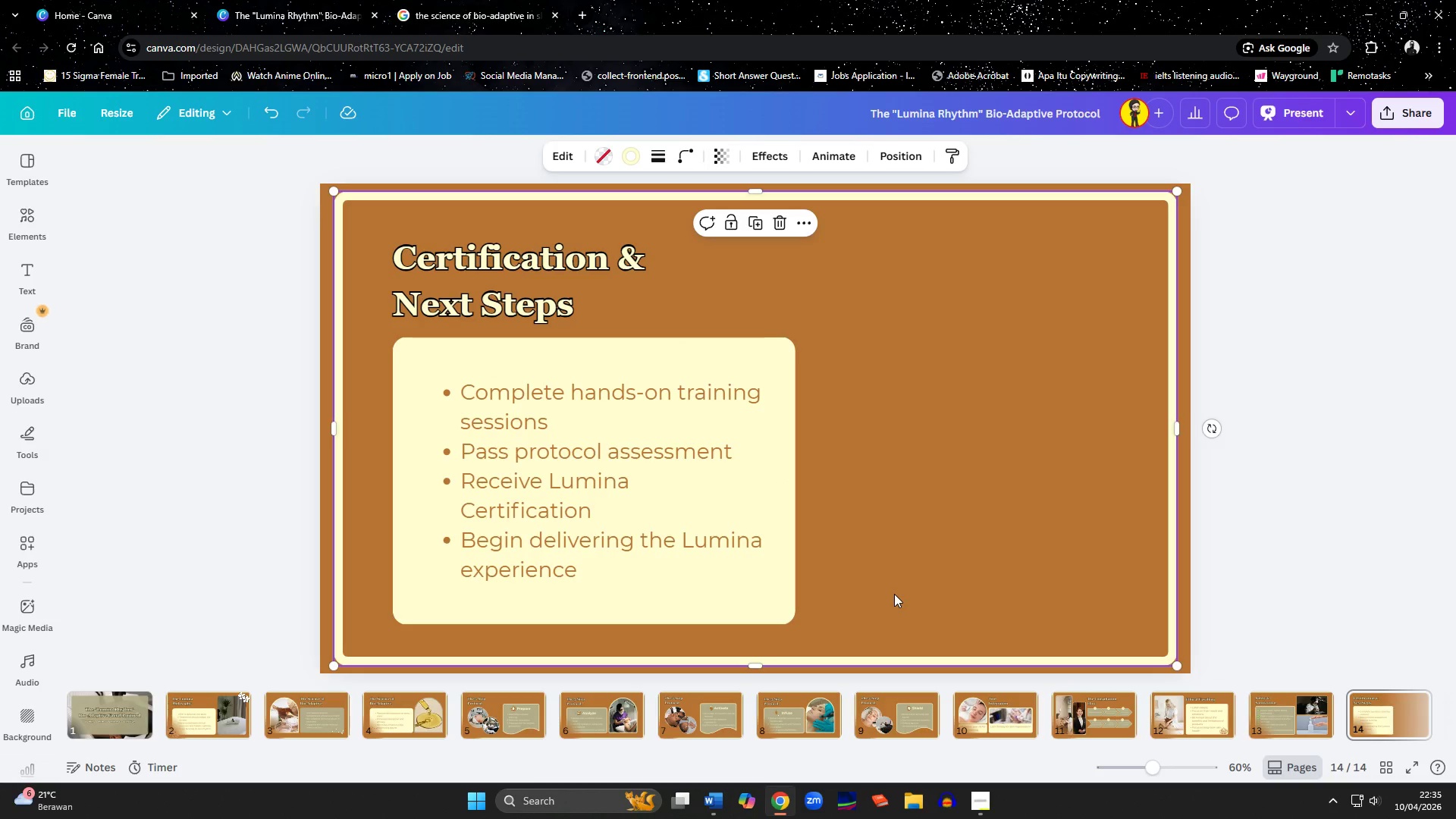 
left_click_drag(start_coordinate=[624, 526], to_coordinate=[616, 526])
 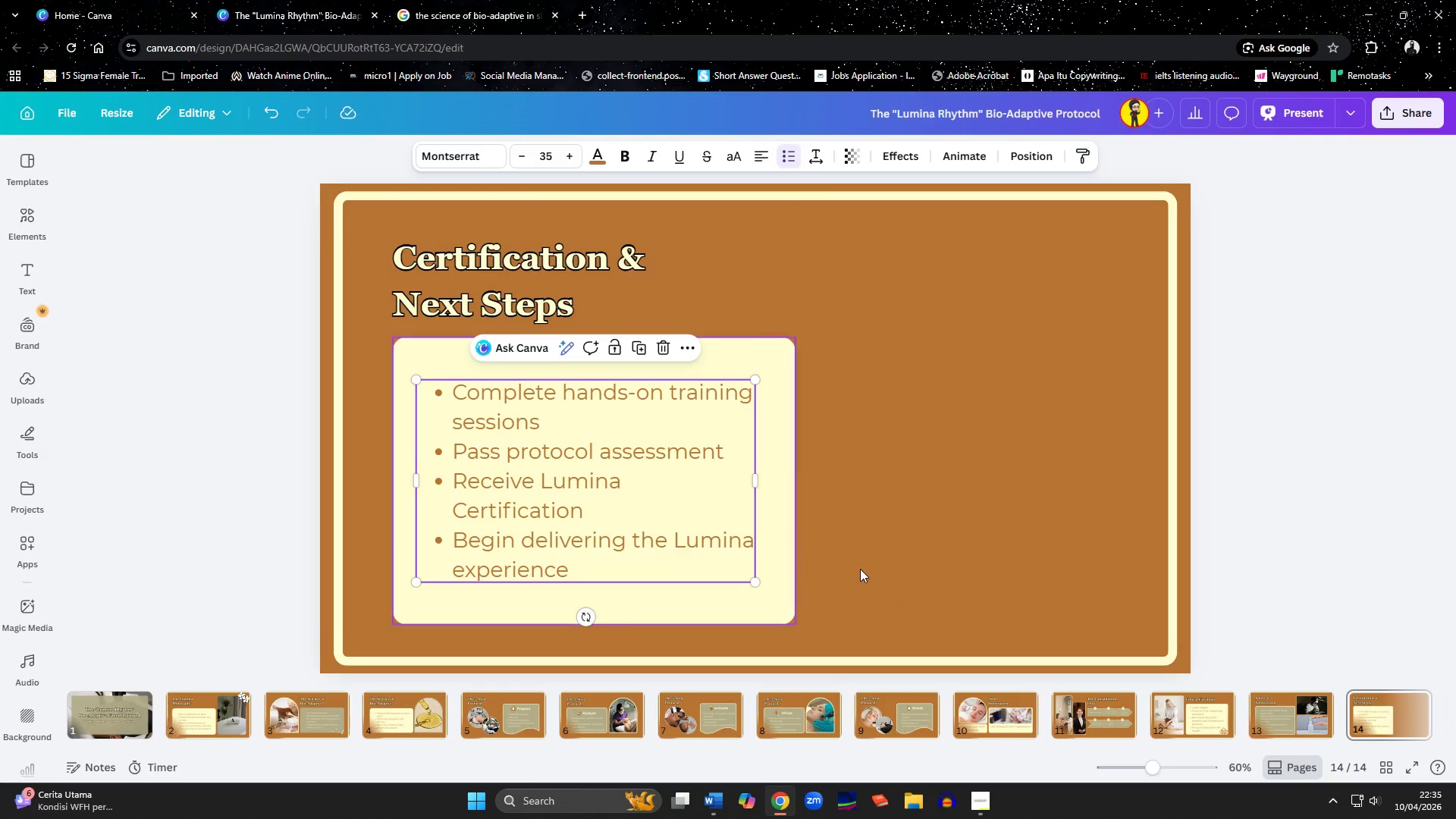 
left_click([864, 570])
 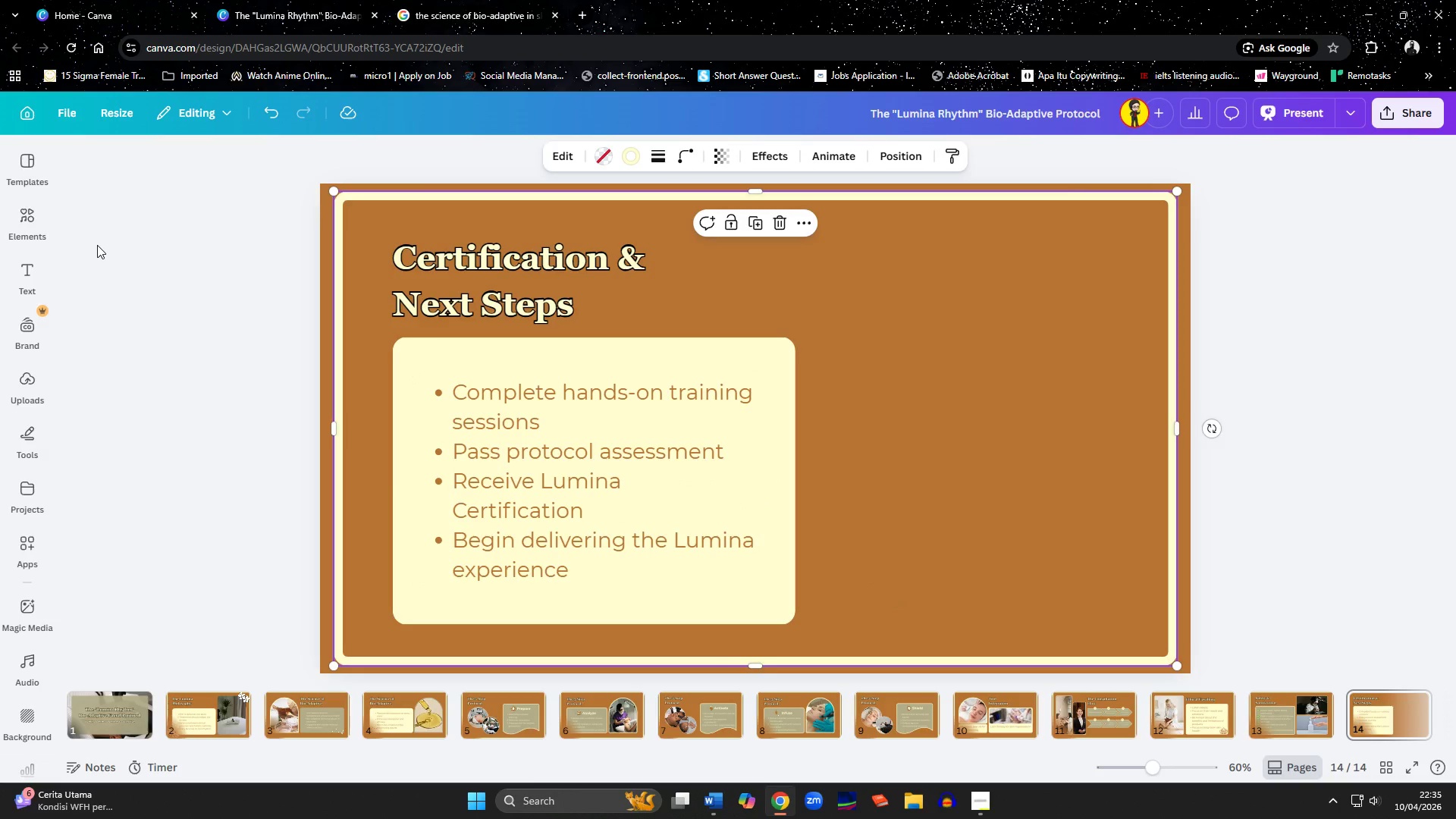 
left_click([33, 218])
 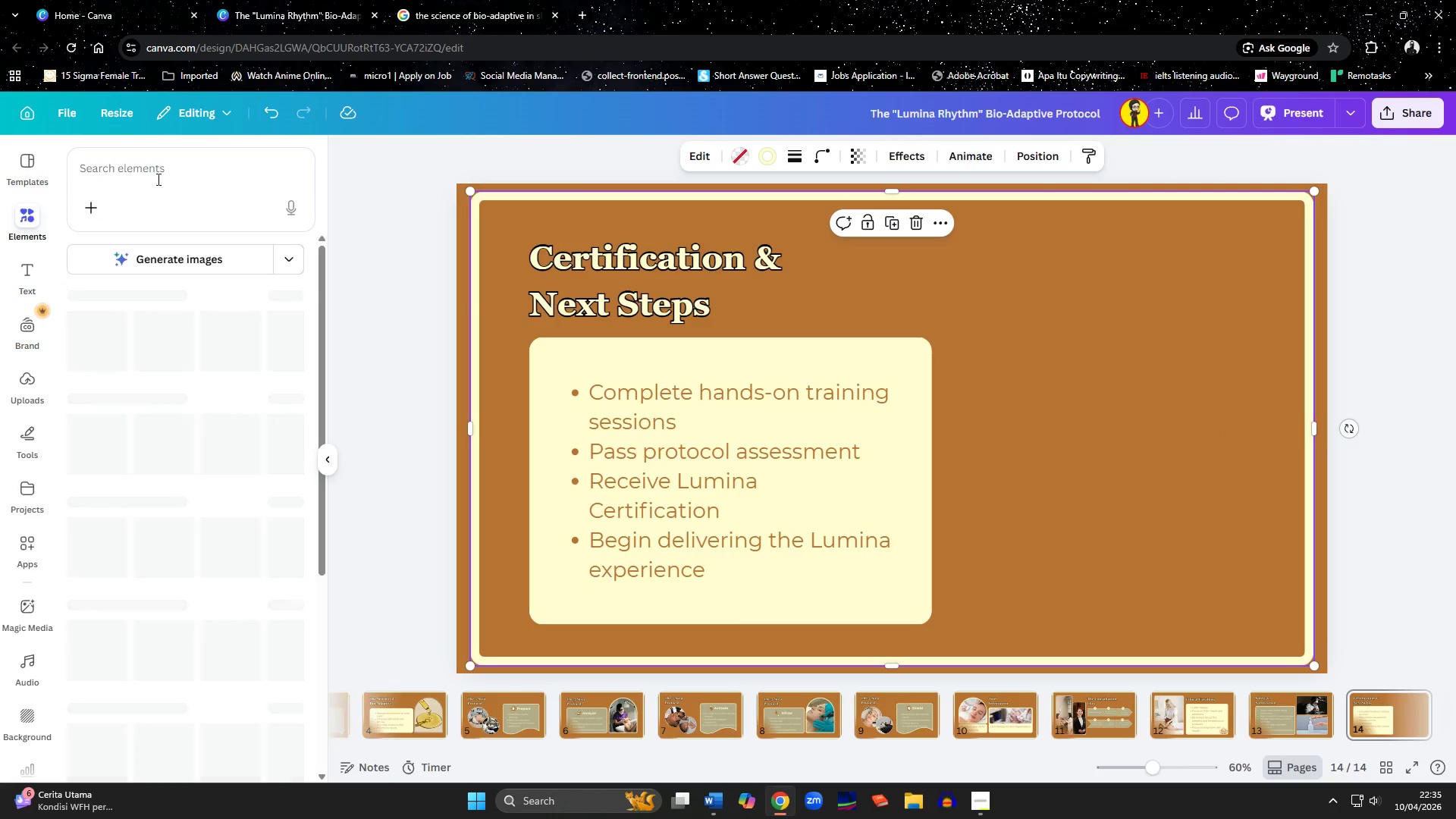 
left_click([163, 165])
 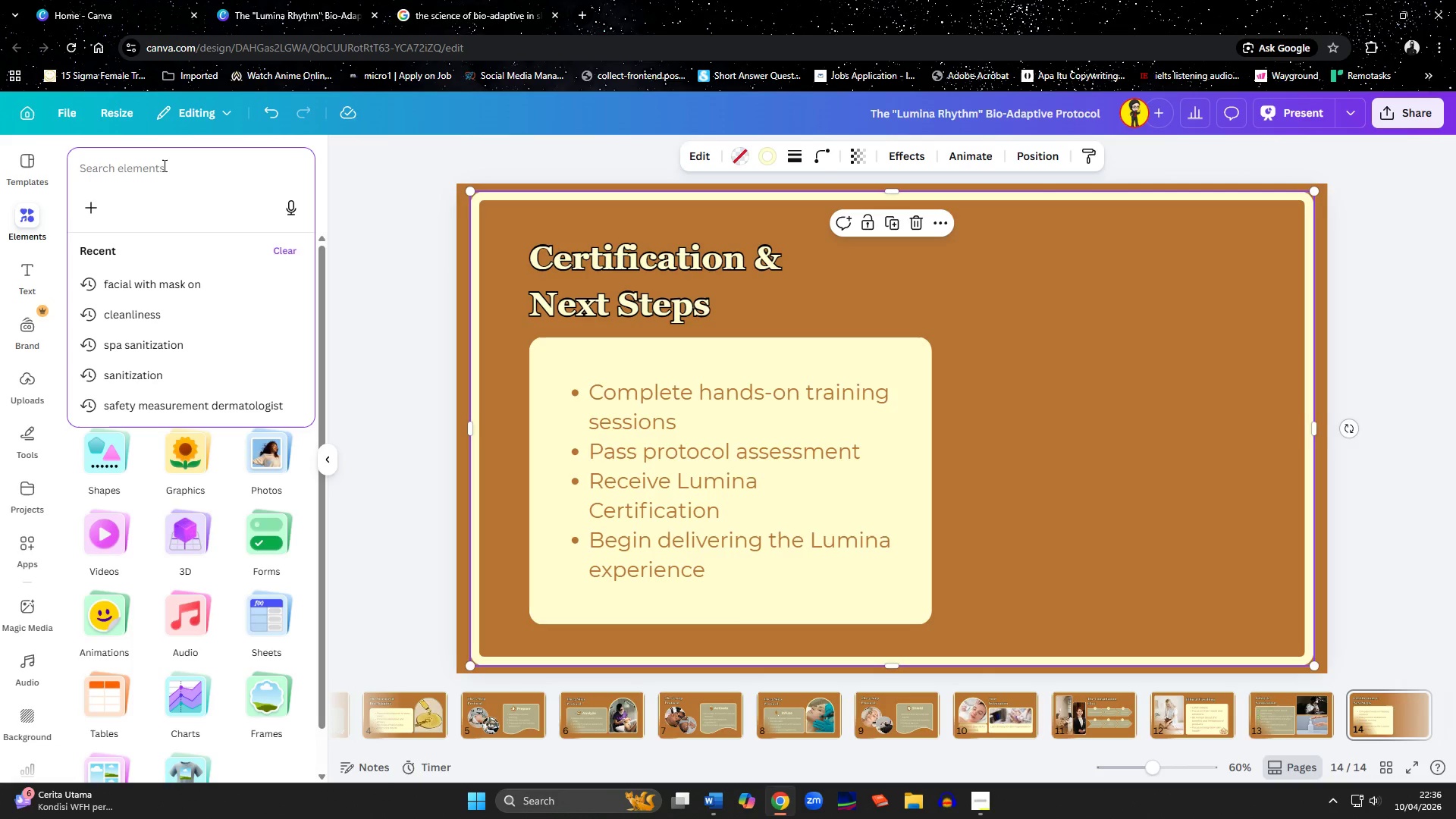 
type(certification)
 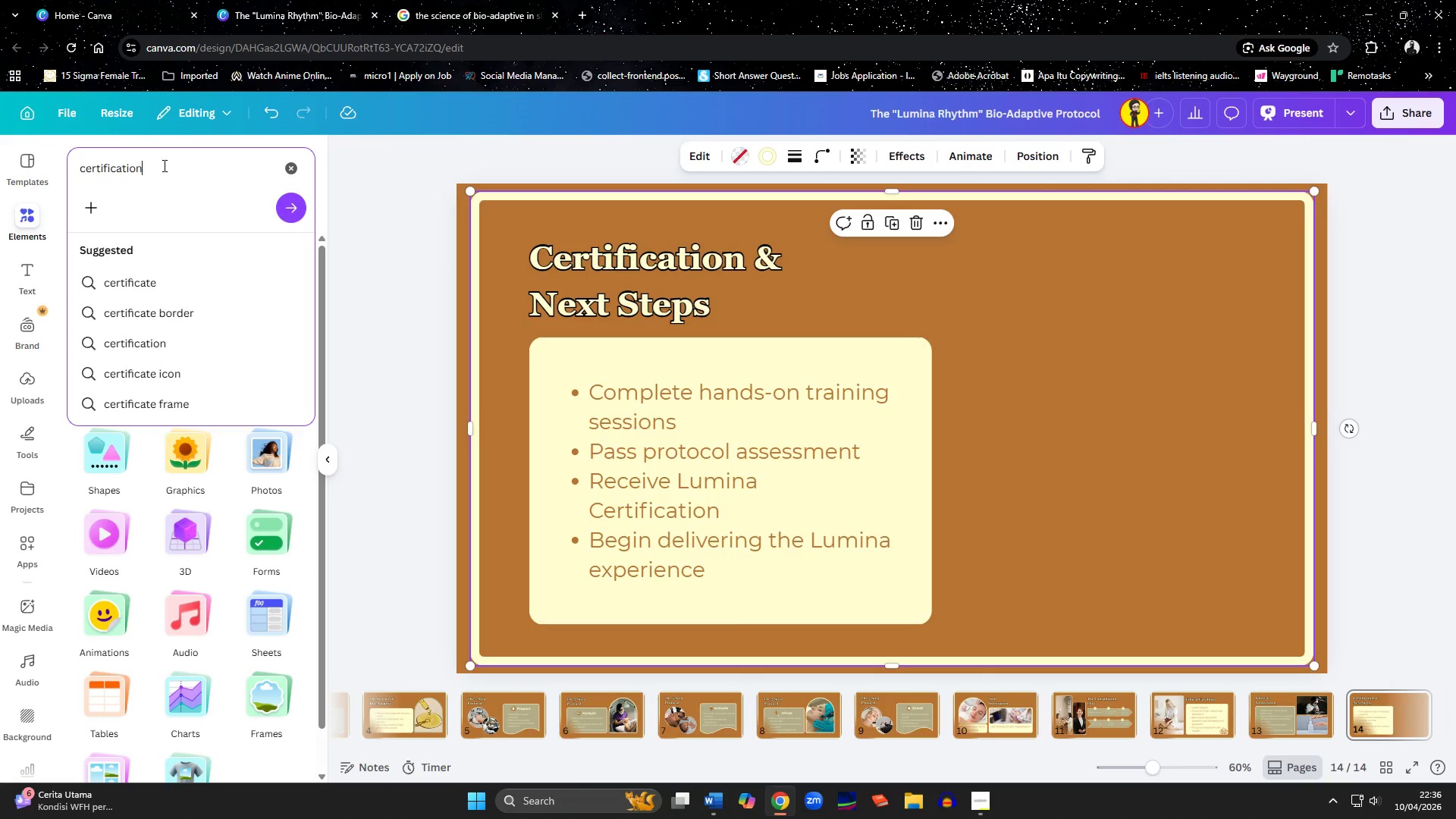 
key(Enter)
 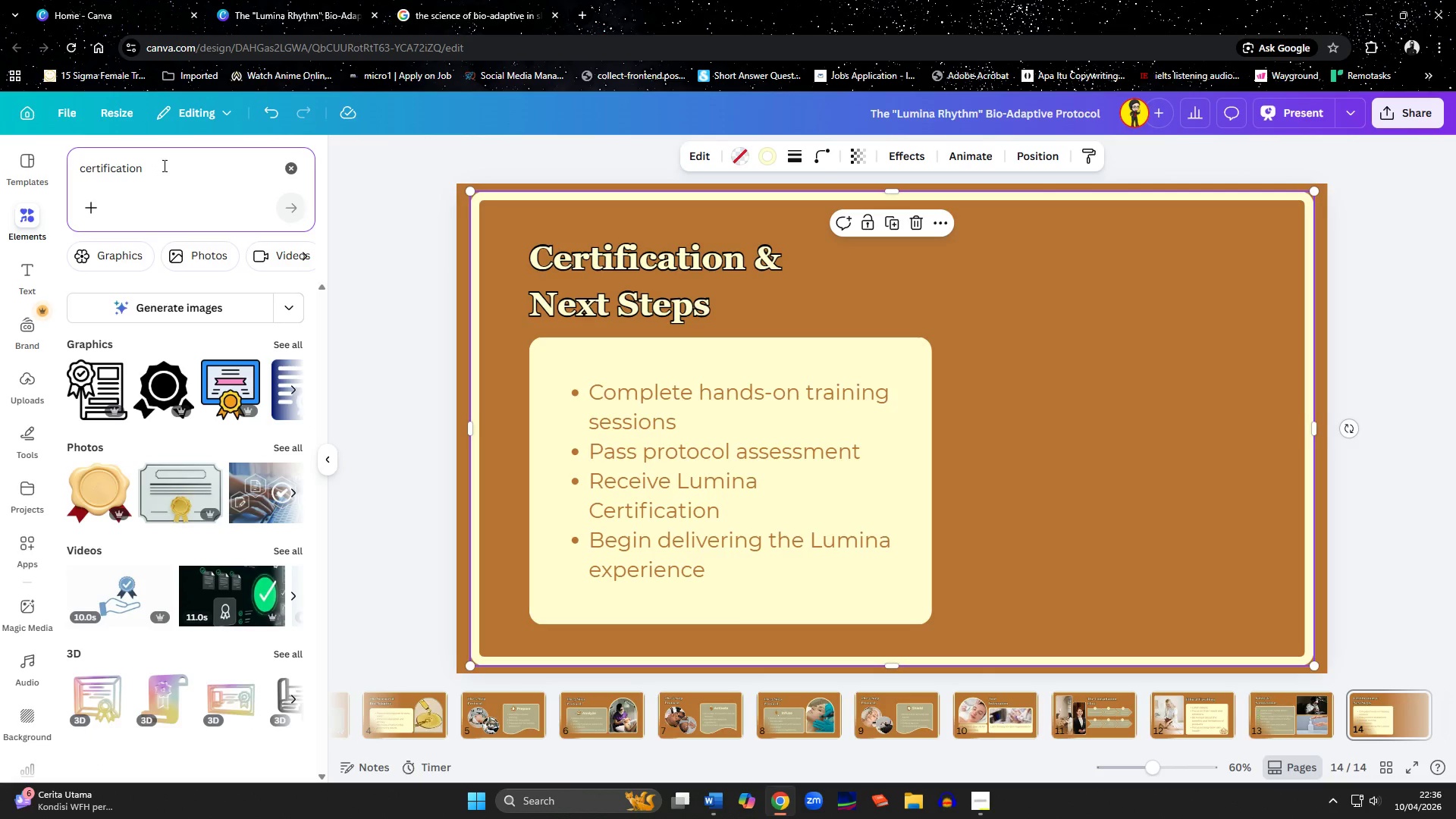 
wait(6.66)
 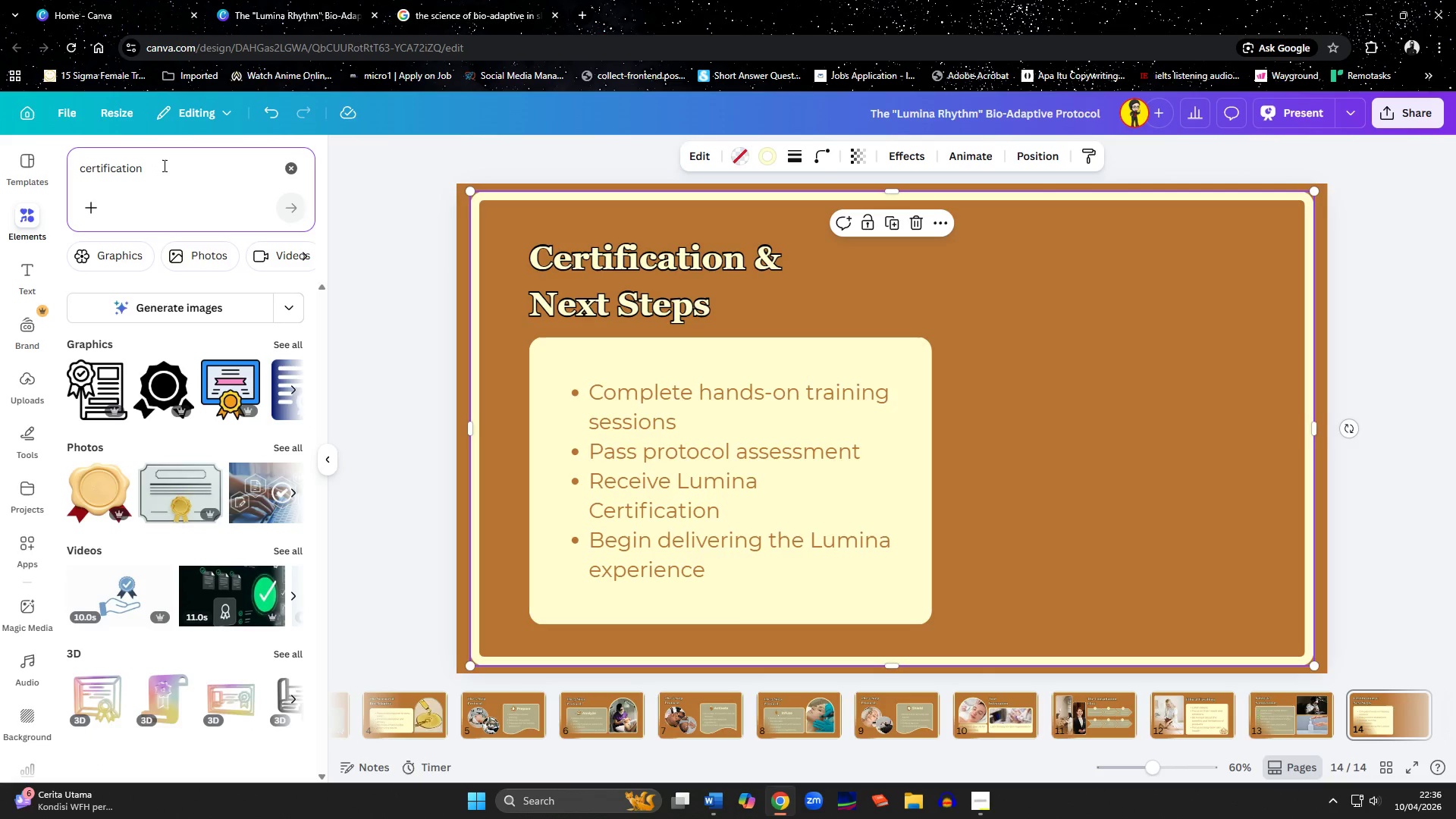 
left_click([284, 345])
 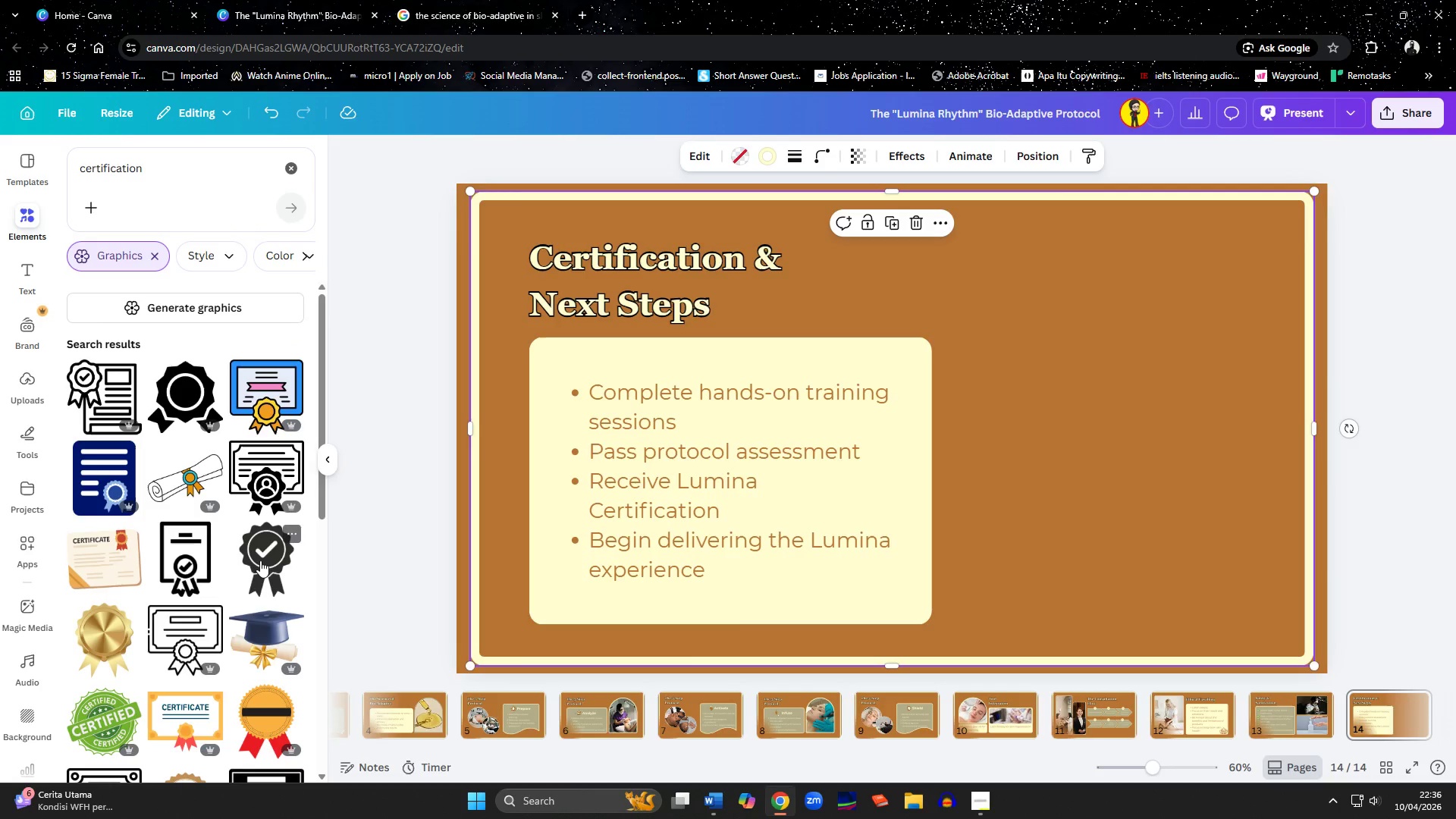 
left_click([260, 560])
 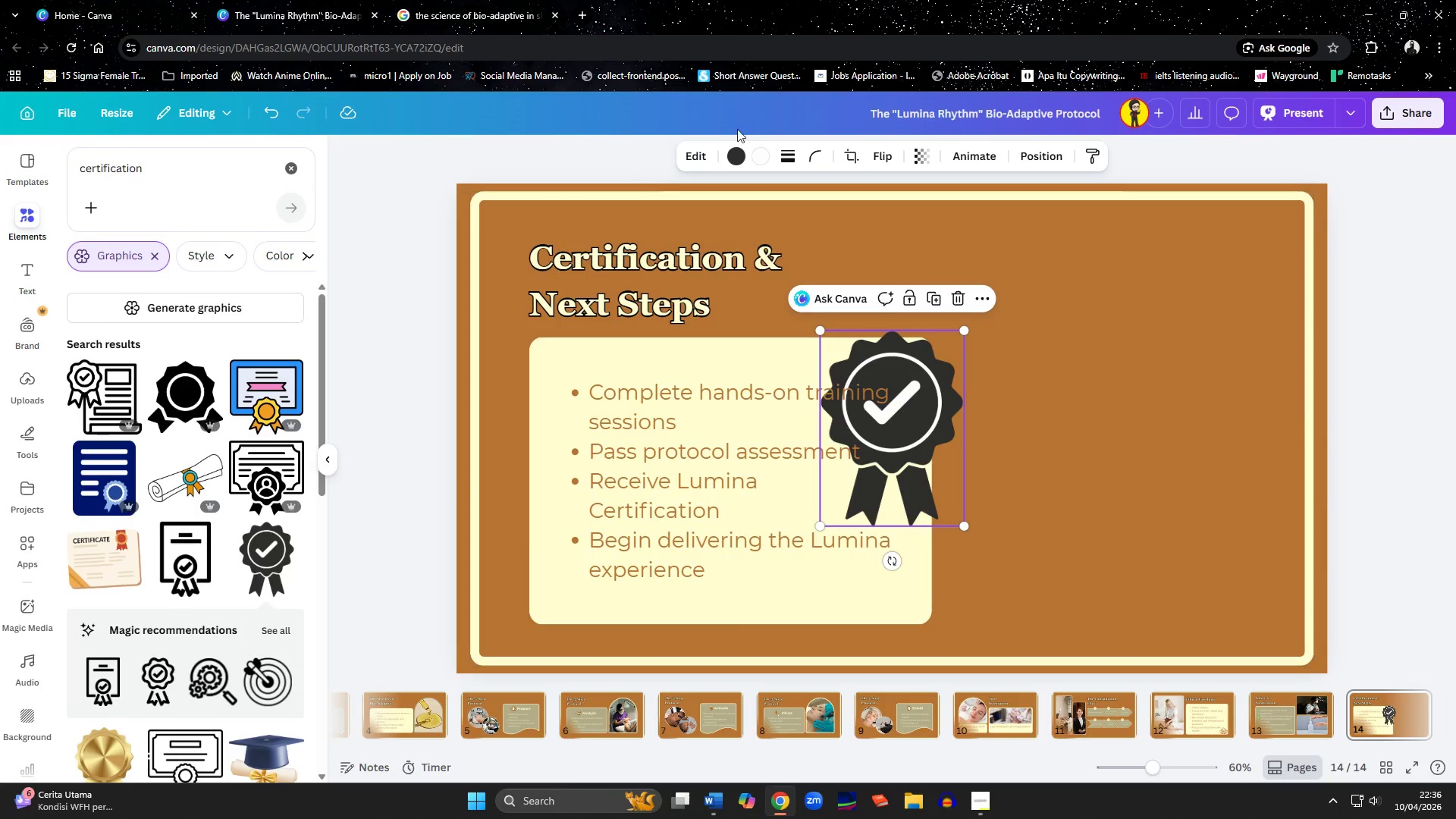 
left_click([728, 154])
 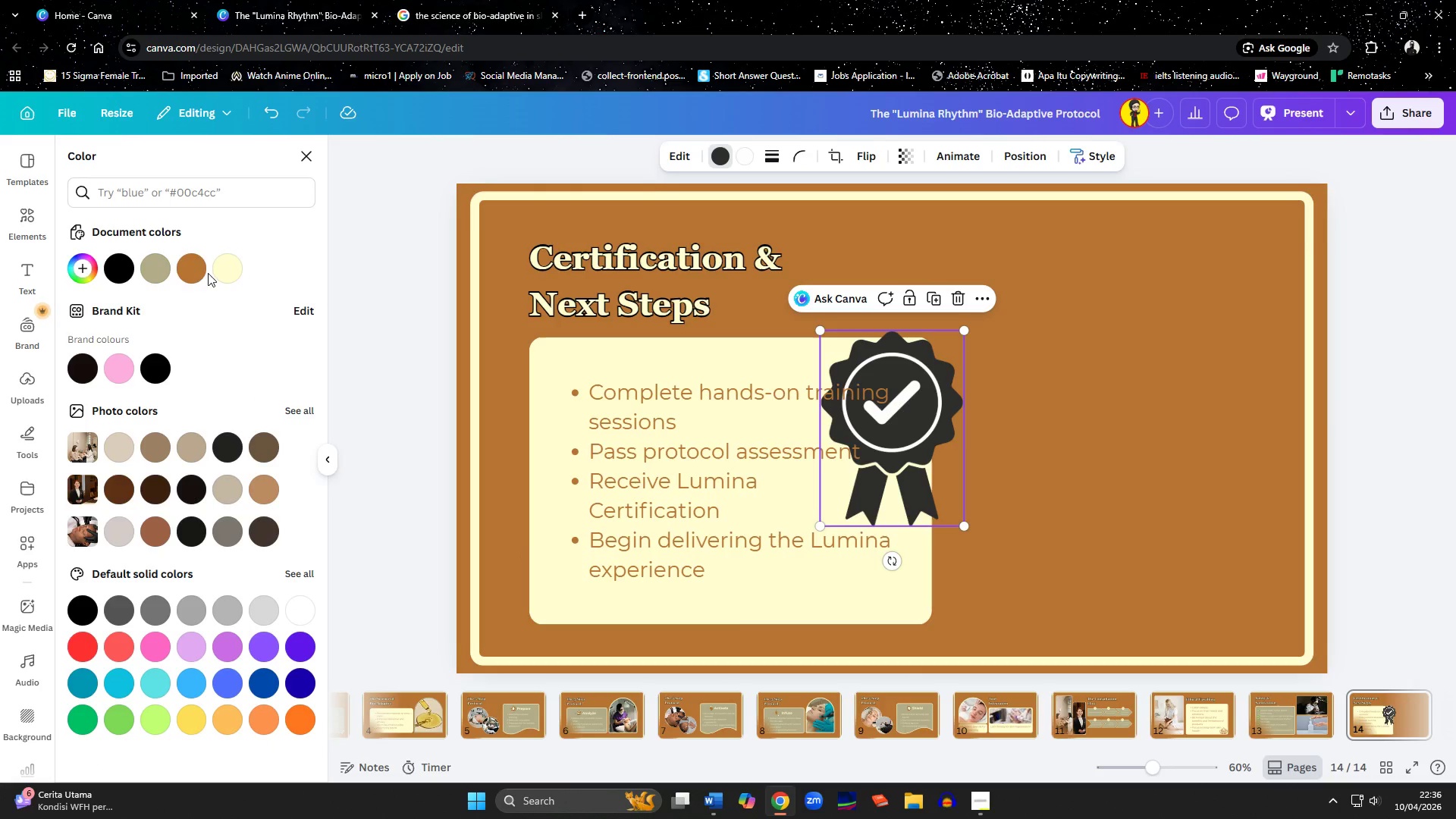 
left_click([182, 272])
 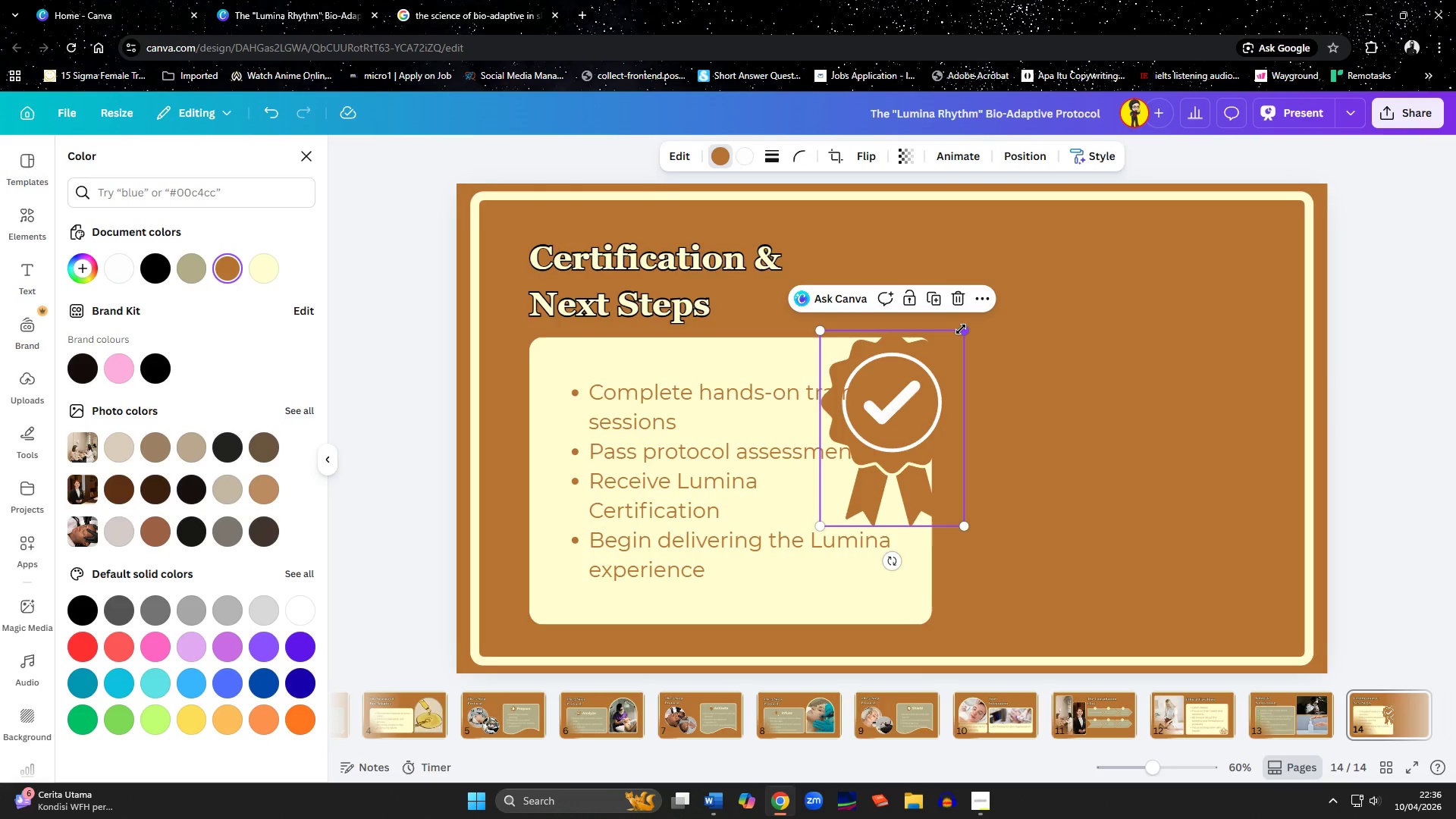 
left_click_drag(start_coordinate=[961, 328], to_coordinate=[874, 435])
 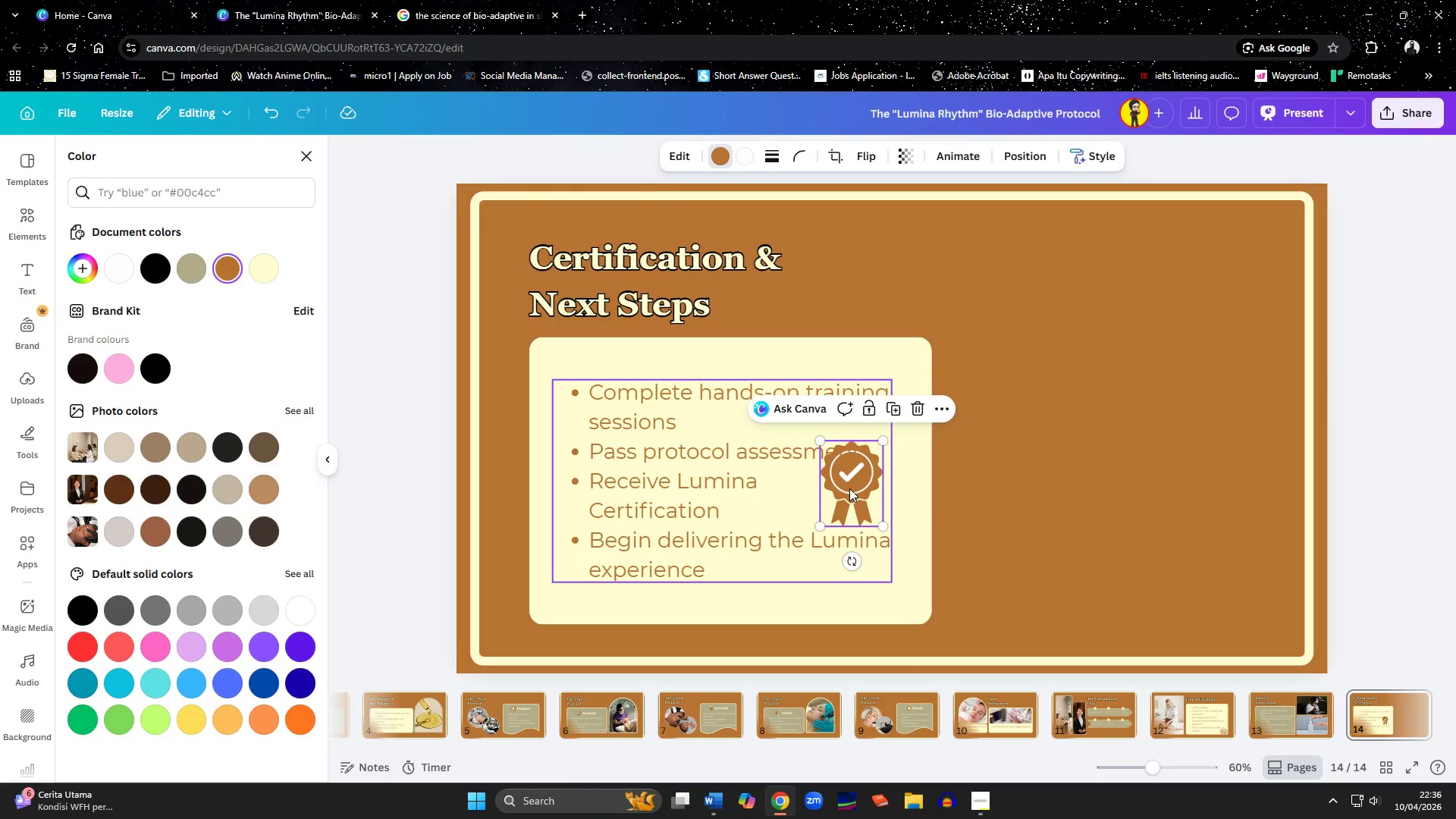 
left_click_drag(start_coordinate=[849, 488], to_coordinate=[881, 347])
 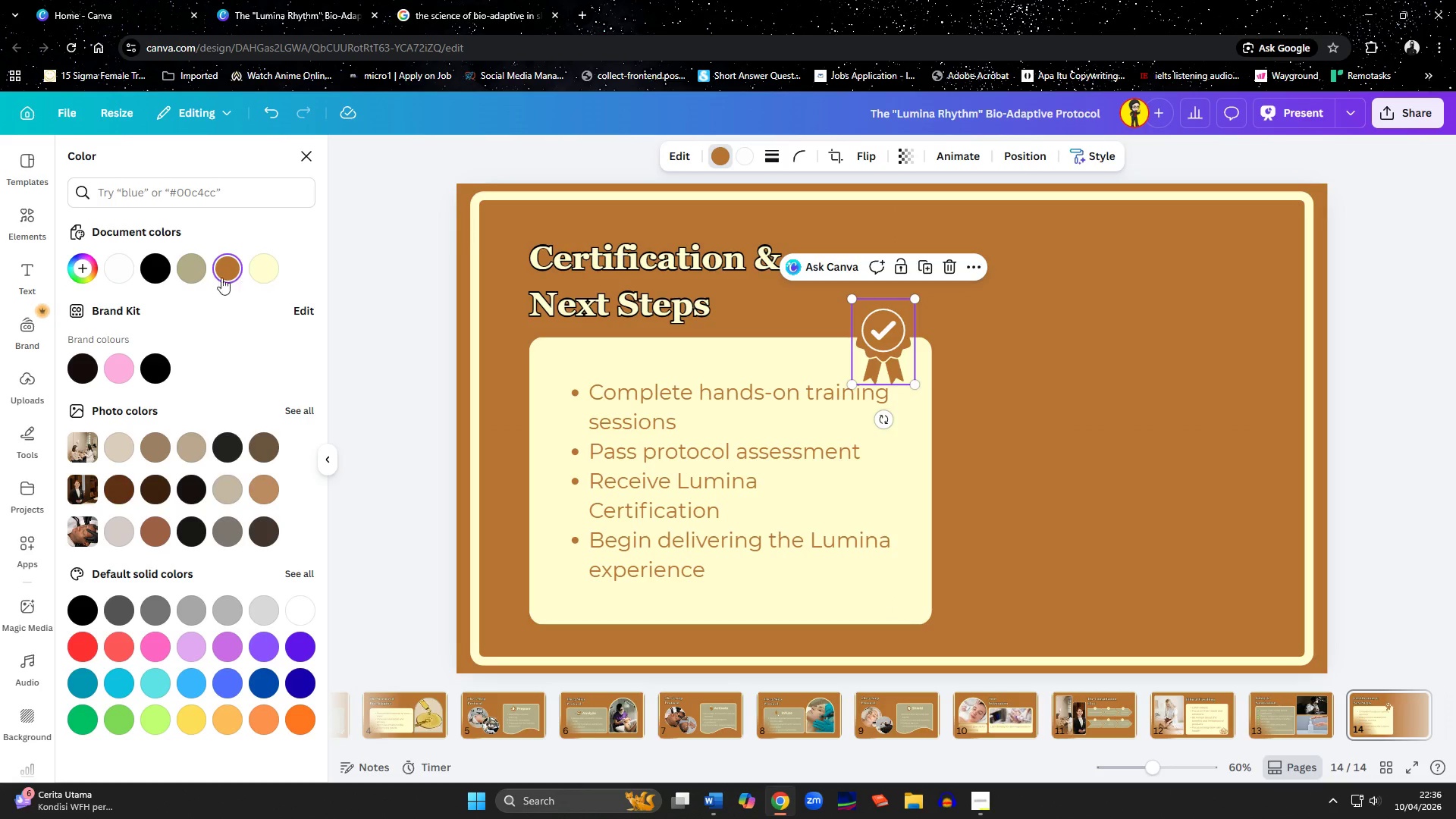 
left_click([183, 262])
 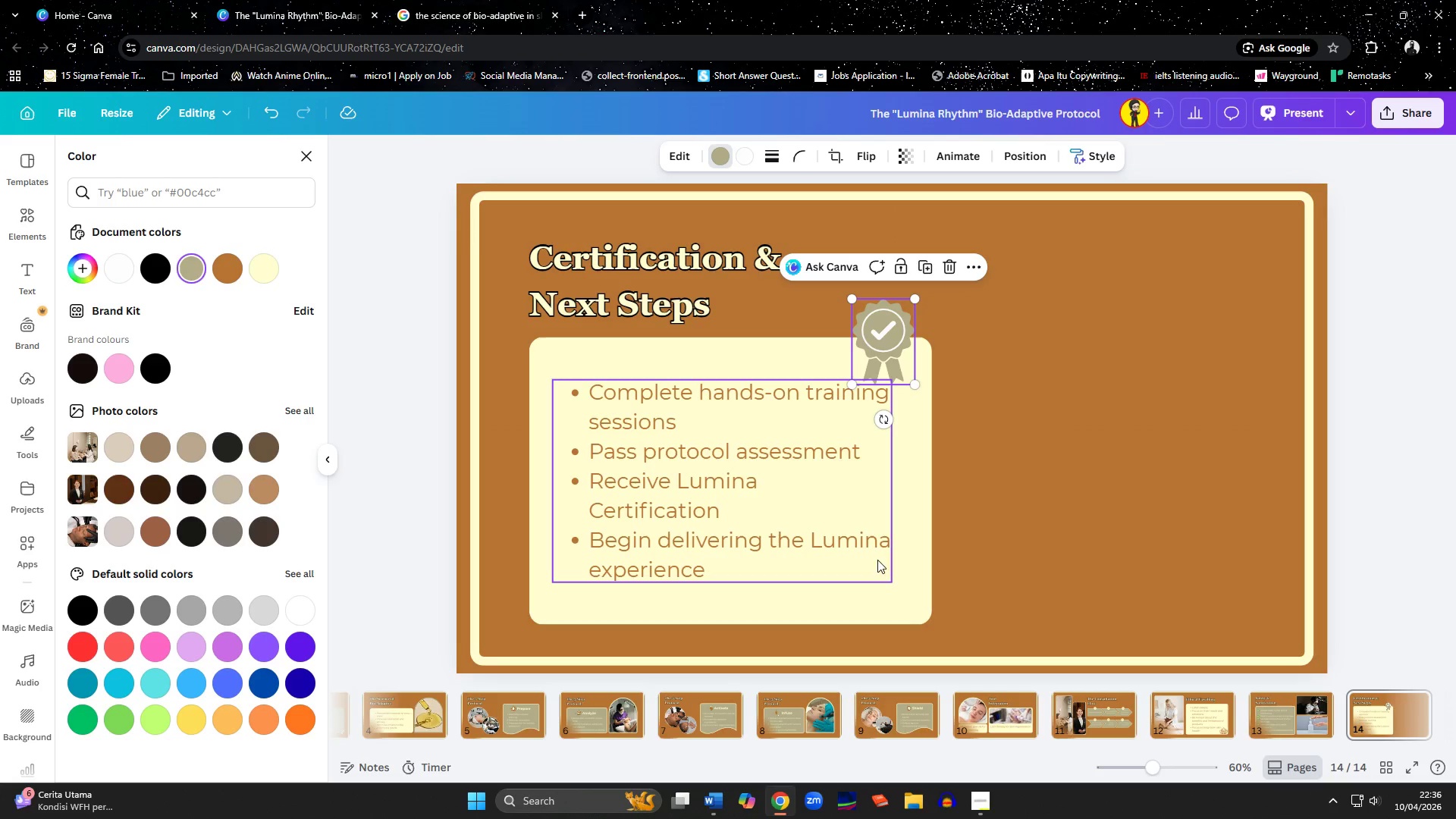 
left_click_drag(start_coordinate=[771, 518], to_coordinate=[773, 532])
 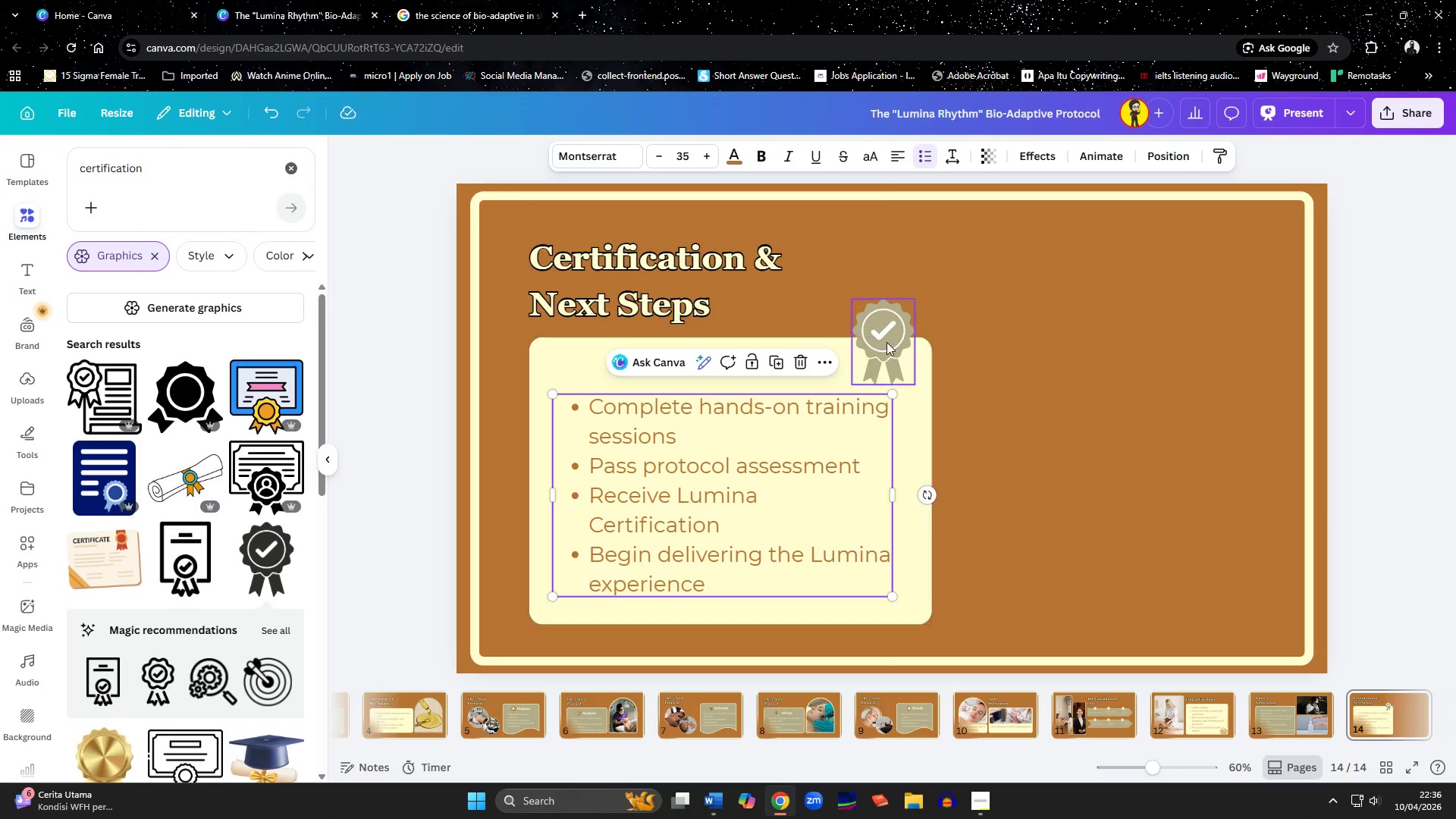 
left_click_drag(start_coordinate=[886, 342], to_coordinate=[890, 342])
 